 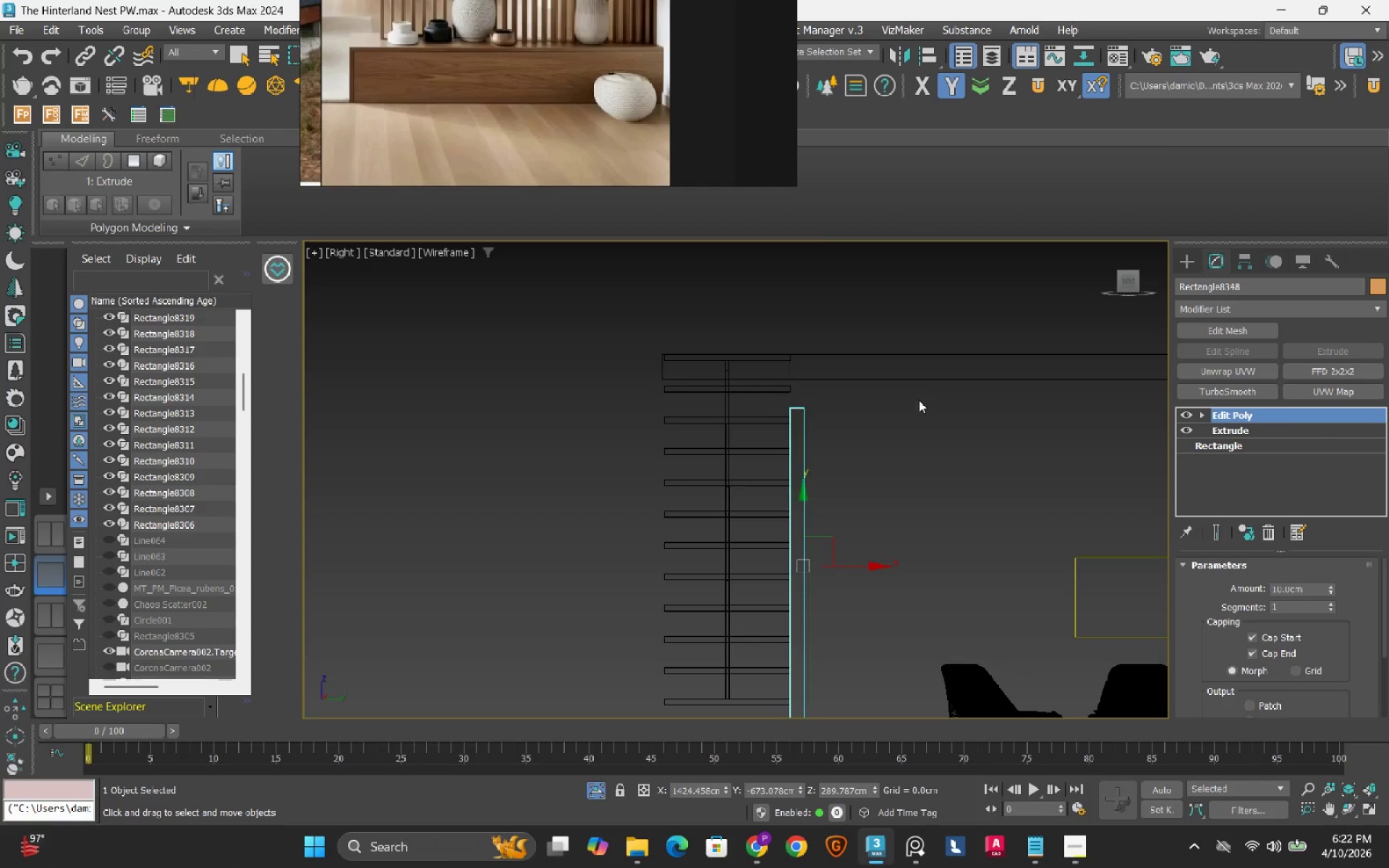 
key(1)
 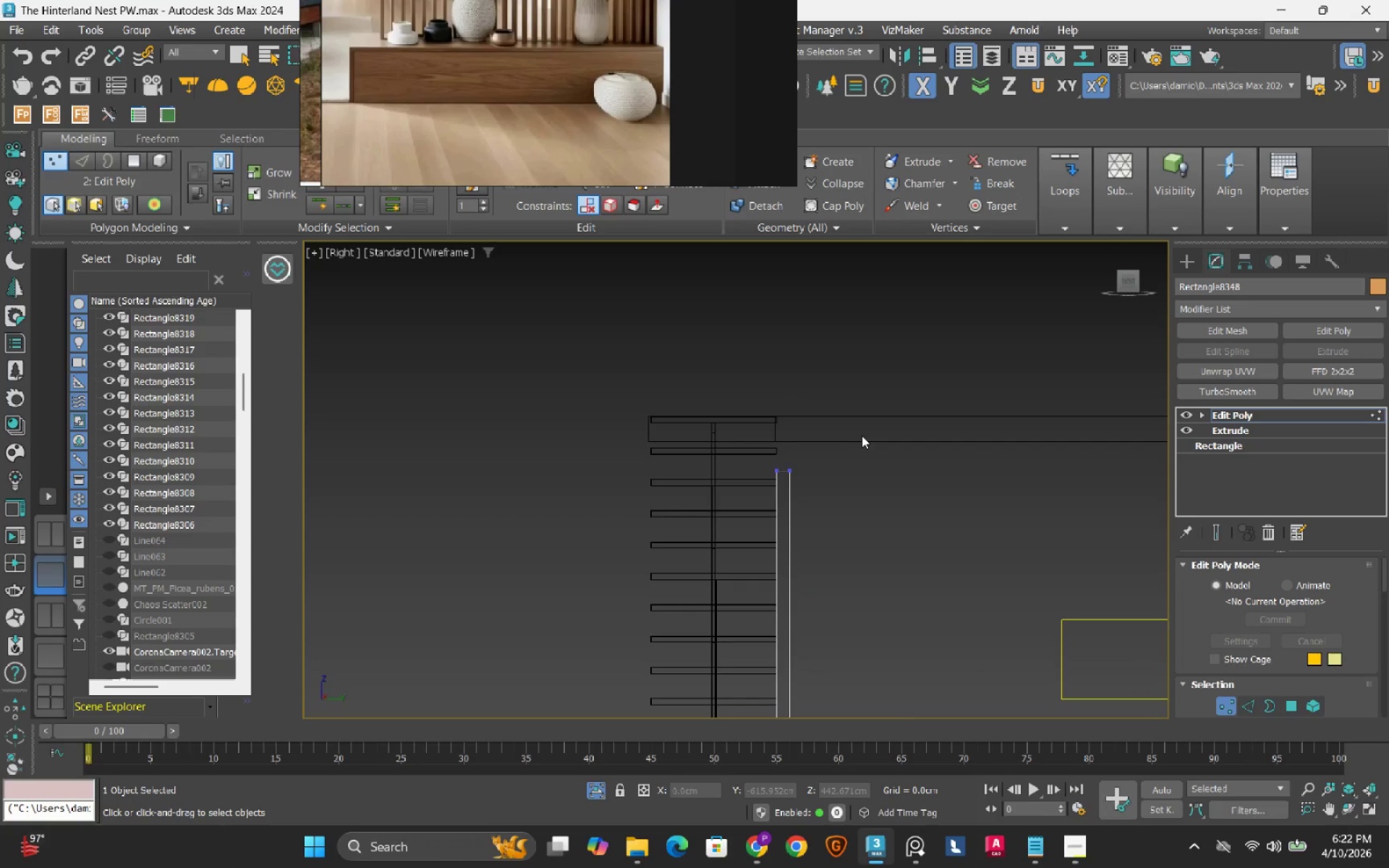 
left_click_drag(start_coordinate=[825, 453], to_coordinate=[565, 555])
 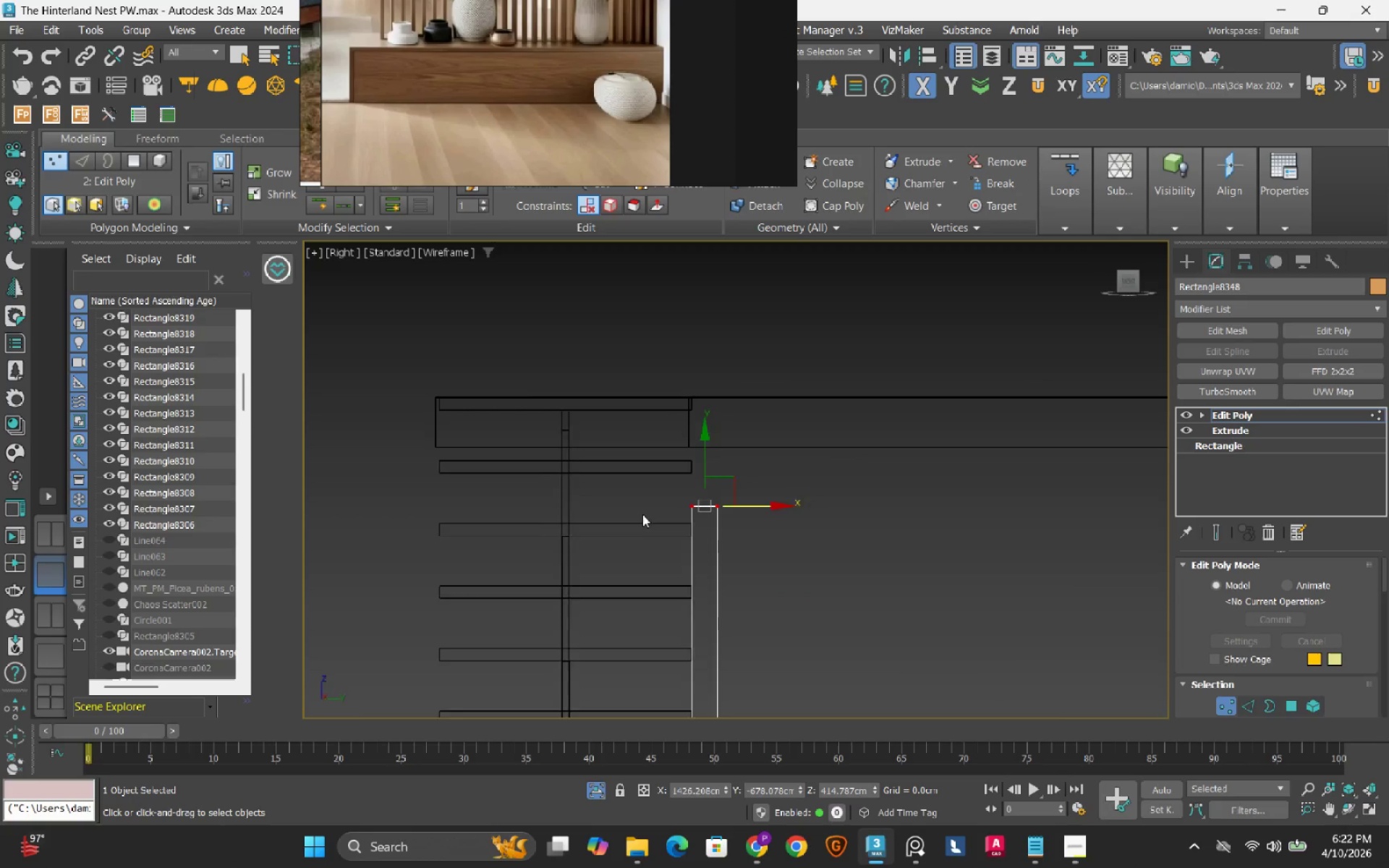 
scroll: coordinate [642, 515], scroll_direction: up, amount: 3.0
 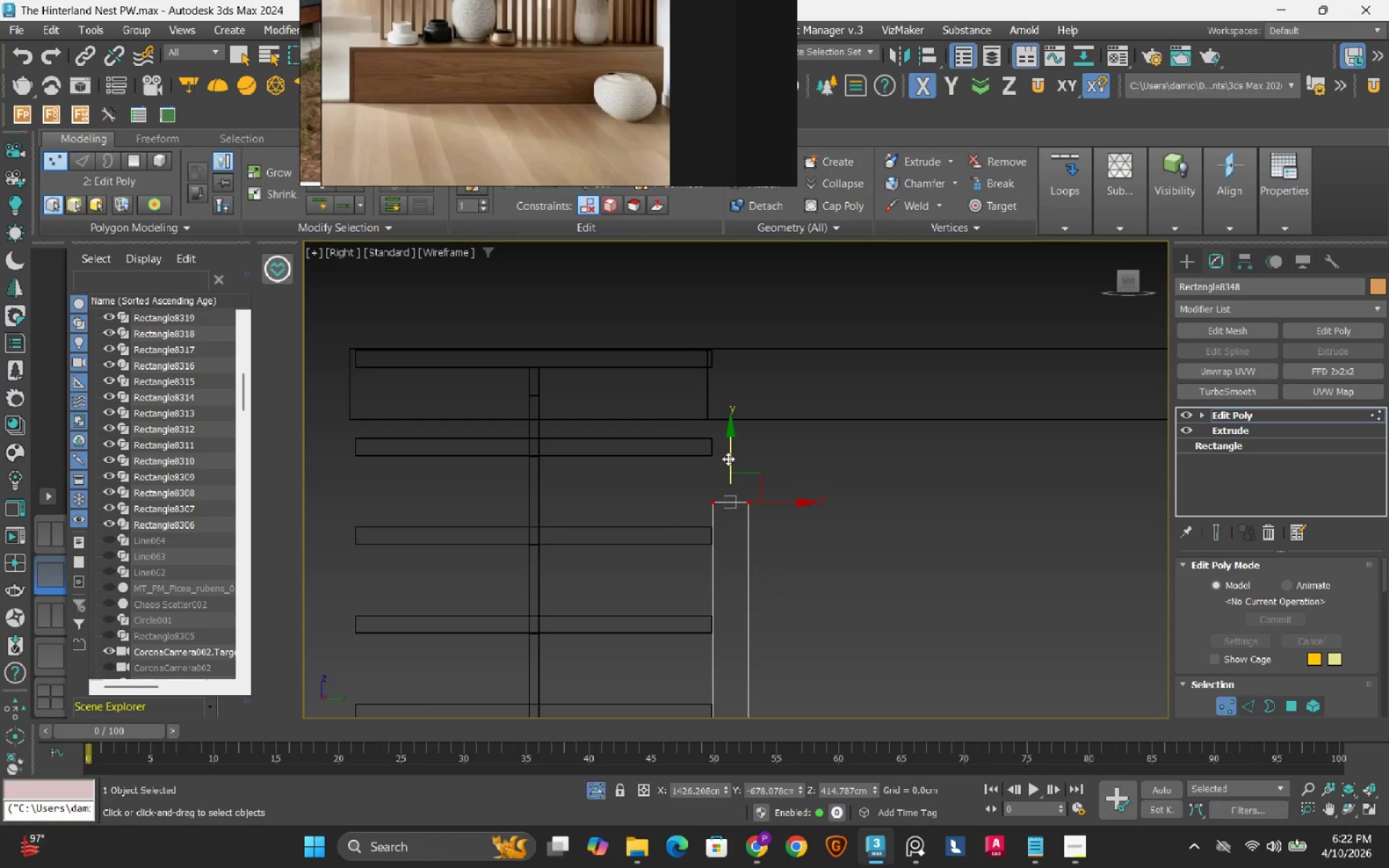 
left_click_drag(start_coordinate=[728, 459], to_coordinate=[740, 425])
 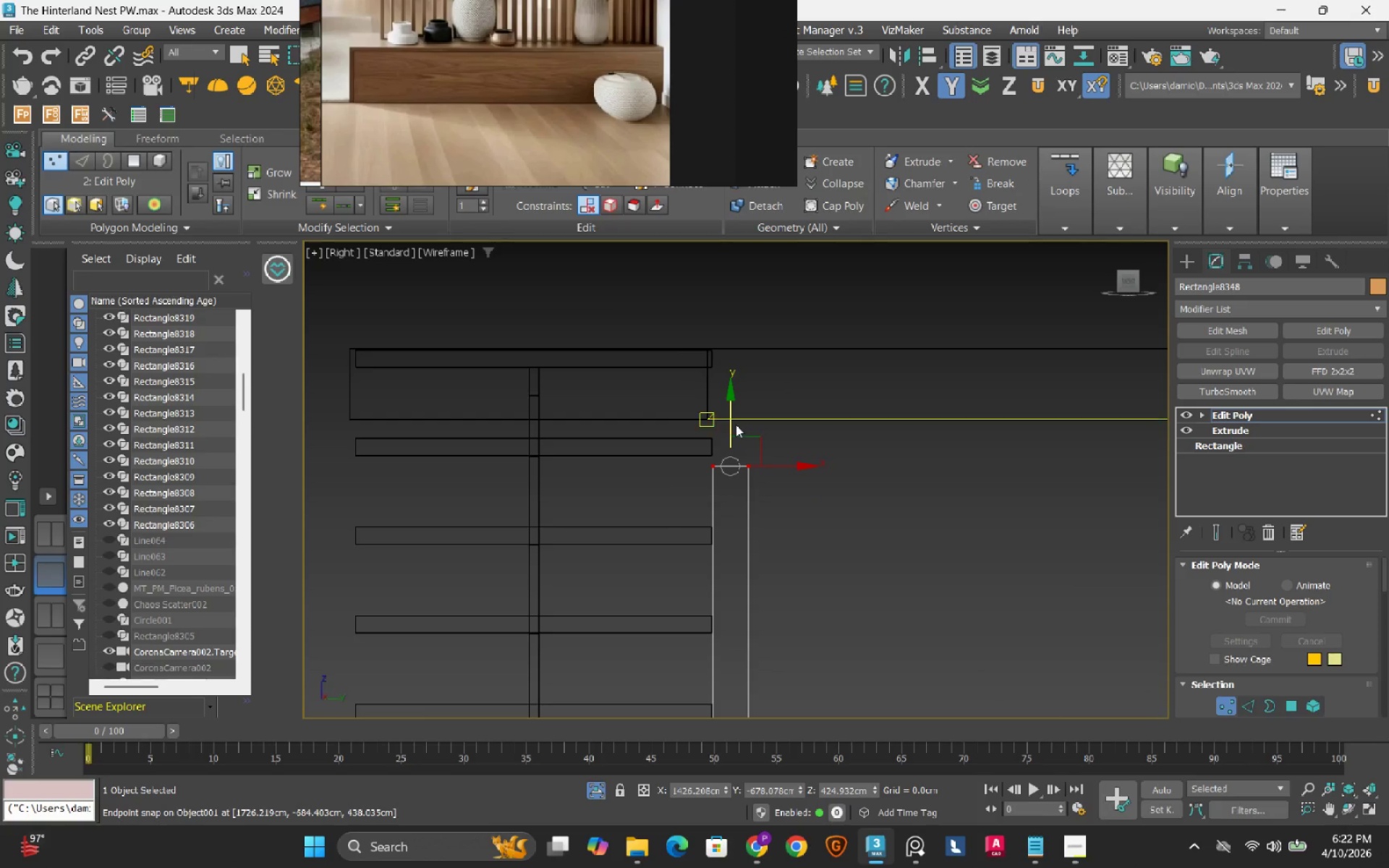 
key(S)
 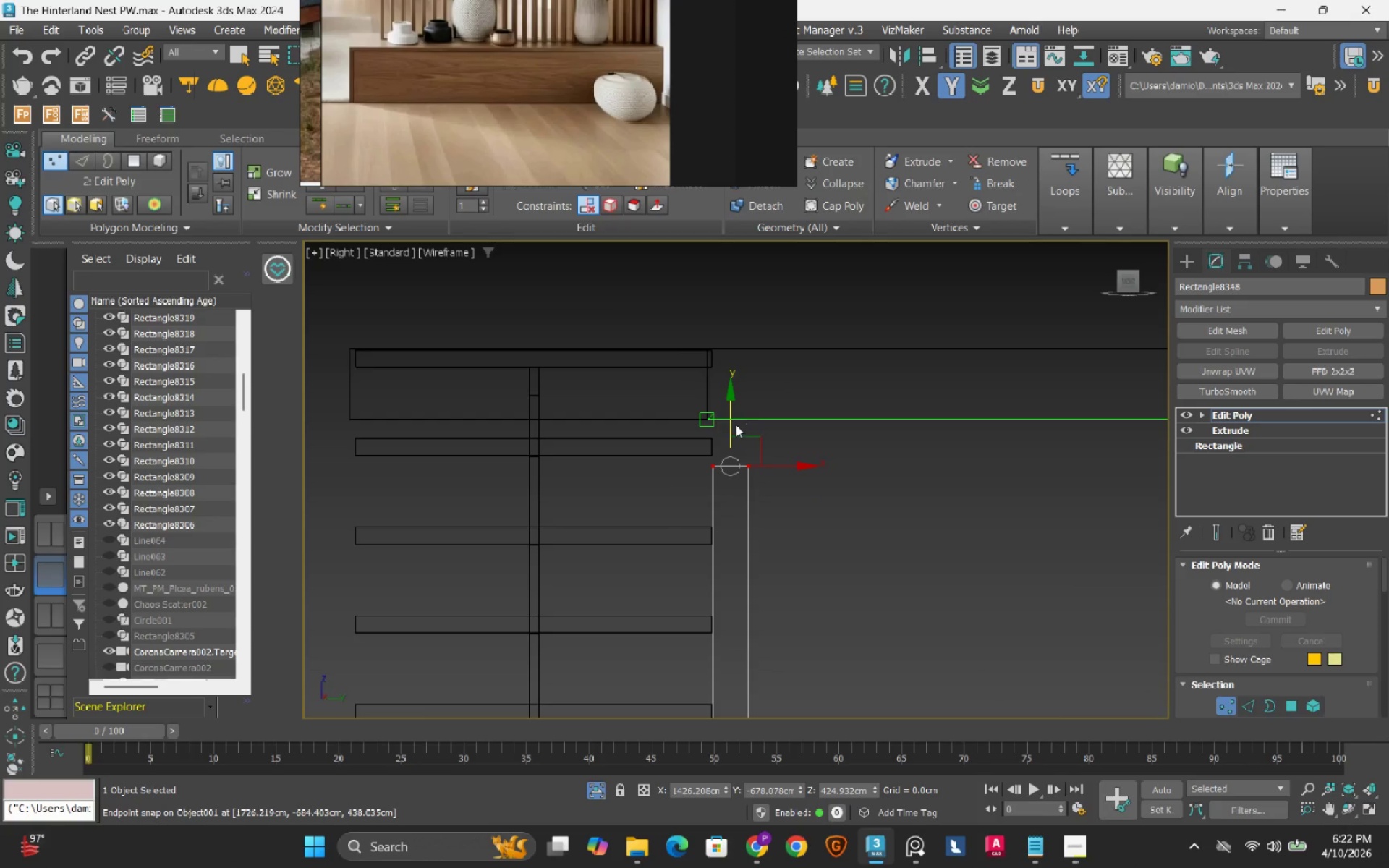 
scroll: coordinate [736, 425], scroll_direction: up, amount: 4.0
 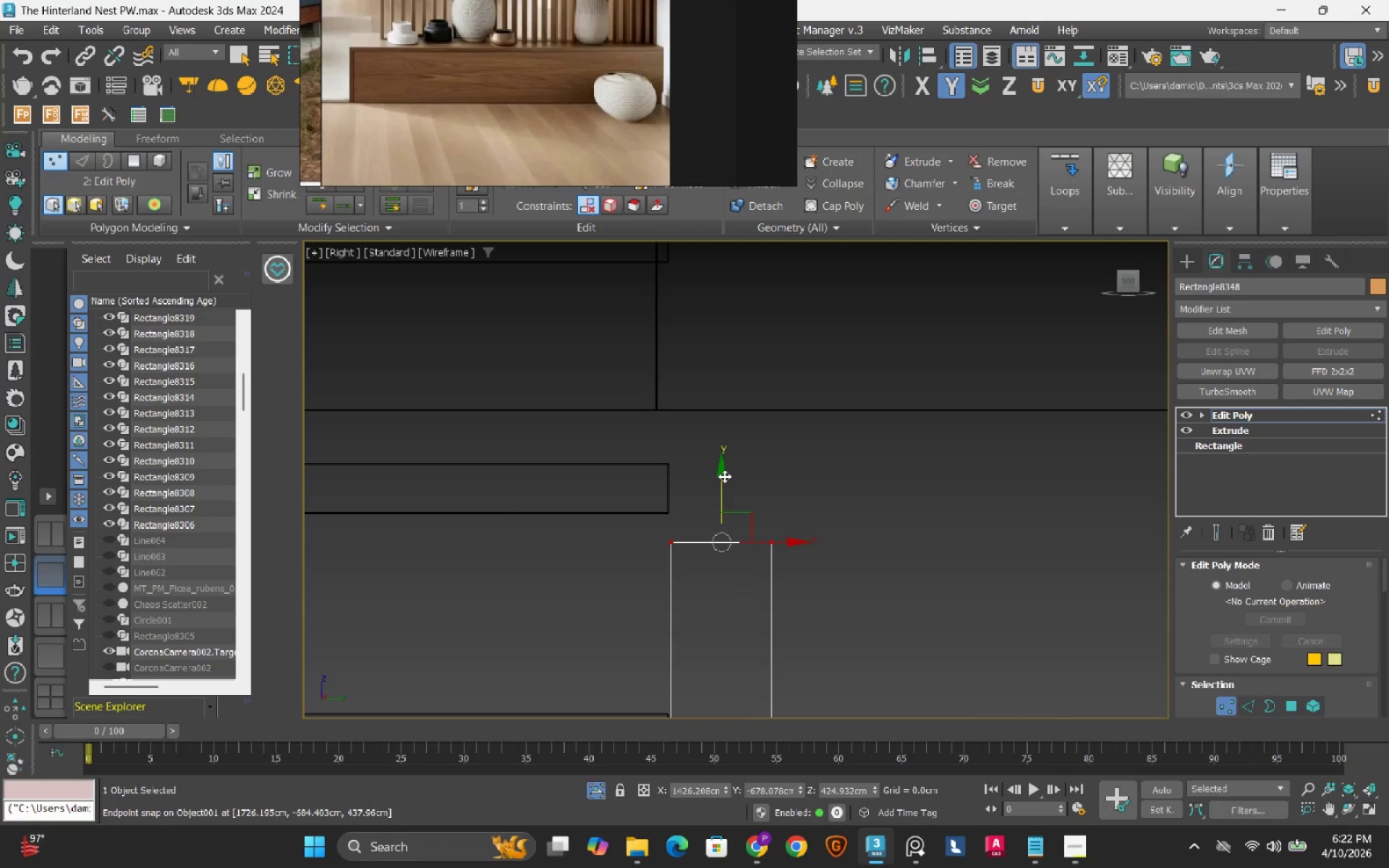 
left_click_drag(start_coordinate=[724, 476], to_coordinate=[773, 410])
 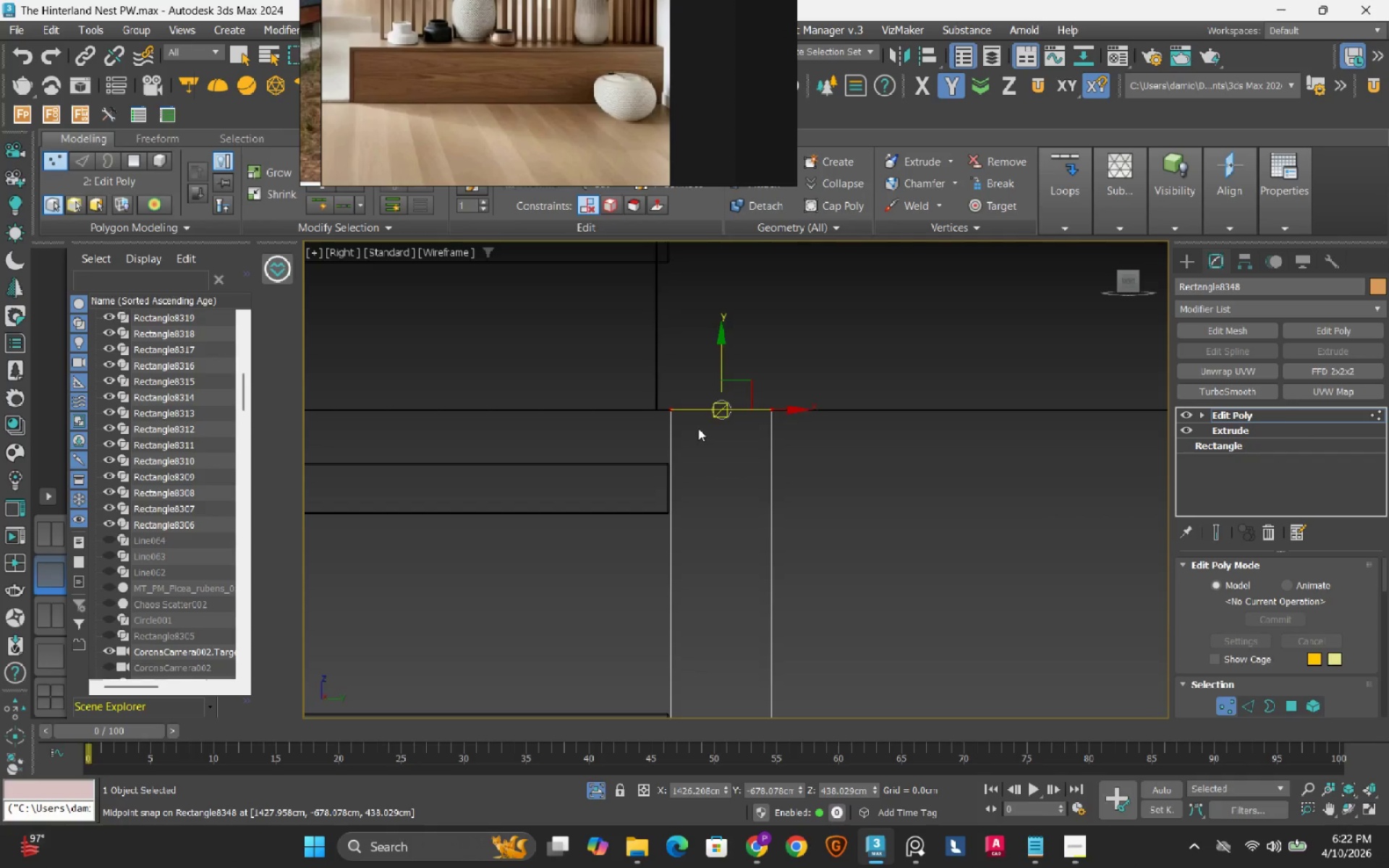 
key(S)
 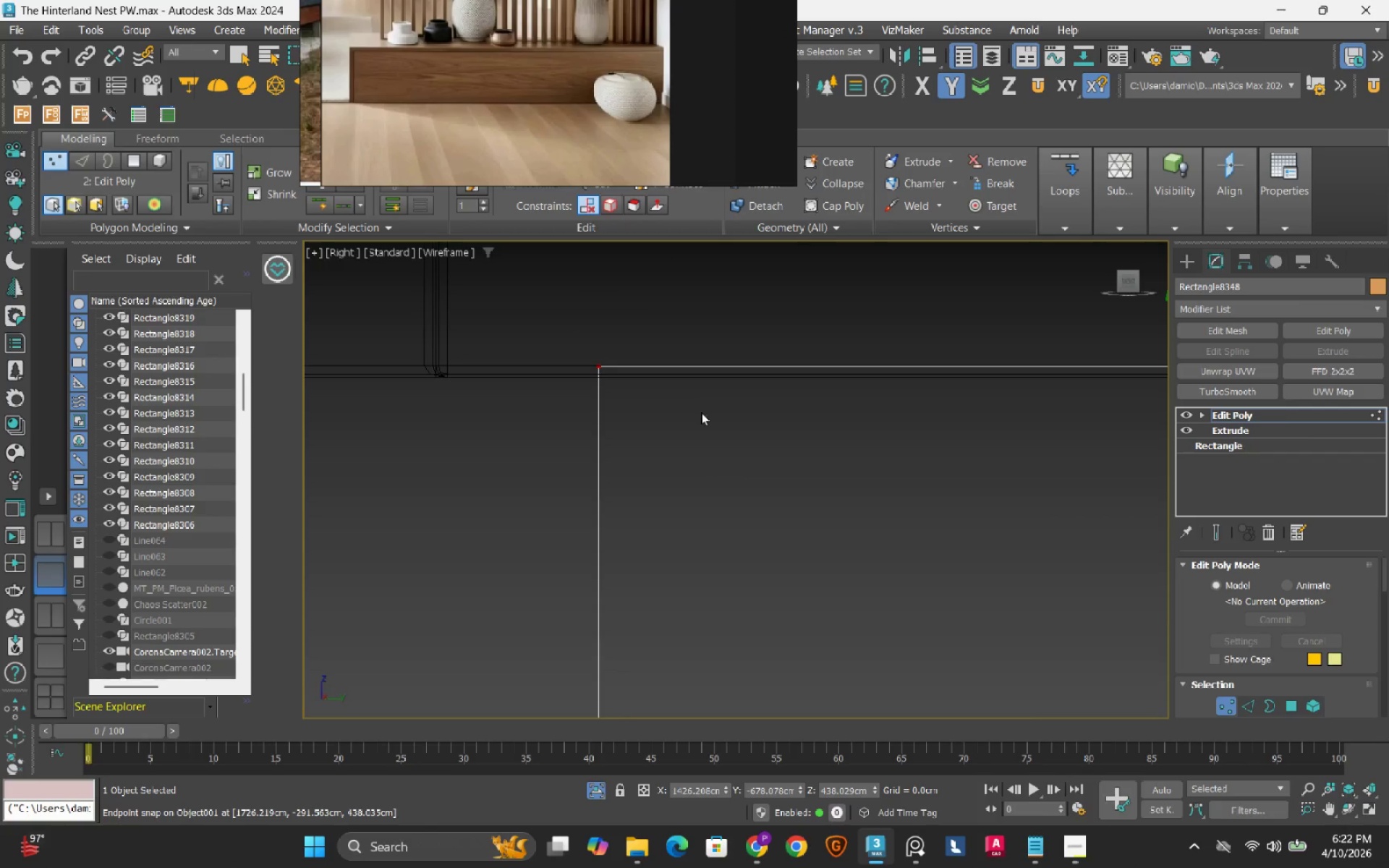 
scroll: coordinate [629, 380], scroll_direction: up, amount: 7.0
 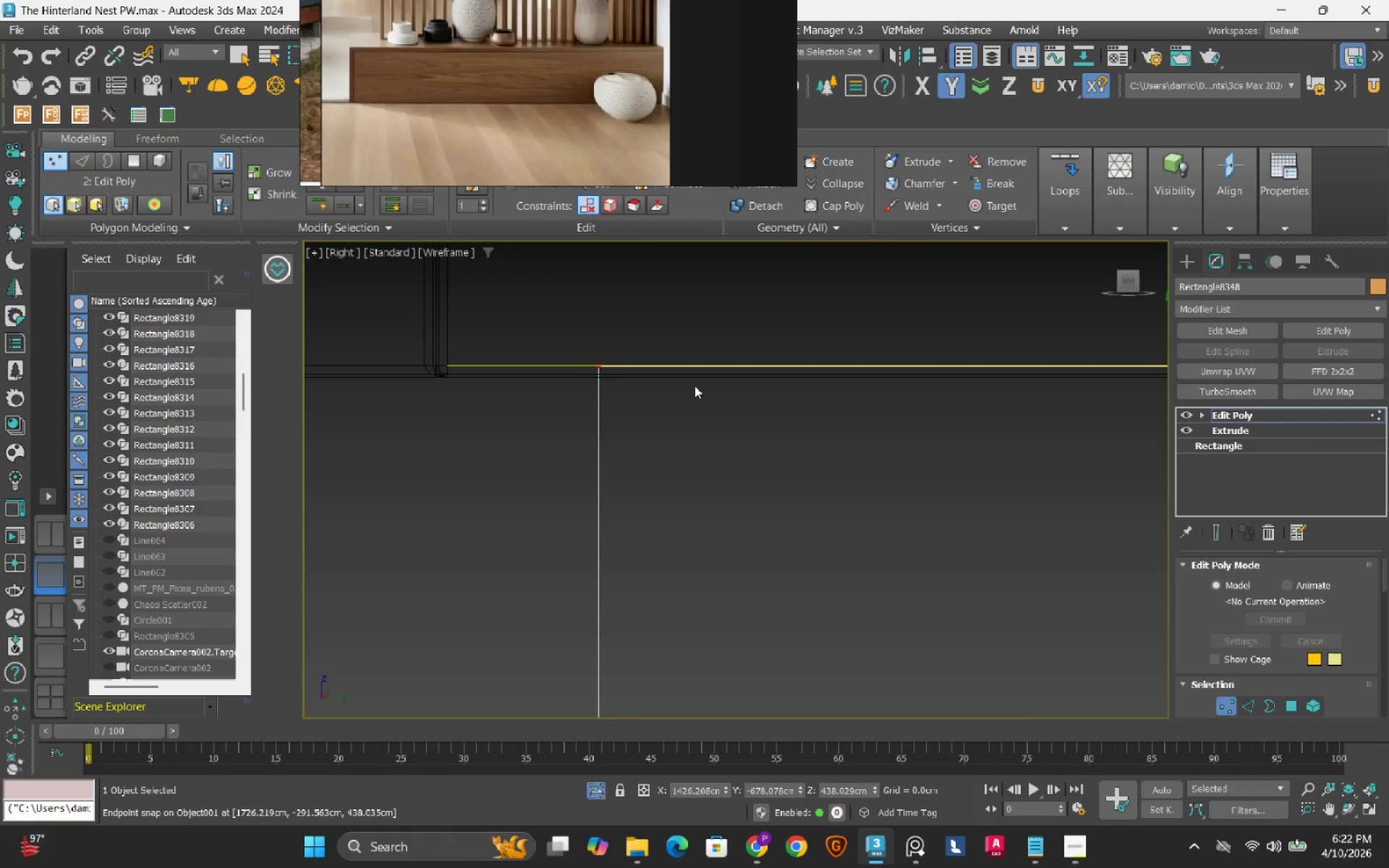 
key(1)
 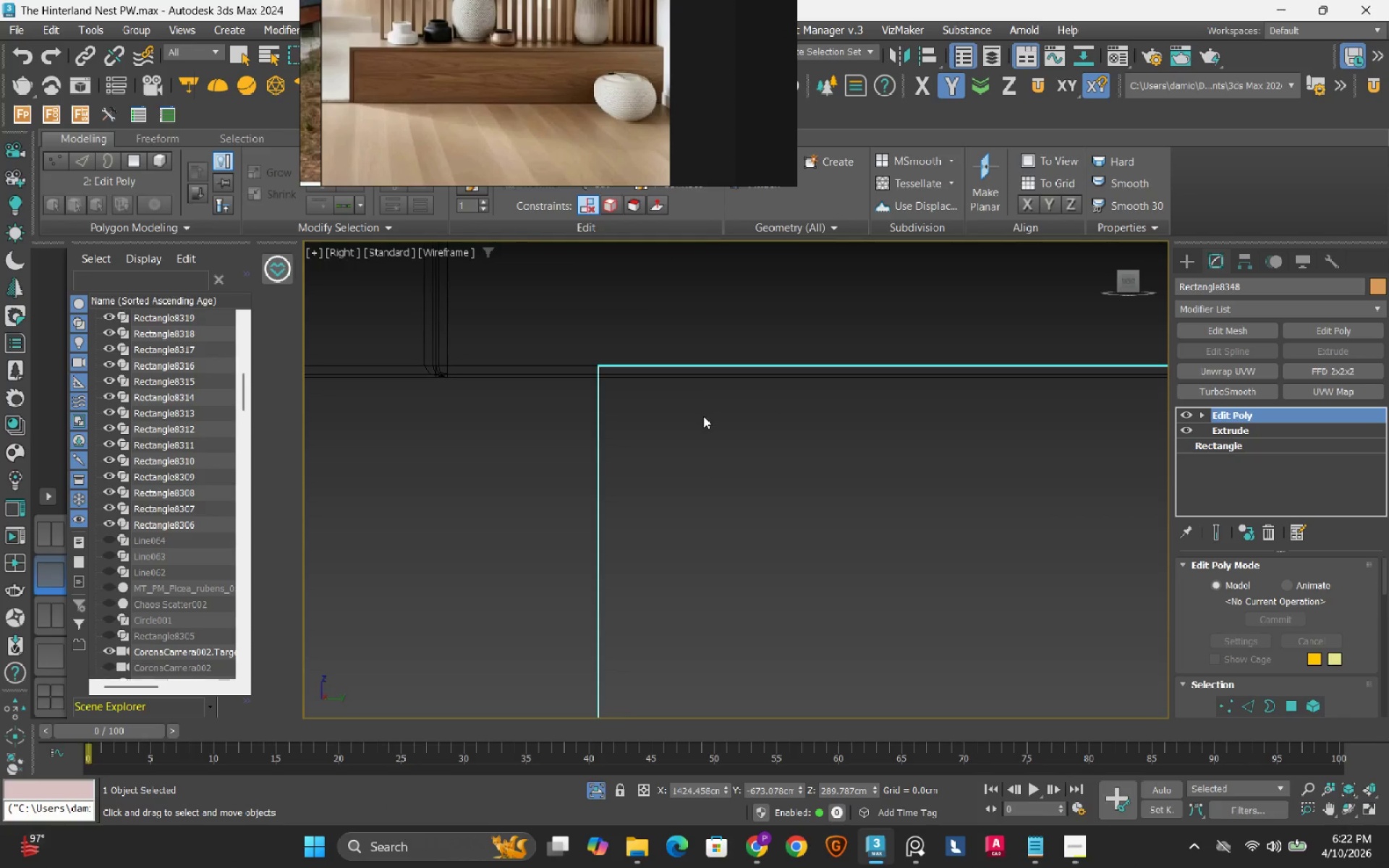 
hold_key(key=AltLeft, duration=0.88)
 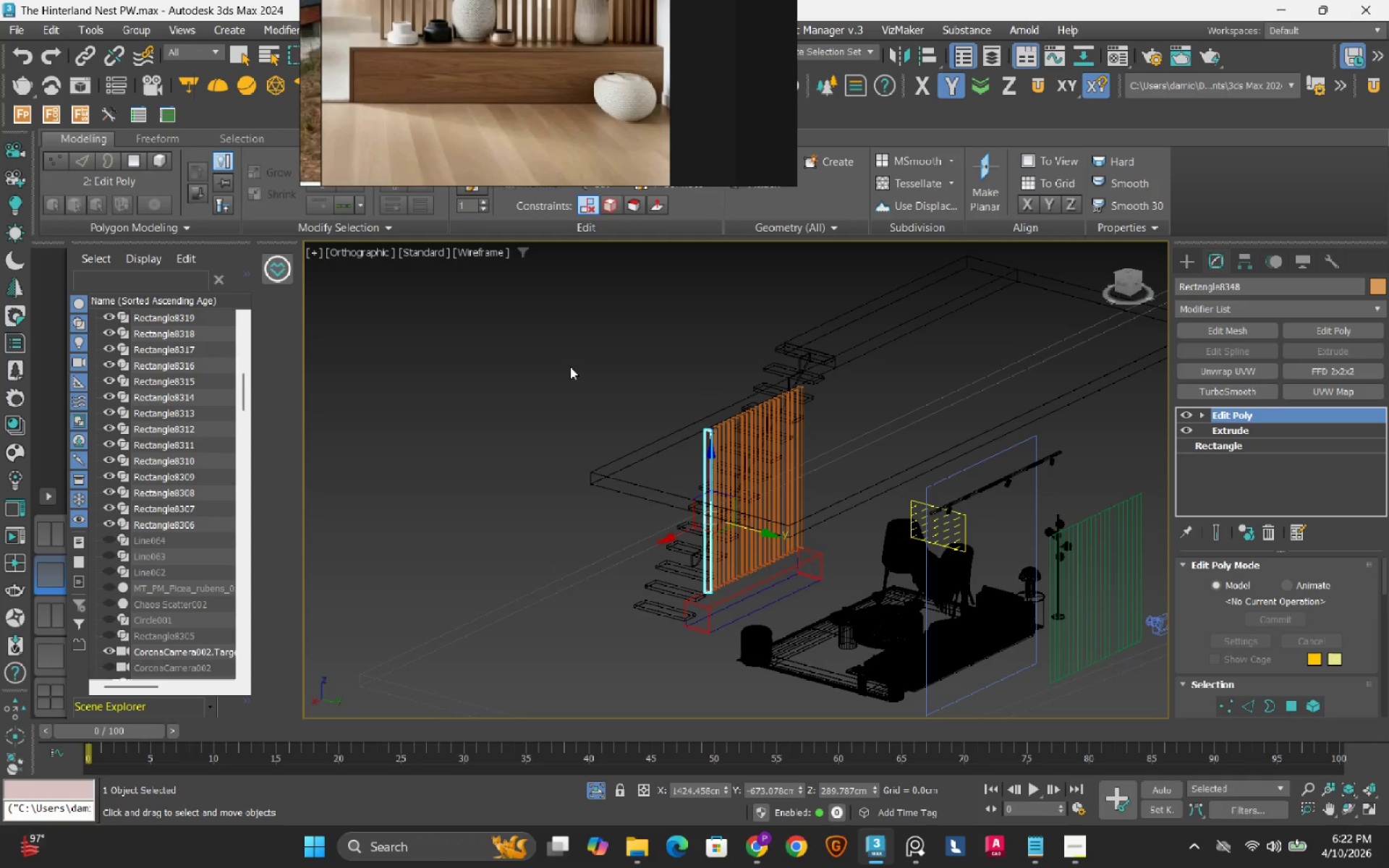 
scroll: coordinate [706, 428], scroll_direction: down, amount: 15.0
 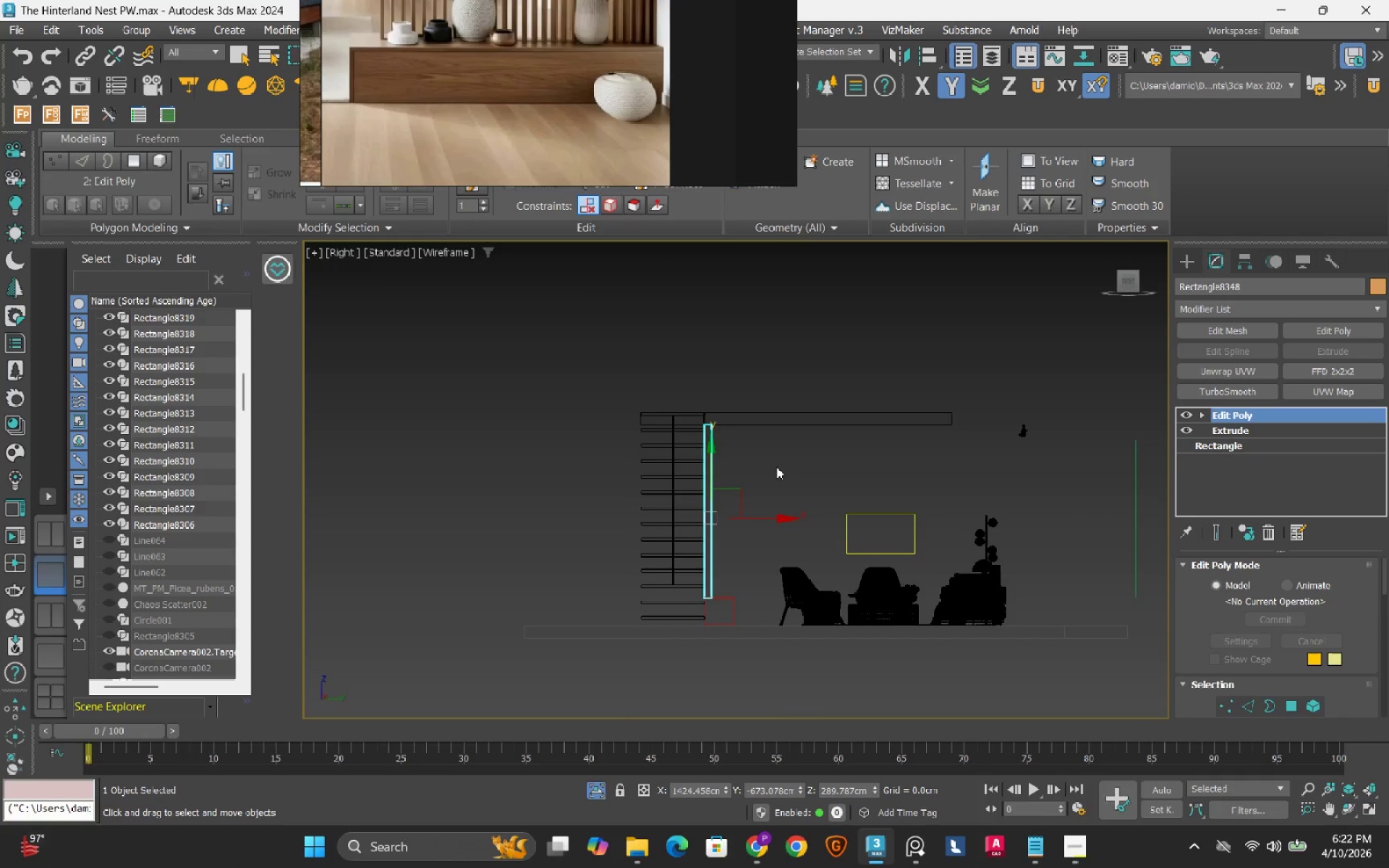 
left_click([570, 367])
 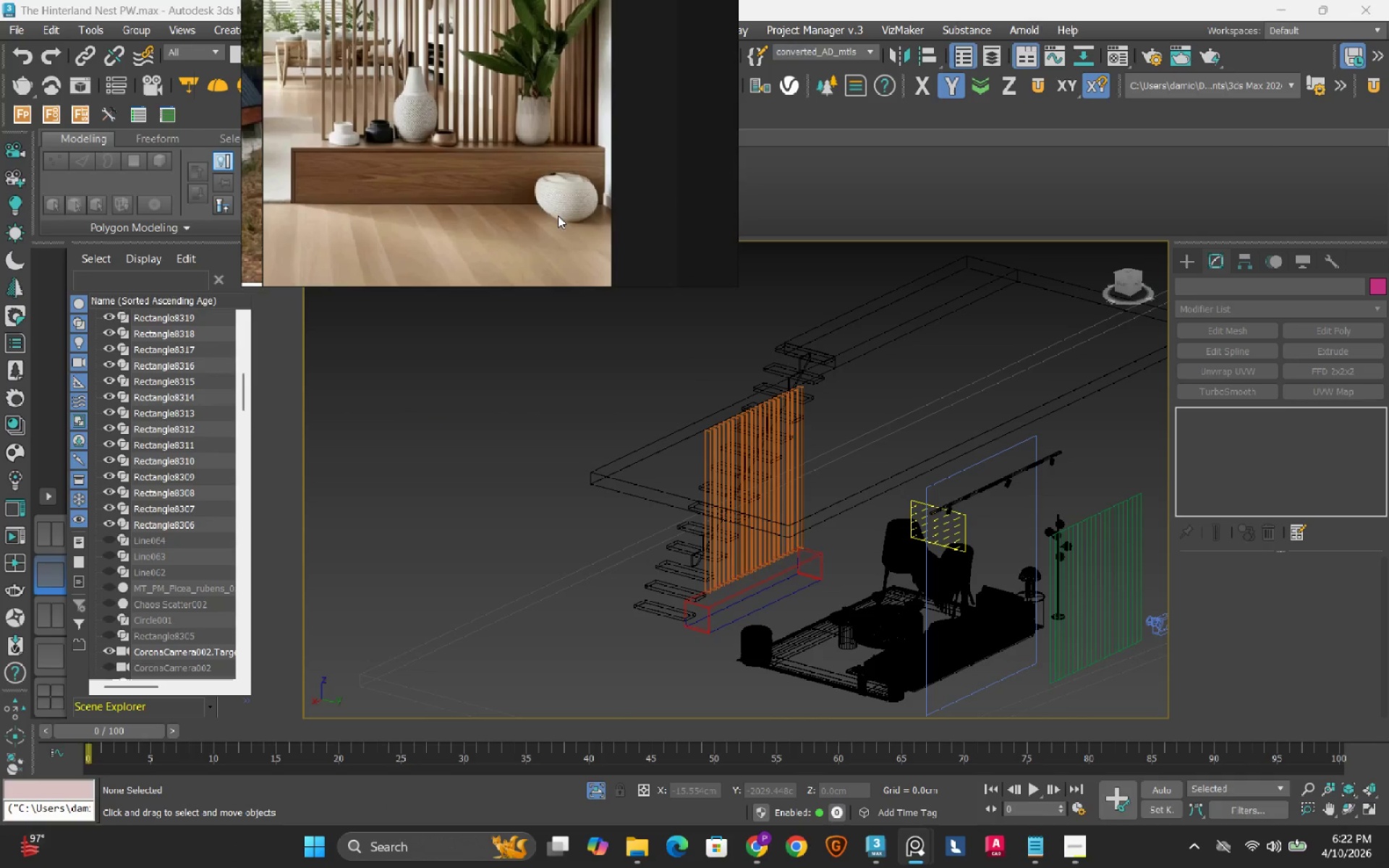 
scroll: coordinate [725, 509], scroll_direction: down, amount: 2.0
 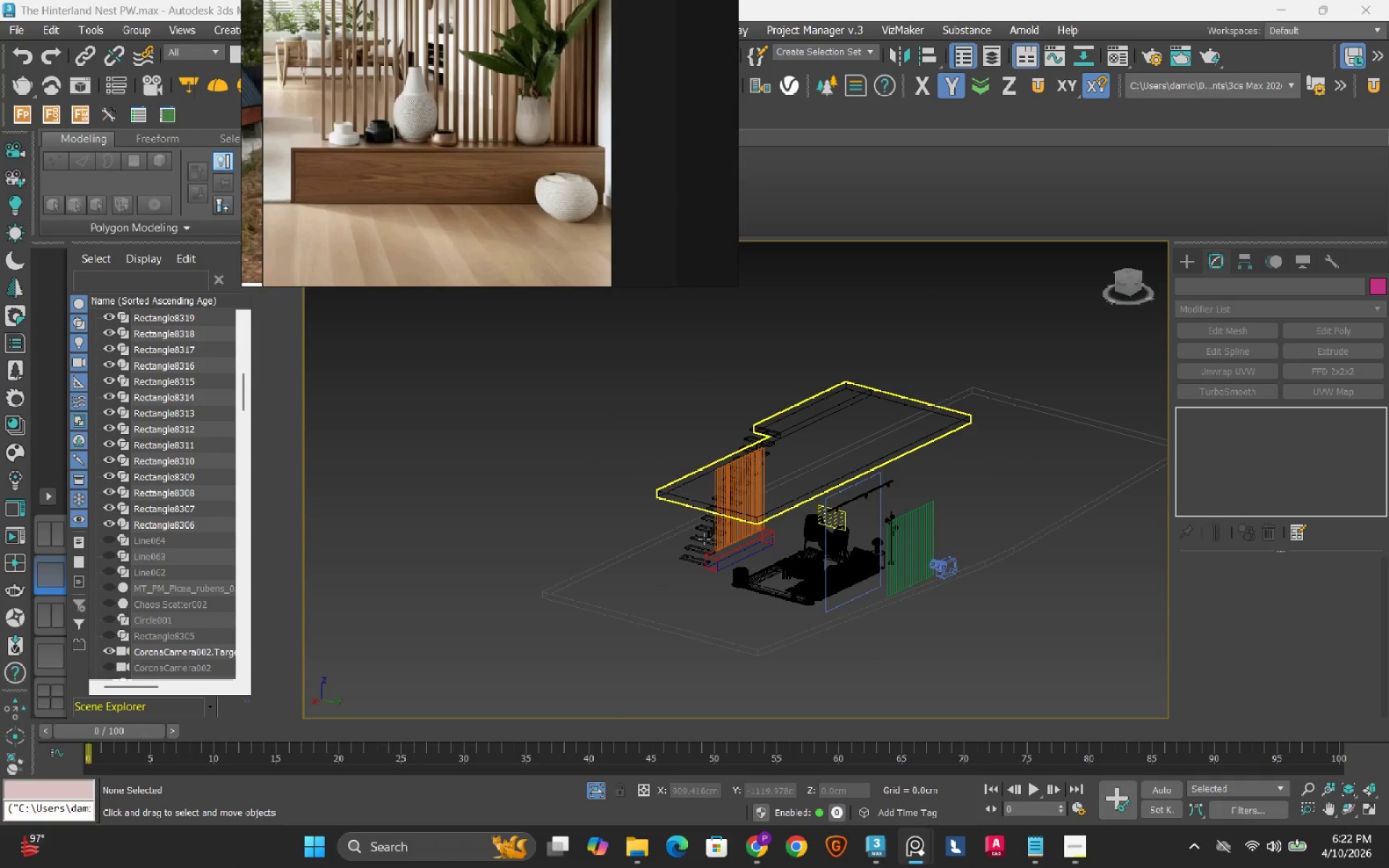 
hold_key(key=AltLeft, duration=1.34)
 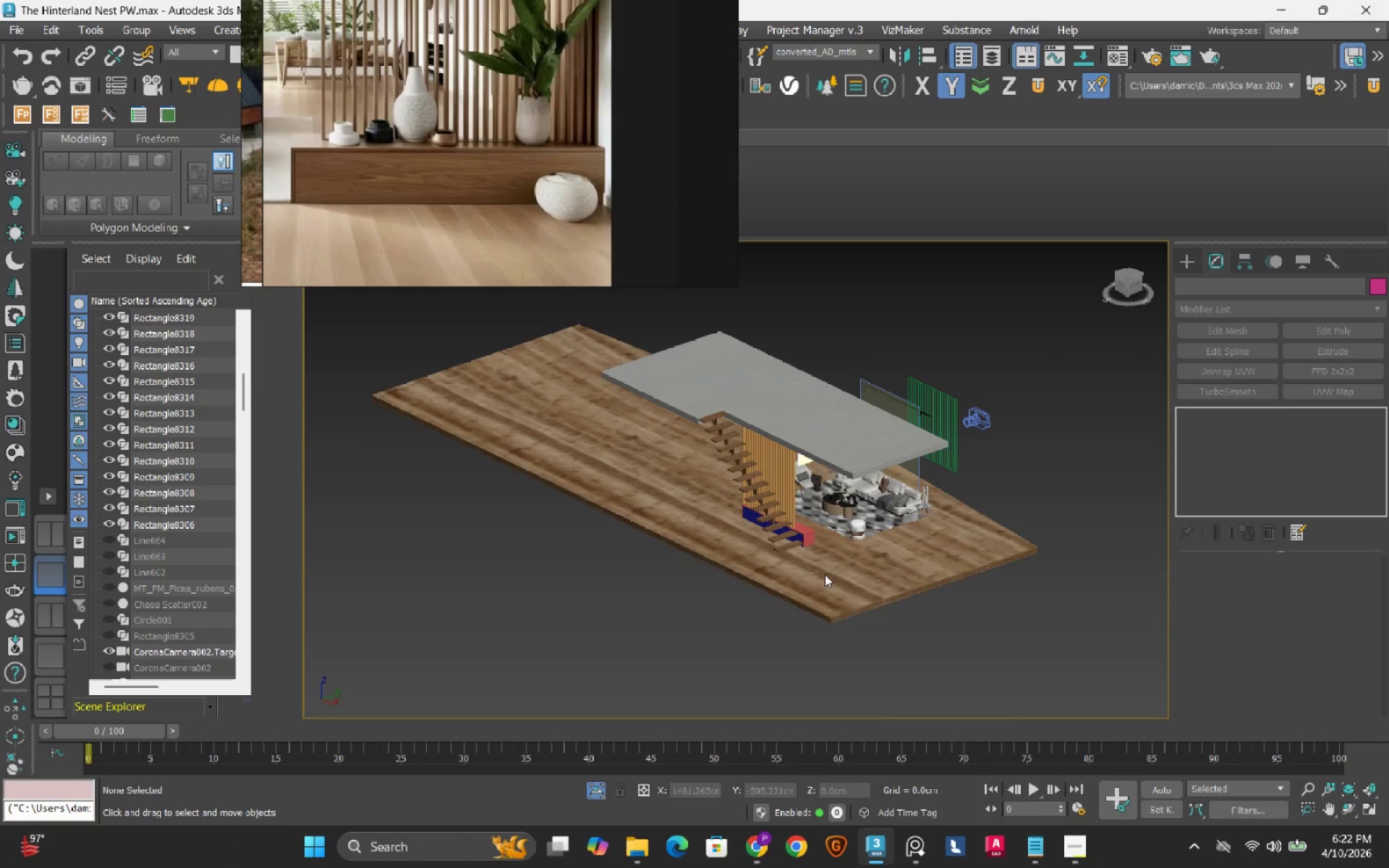 
key(F3)
 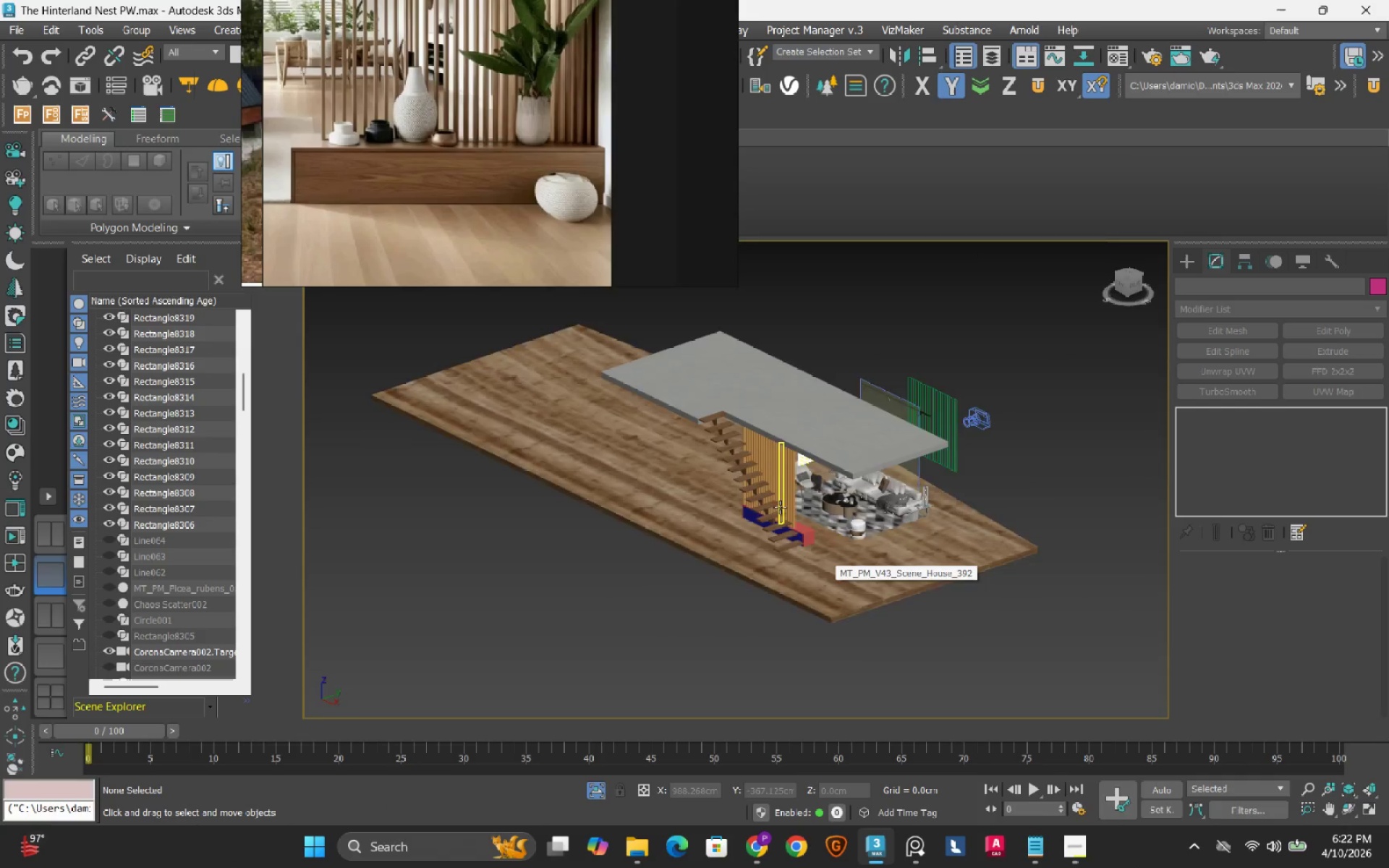 
scroll: coordinate [767, 527], scroll_direction: up, amount: 9.0
 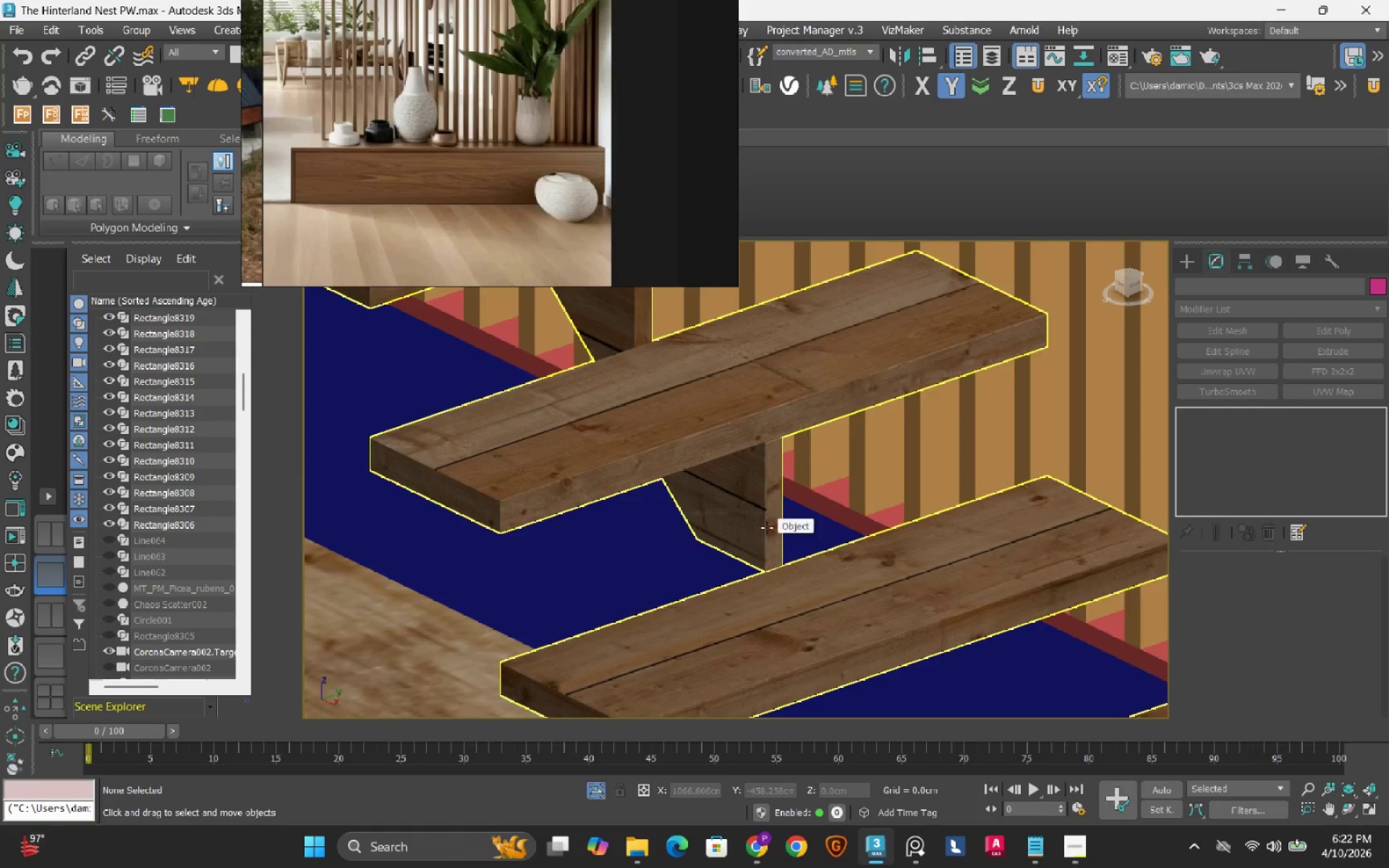 
left_click([767, 527])
 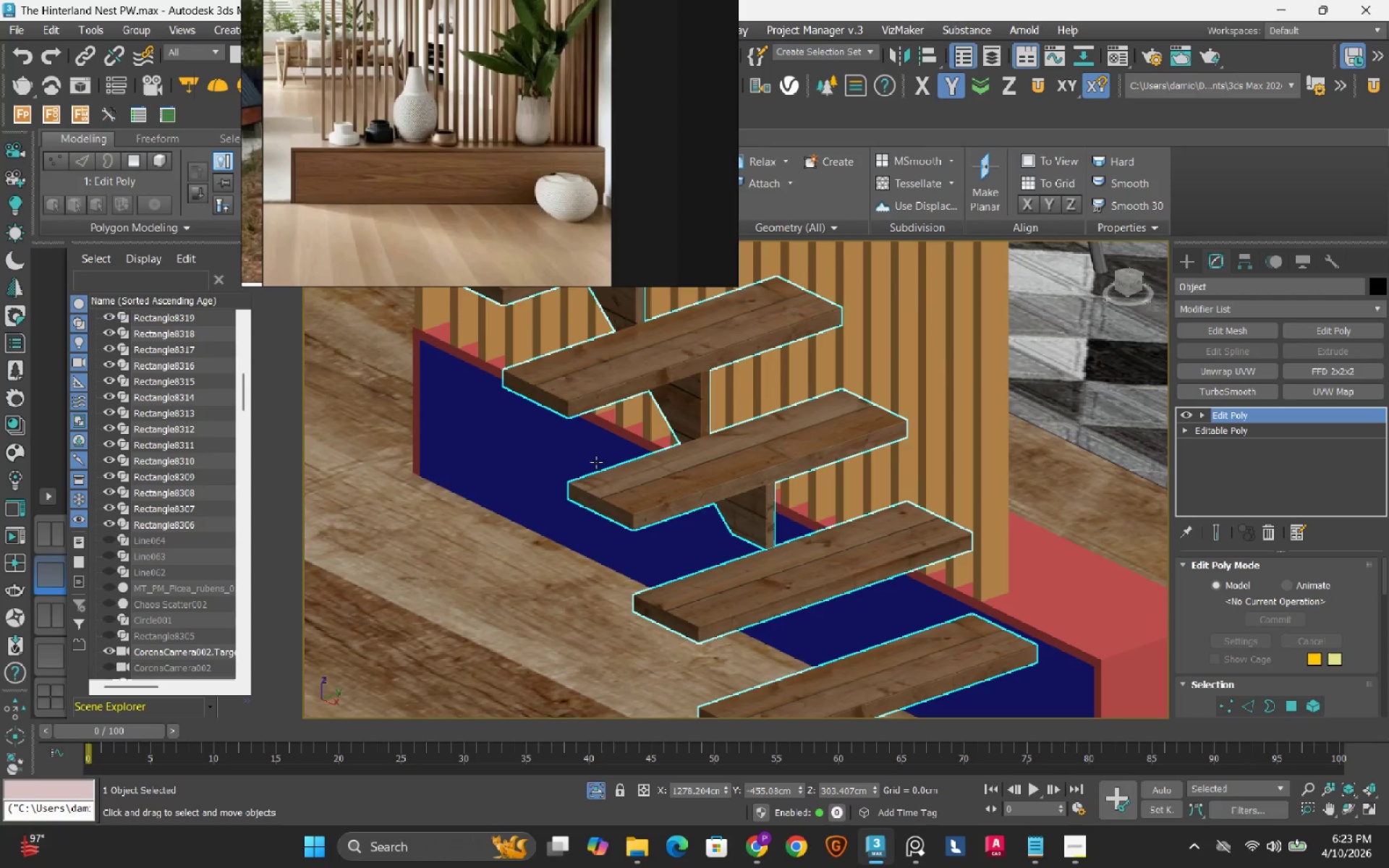 
scroll: coordinate [701, 519], scroll_direction: down, amount: 9.0
 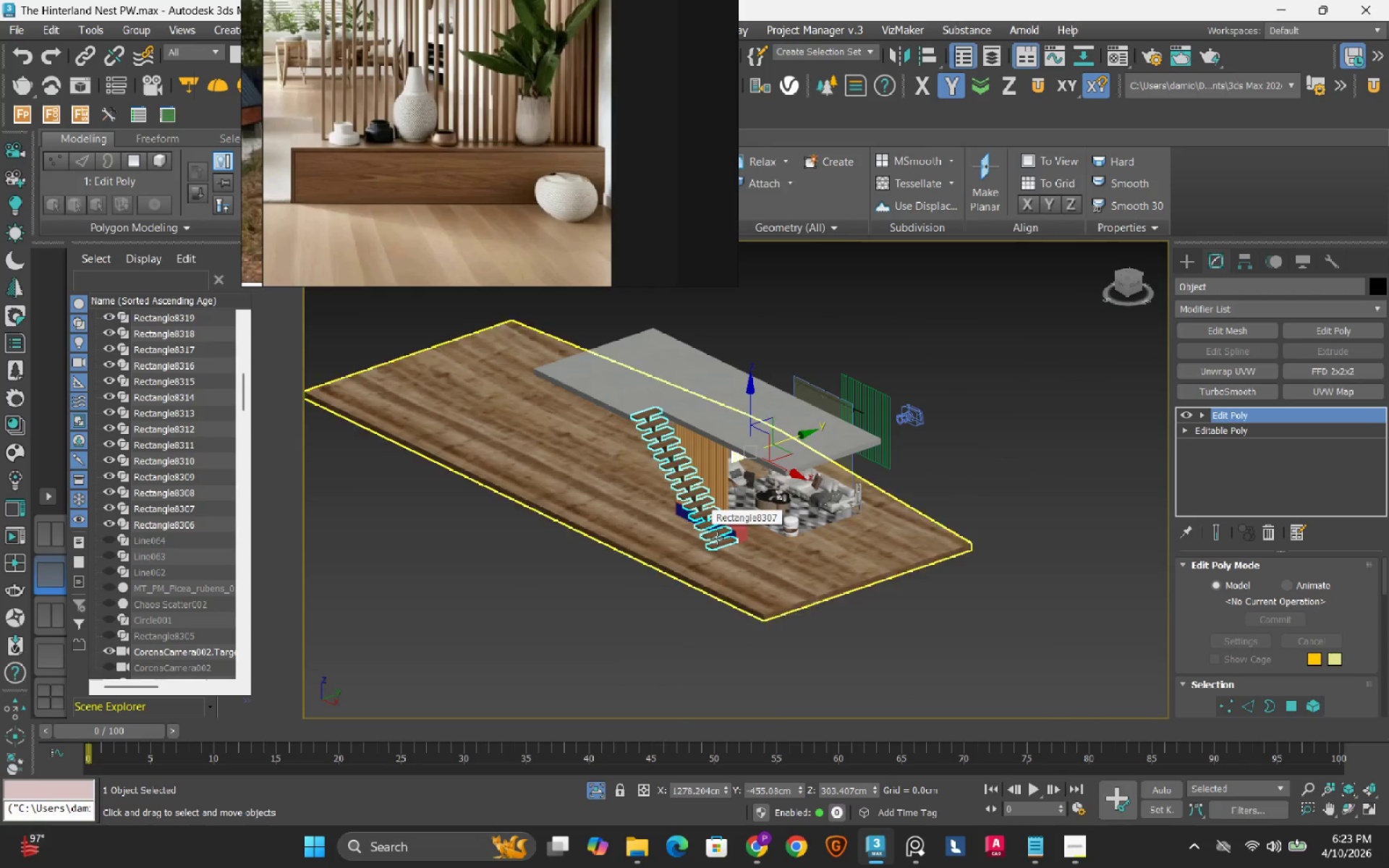 
scroll: coordinate [717, 538], scroll_direction: up, amount: 4.0
 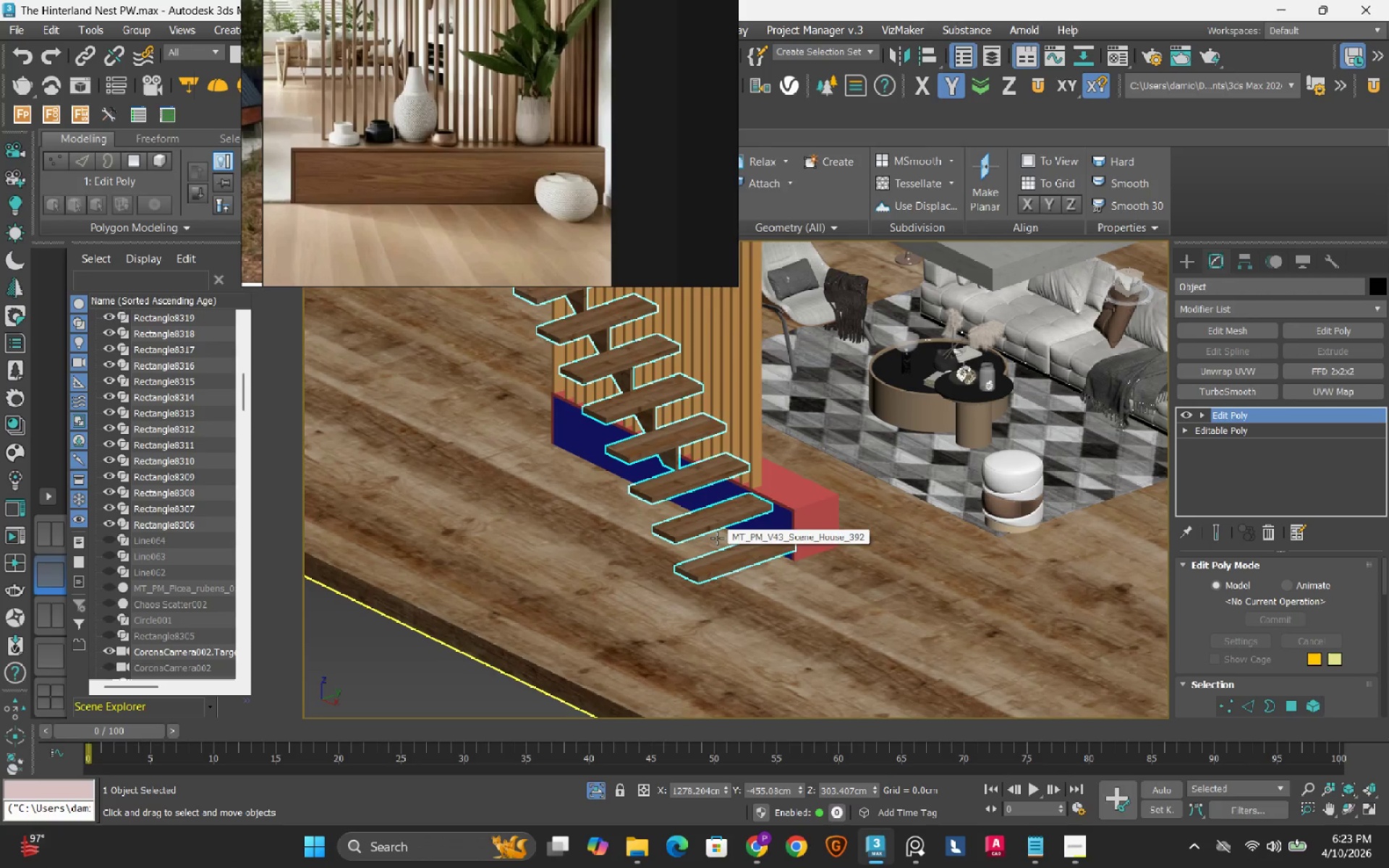 
scroll: coordinate [717, 538], scroll_direction: down, amount: 2.0
 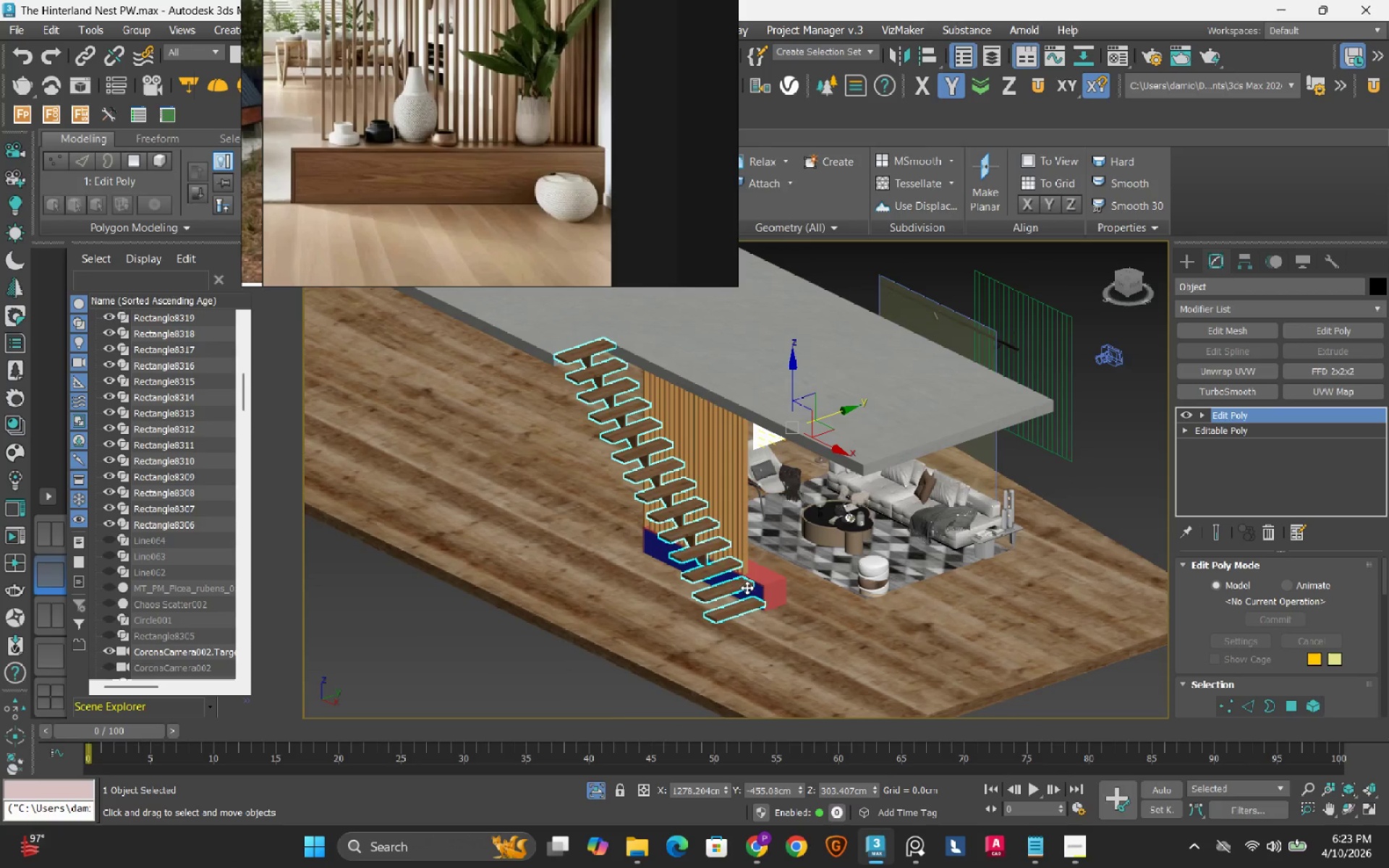 
hold_key(key=AltLeft, duration=1.5)
 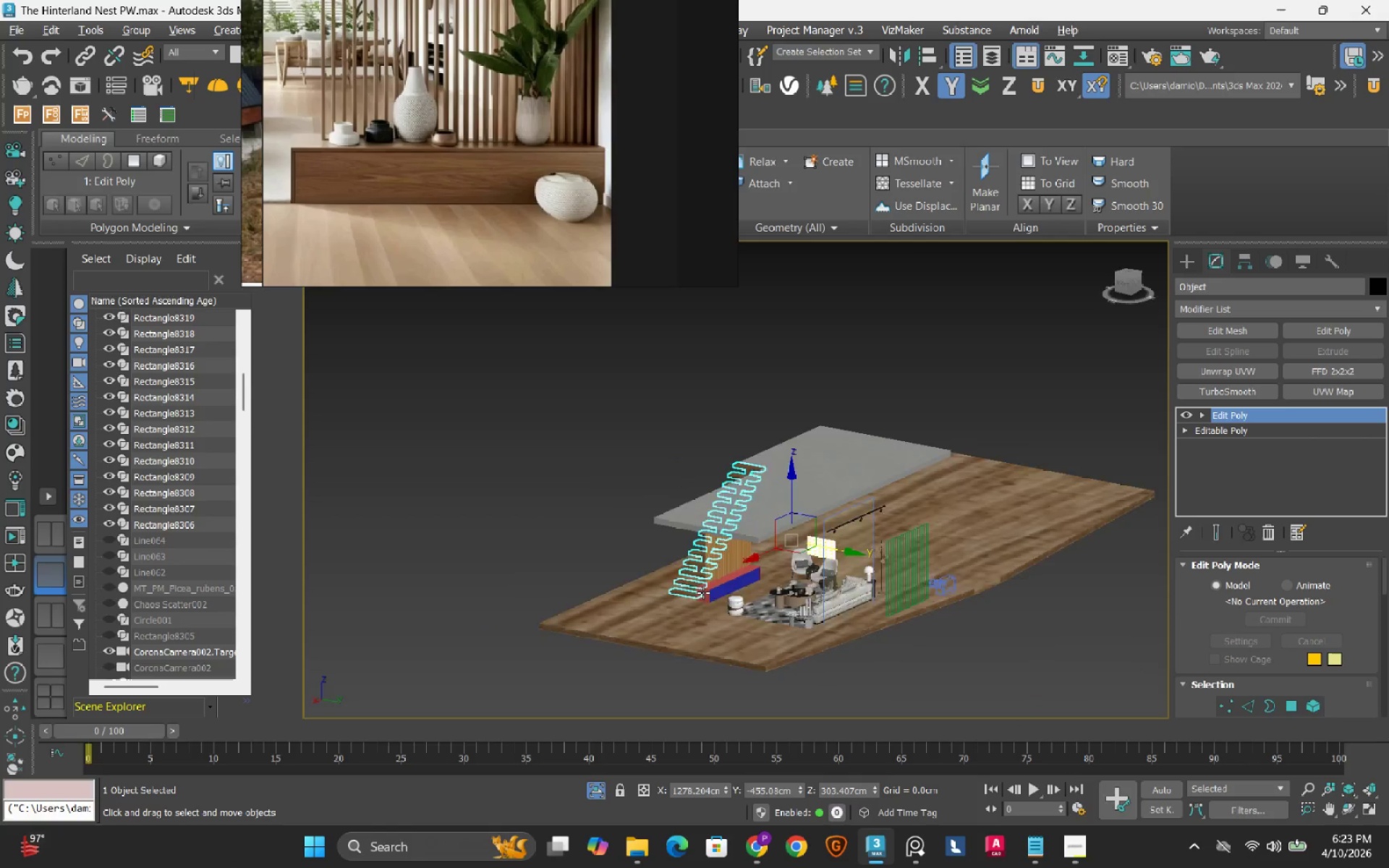 
scroll: coordinate [775, 580], scroll_direction: down, amount: 2.0
 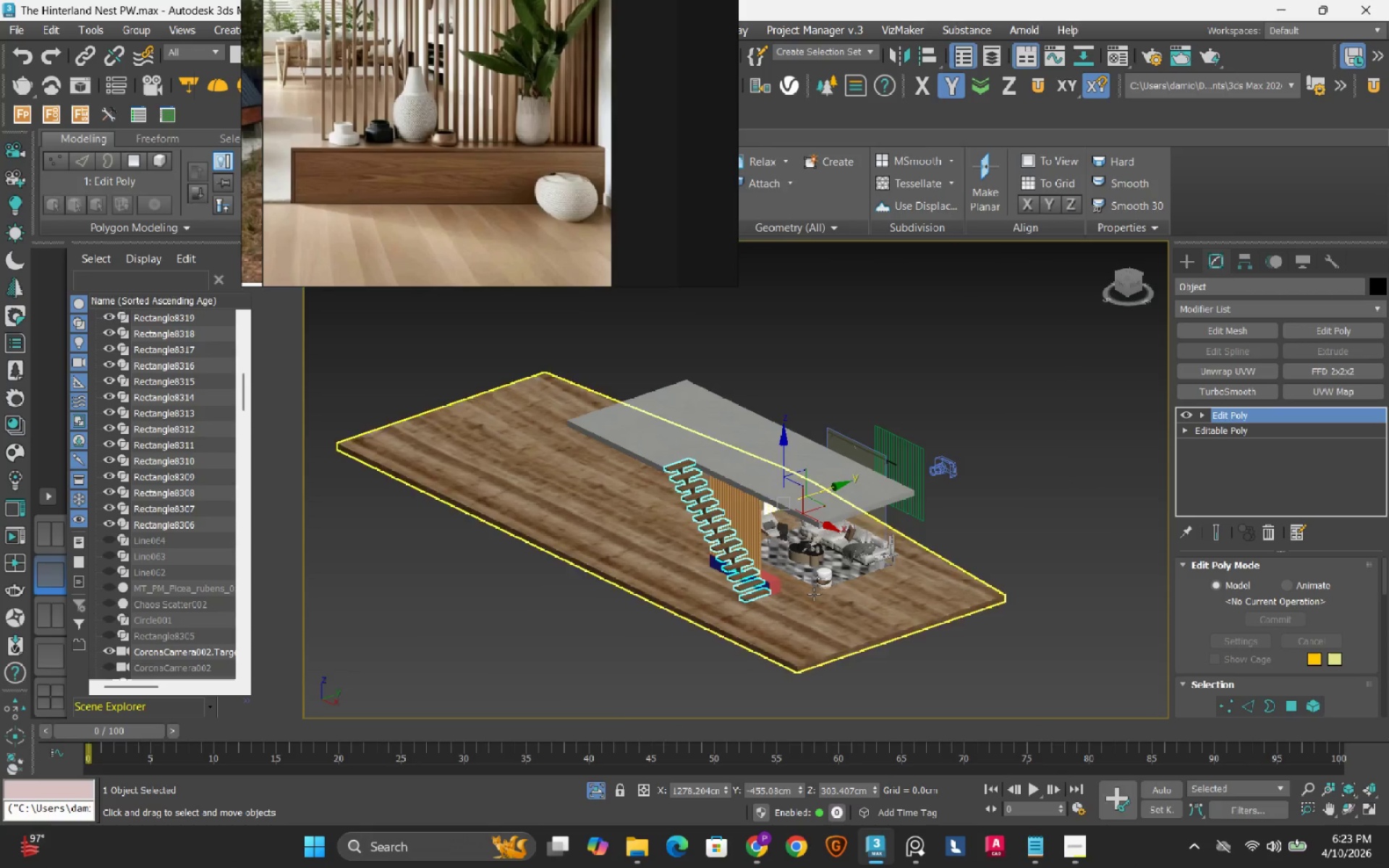 
hold_key(key=AltLeft, duration=1.5)
 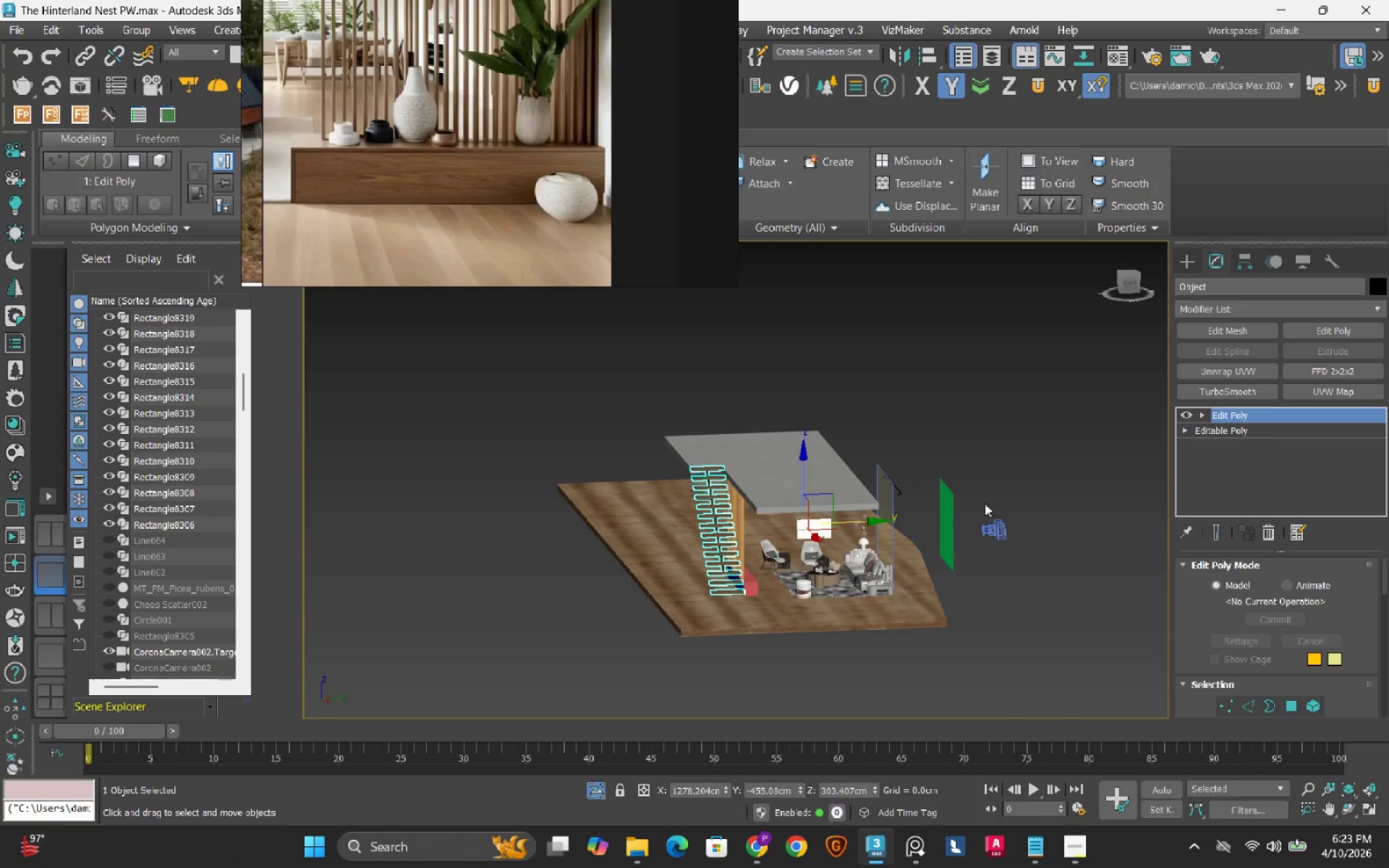 
left_click_drag(start_coordinate=[912, 327], to_coordinate=[849, 529])
 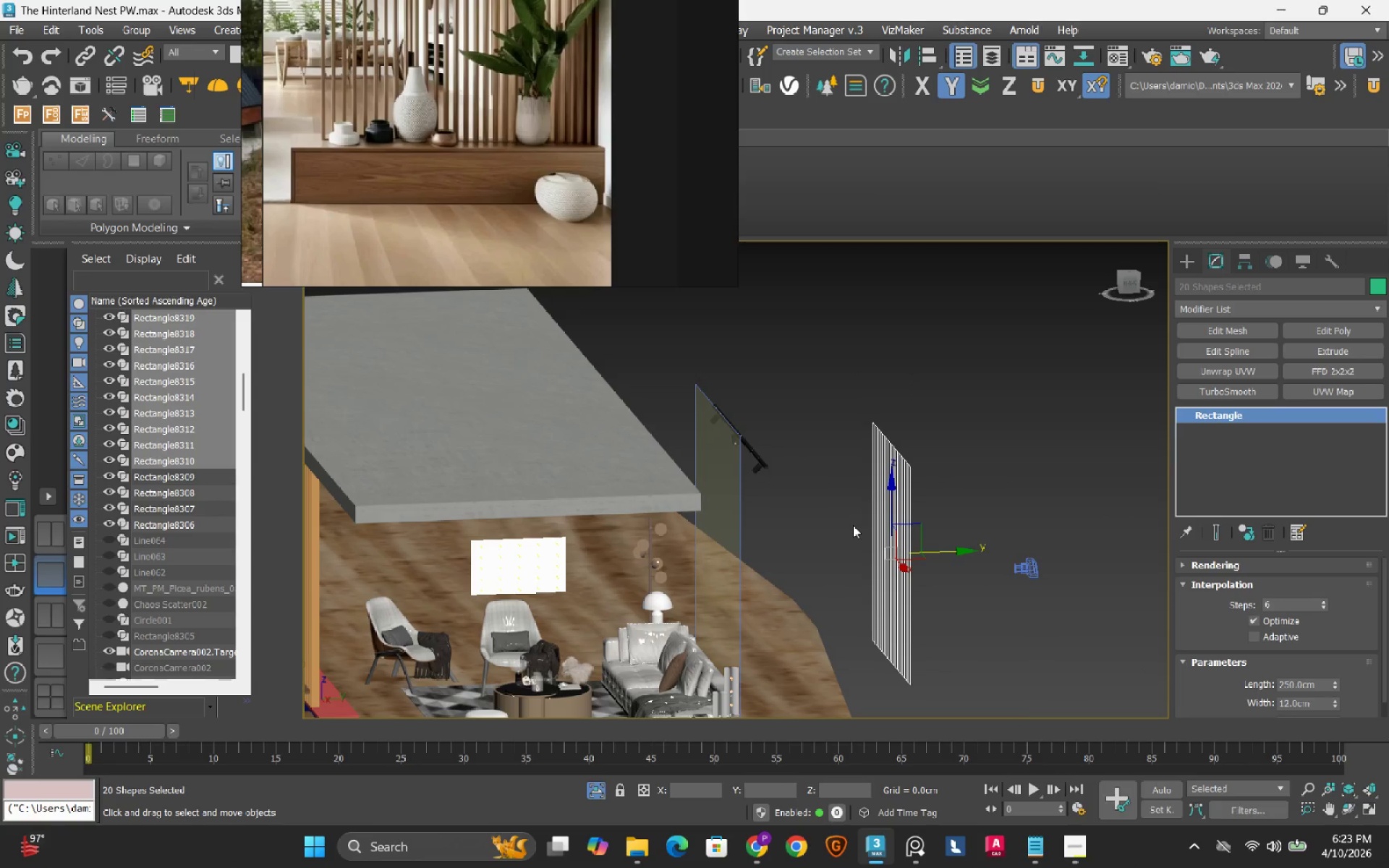 
scroll: coordinate [972, 511], scroll_direction: up, amount: 3.0
 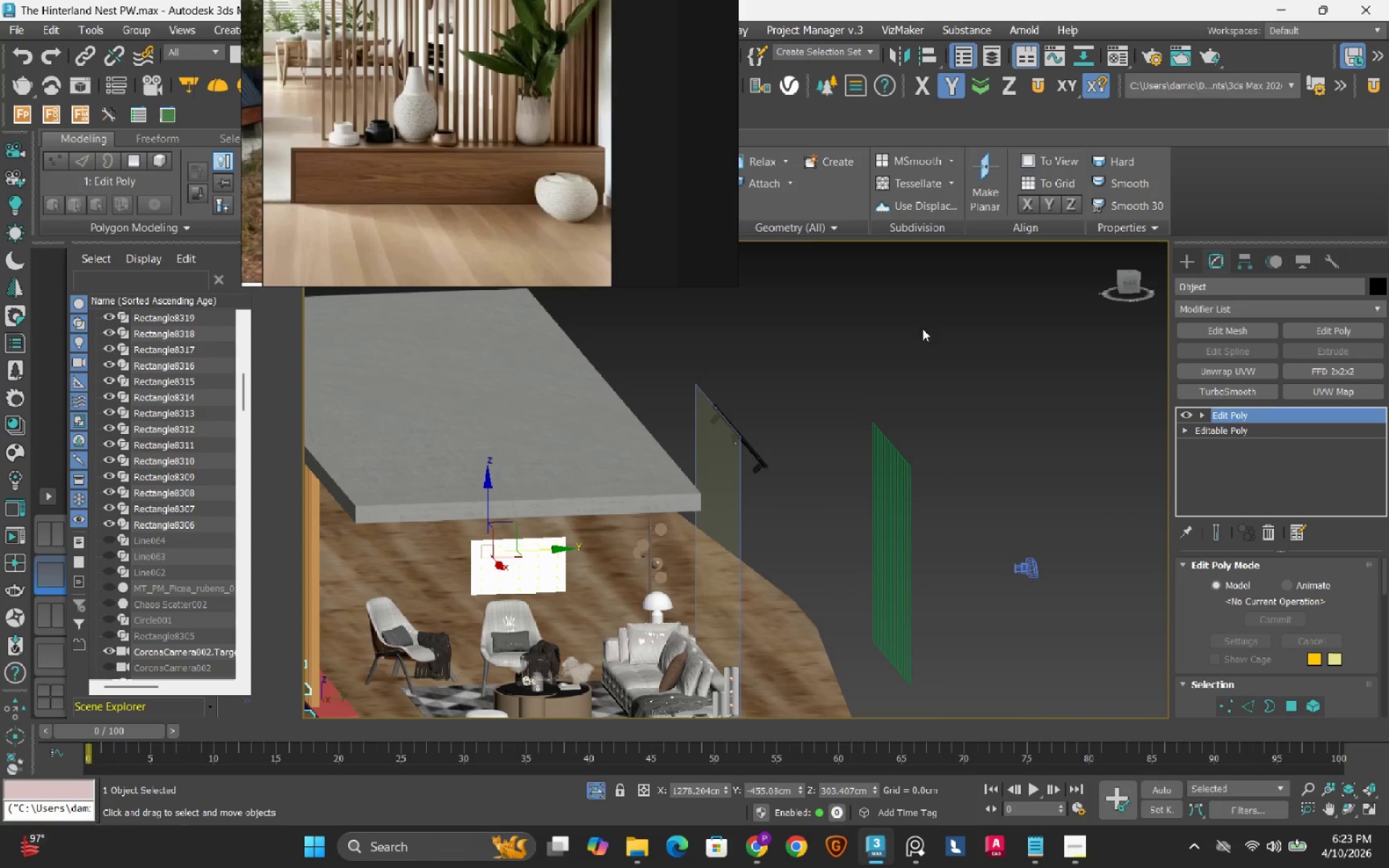 
key(Delete)
 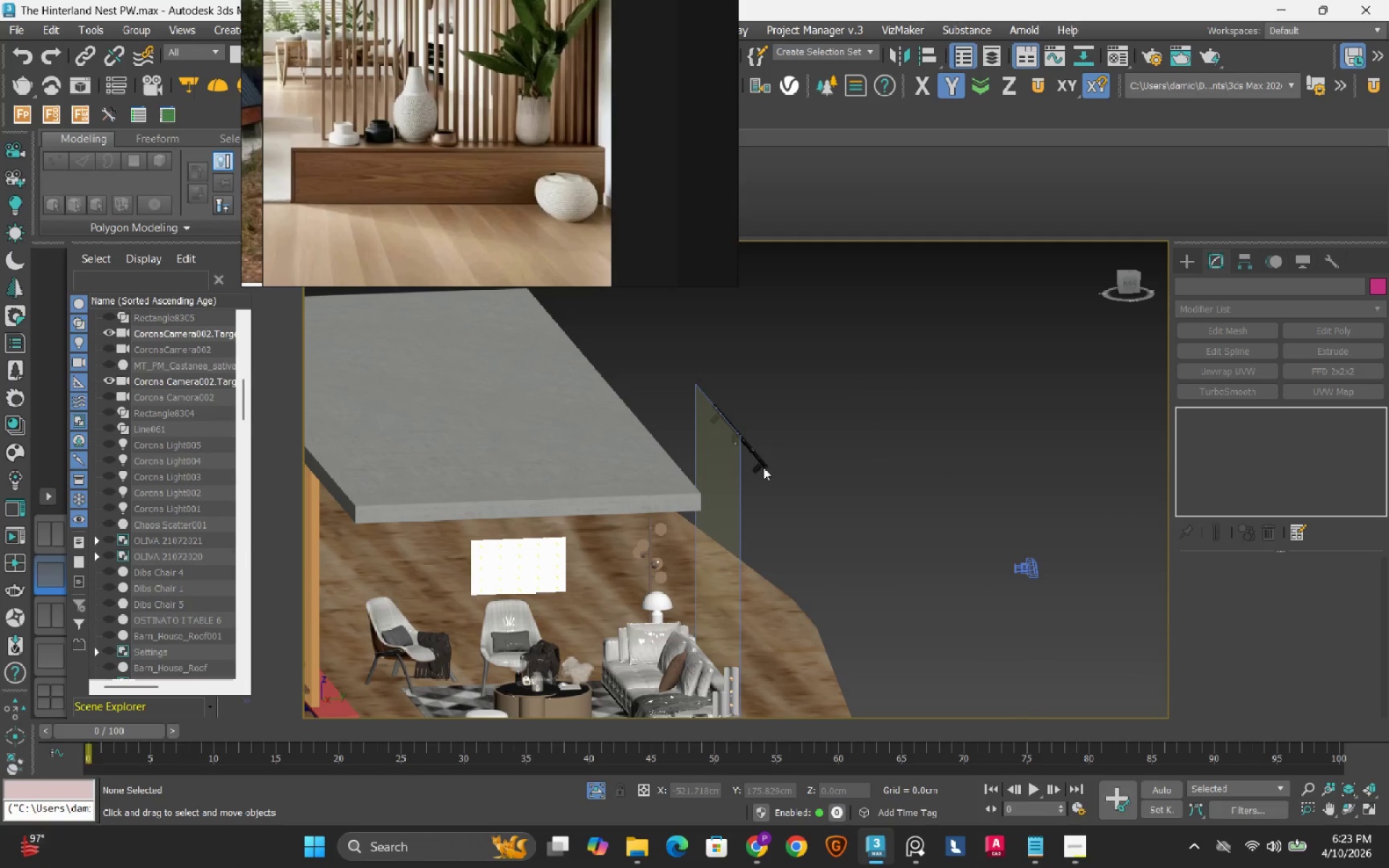 
left_click([763, 466])
 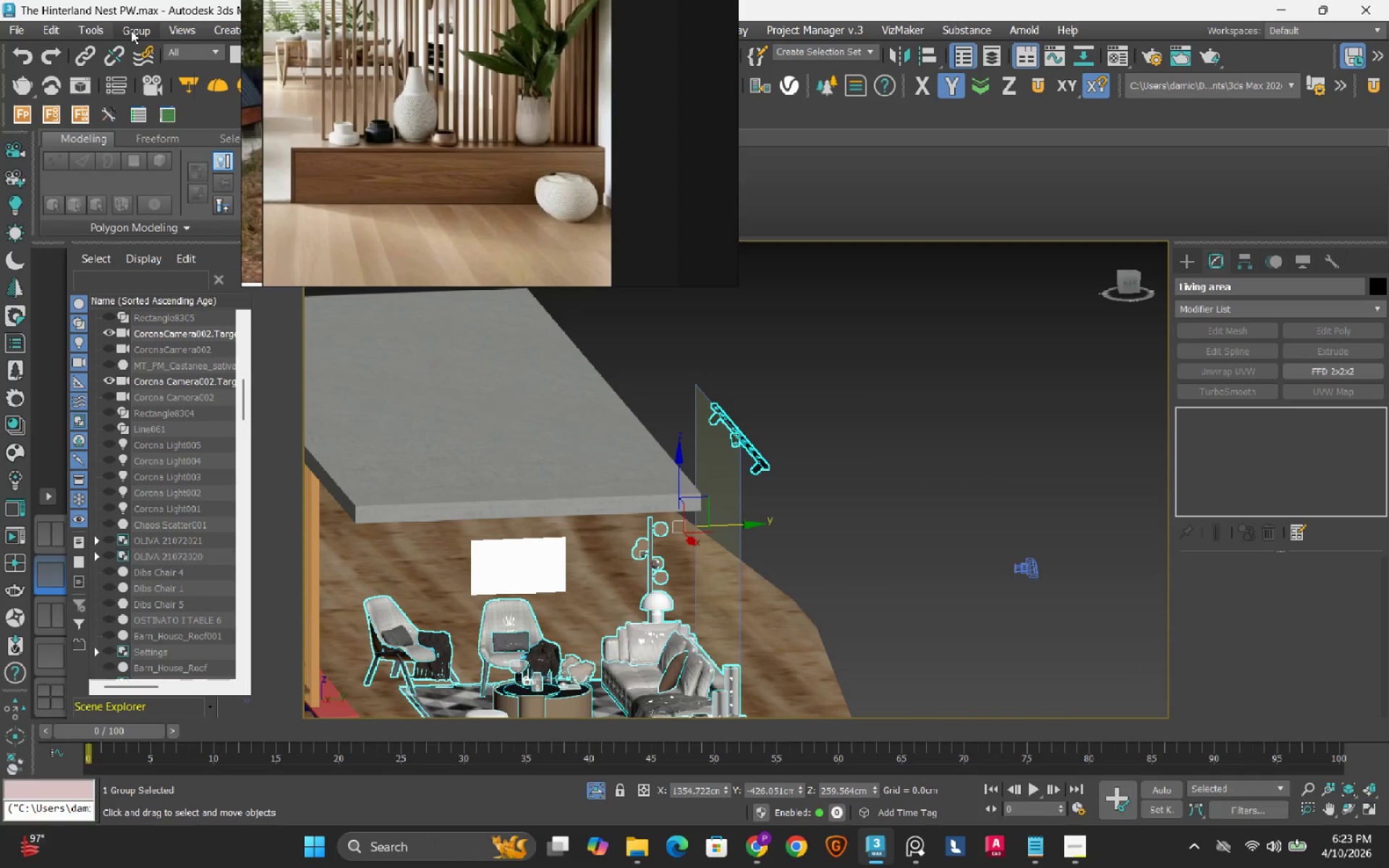 
scroll: coordinate [426, 98], scroll_direction: down, amount: 6.0
 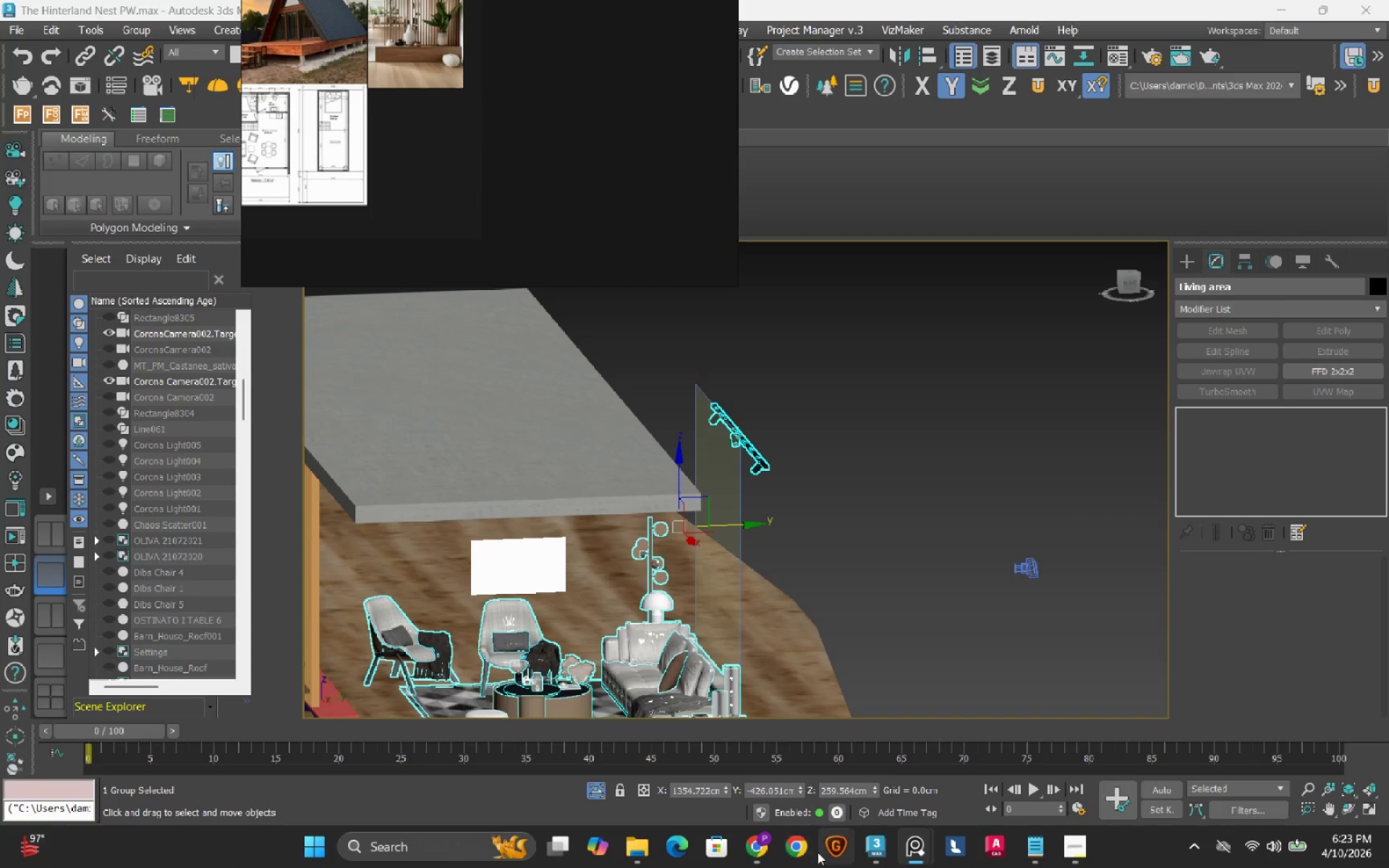 
left_click([752, 867])
 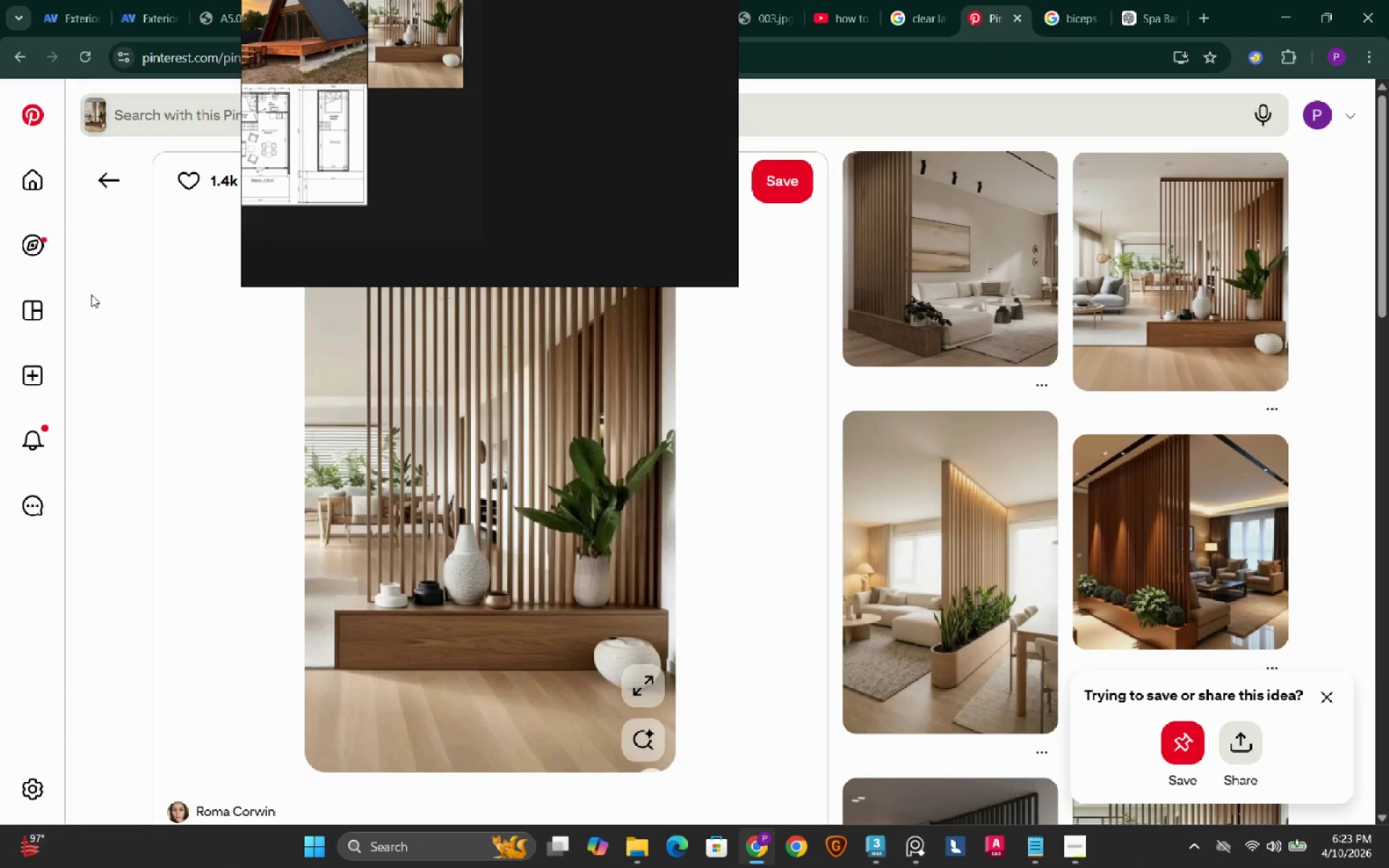 
left_click([98, 184])
 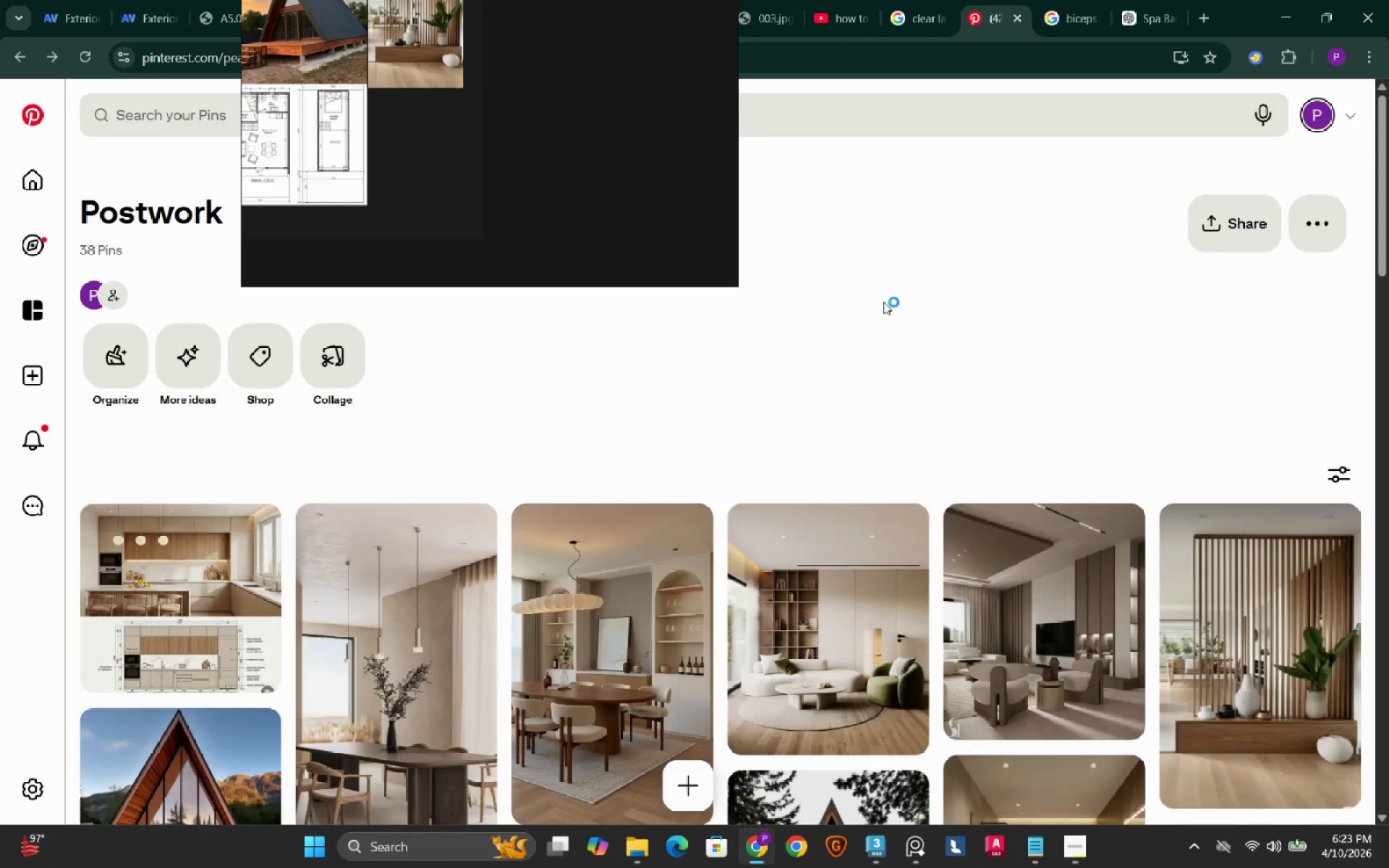 
scroll: coordinate [883, 362], scroll_direction: down, amount: 1.0
 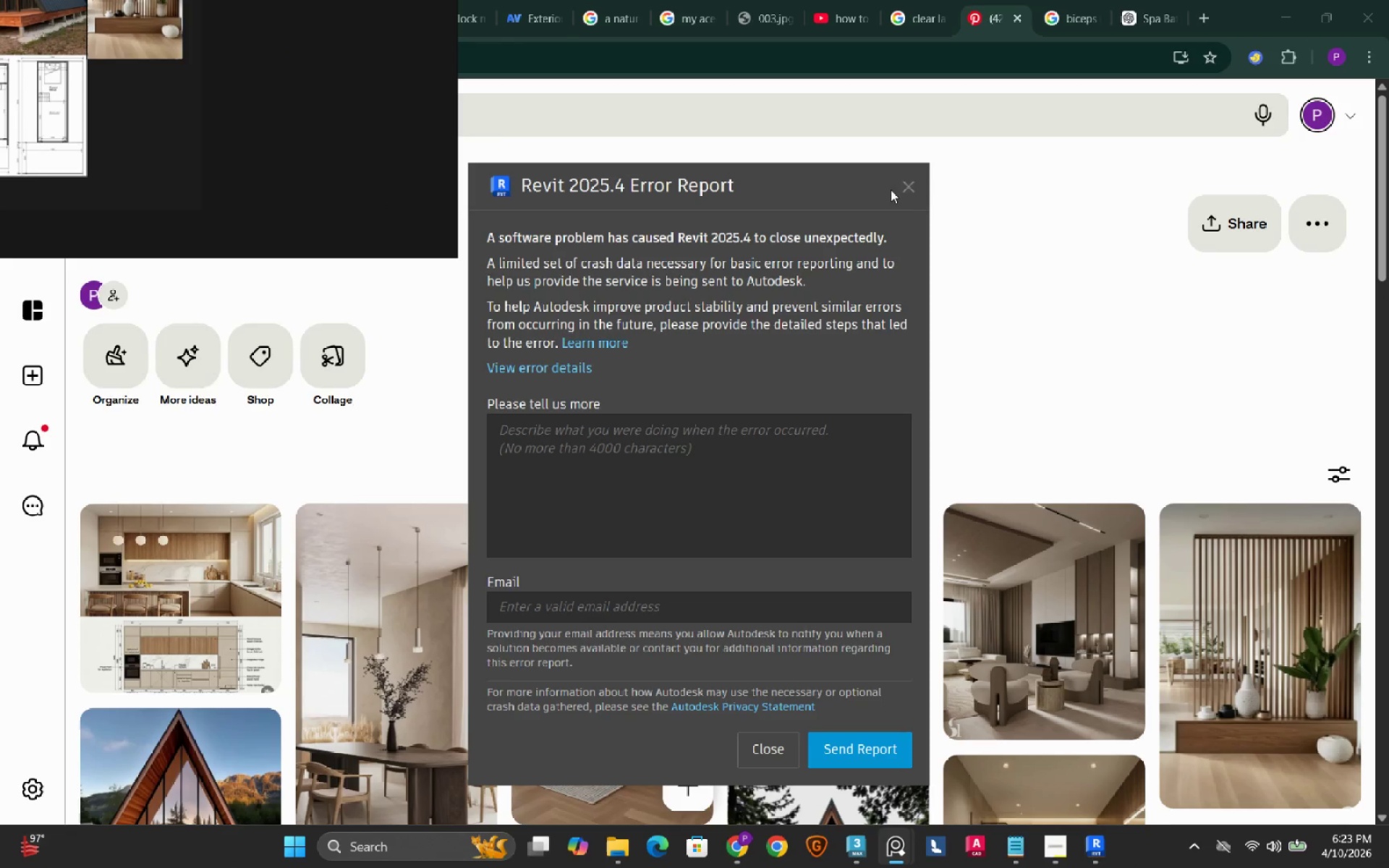 
left_click([911, 189])
 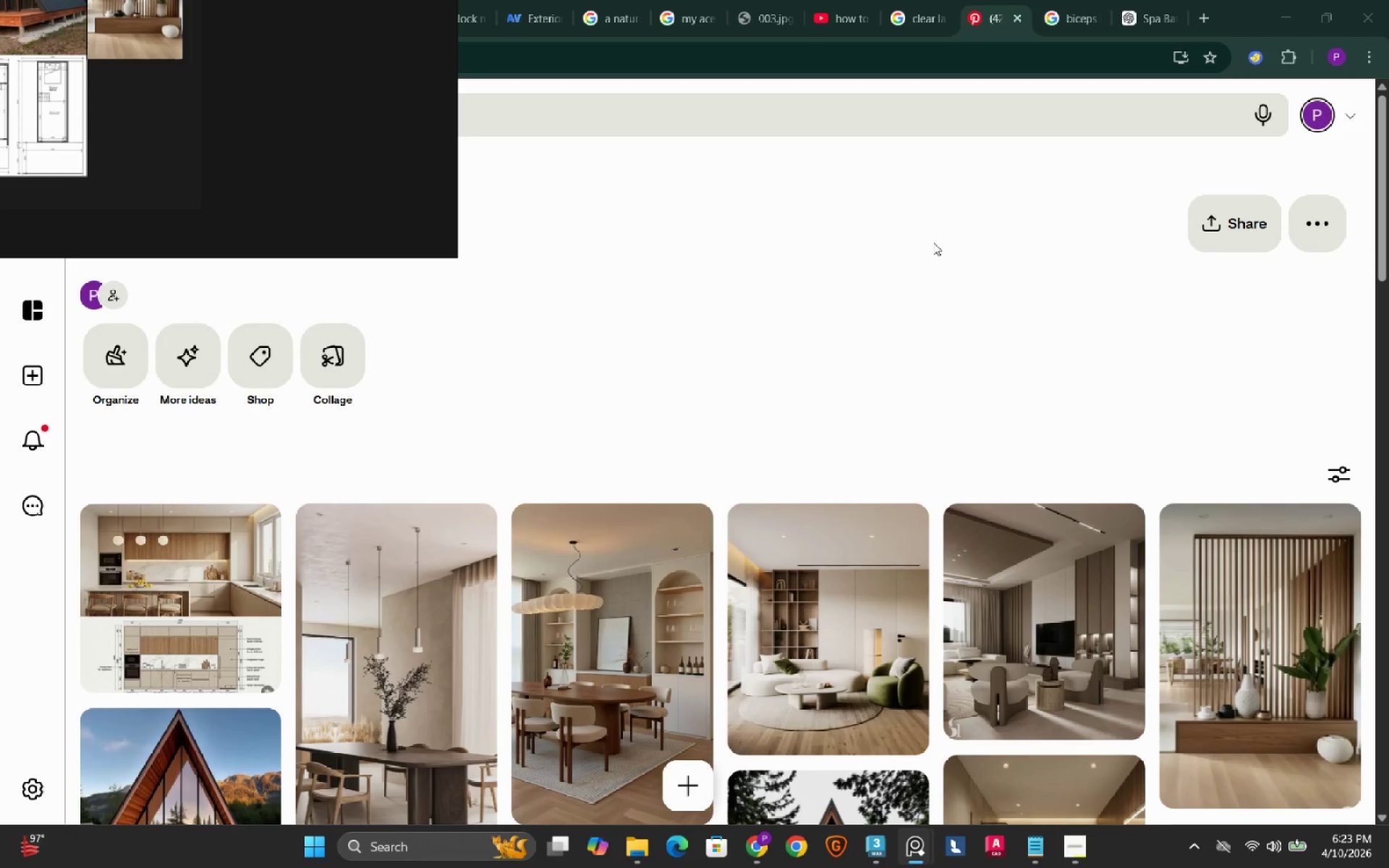 
scroll: coordinate [917, 344], scroll_direction: down, amount: 1.0
 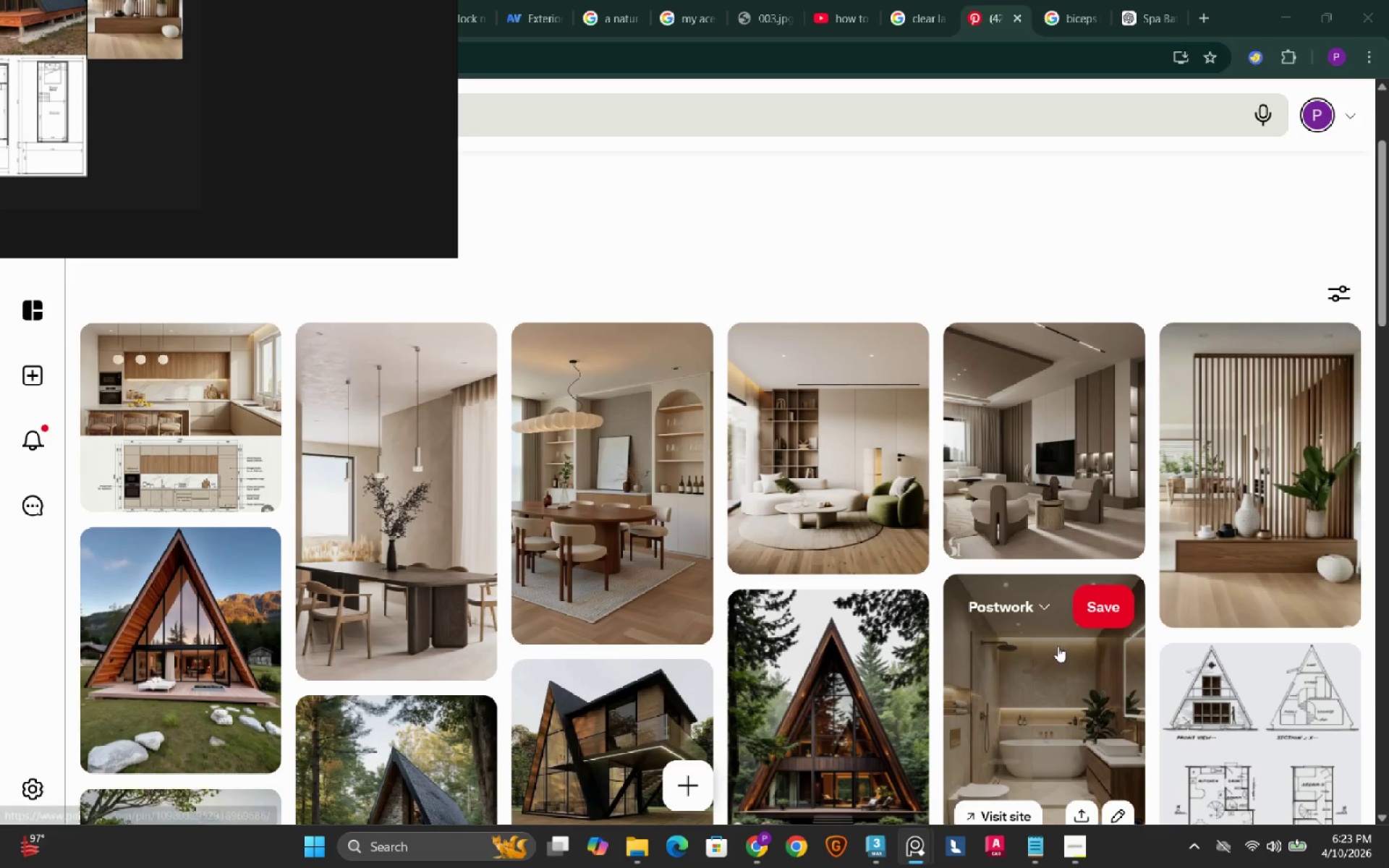 
mouse_move([1073, 445])
 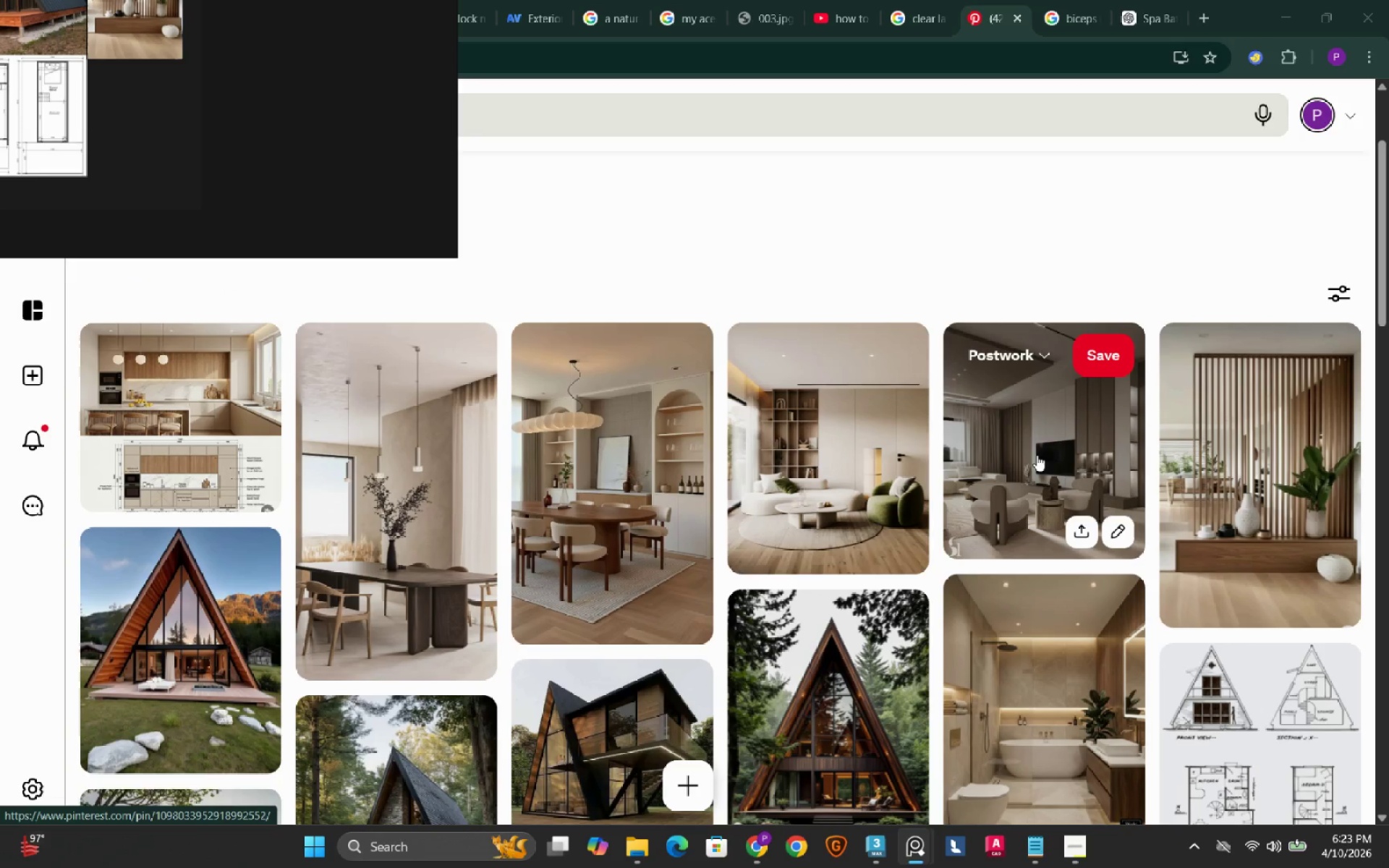 
left_click([1023, 435])
 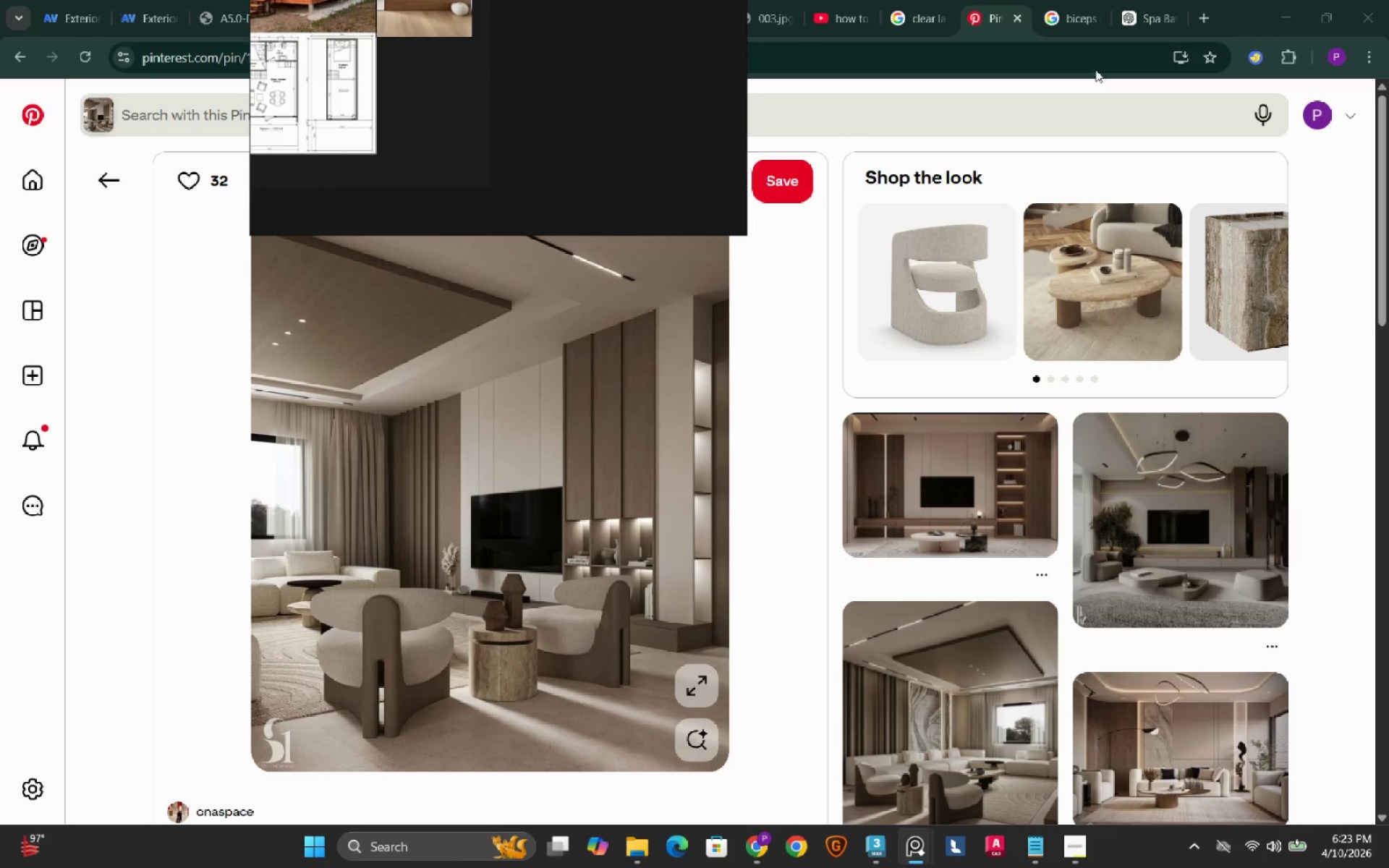 
wait(6.44)
 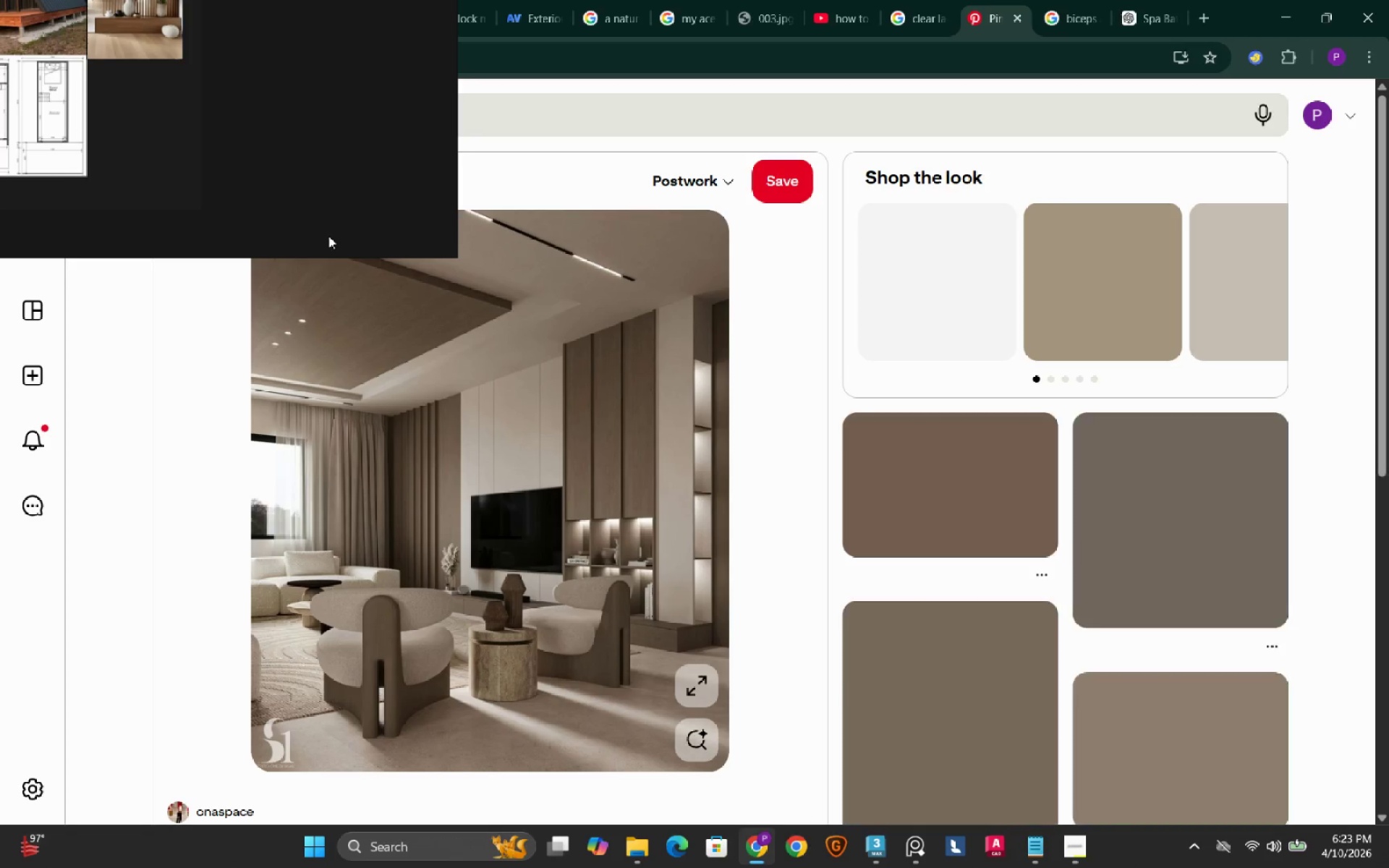 
left_click([1286, 14])
 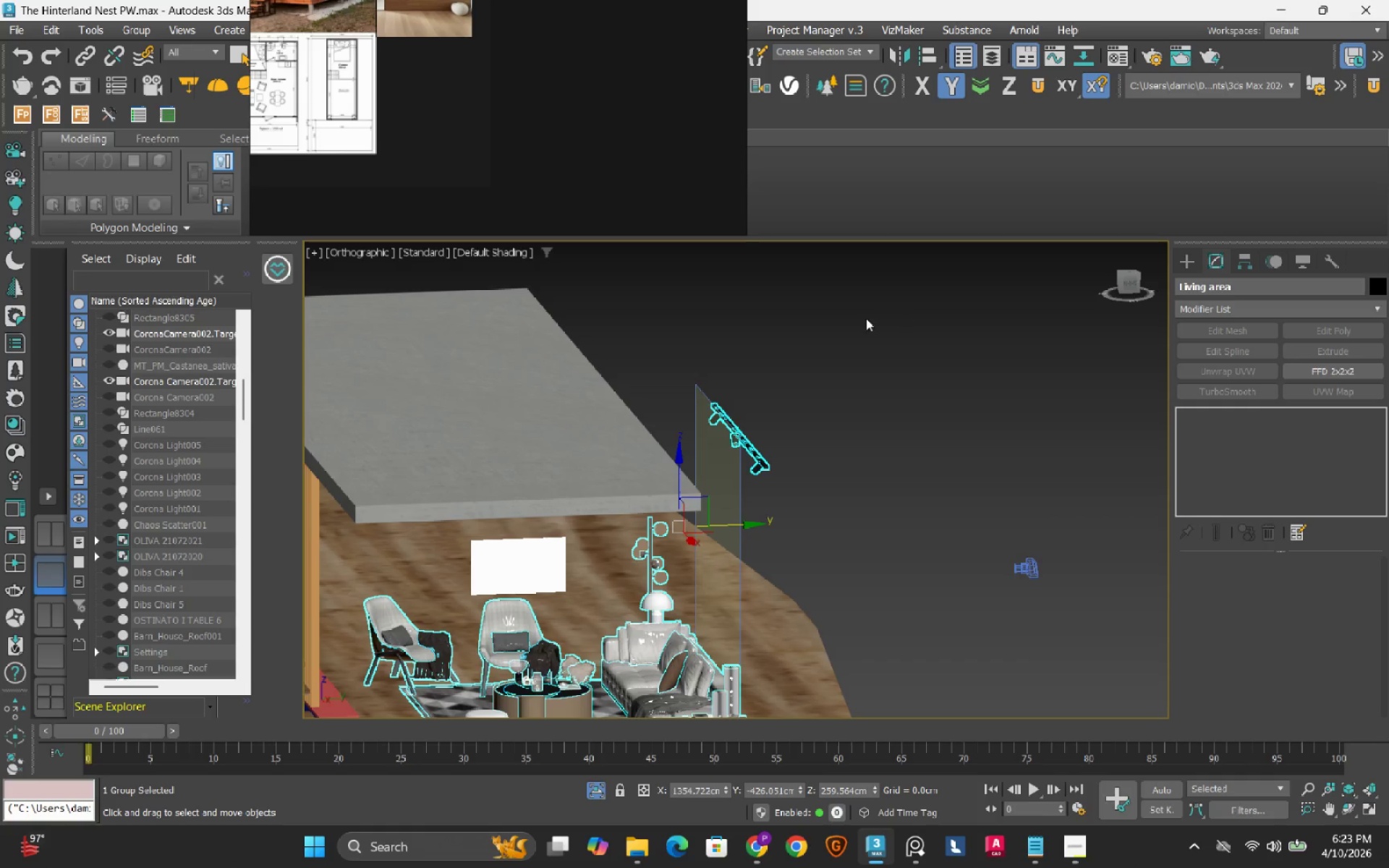 
scroll: coordinate [888, 386], scroll_direction: down, amount: 1.0
 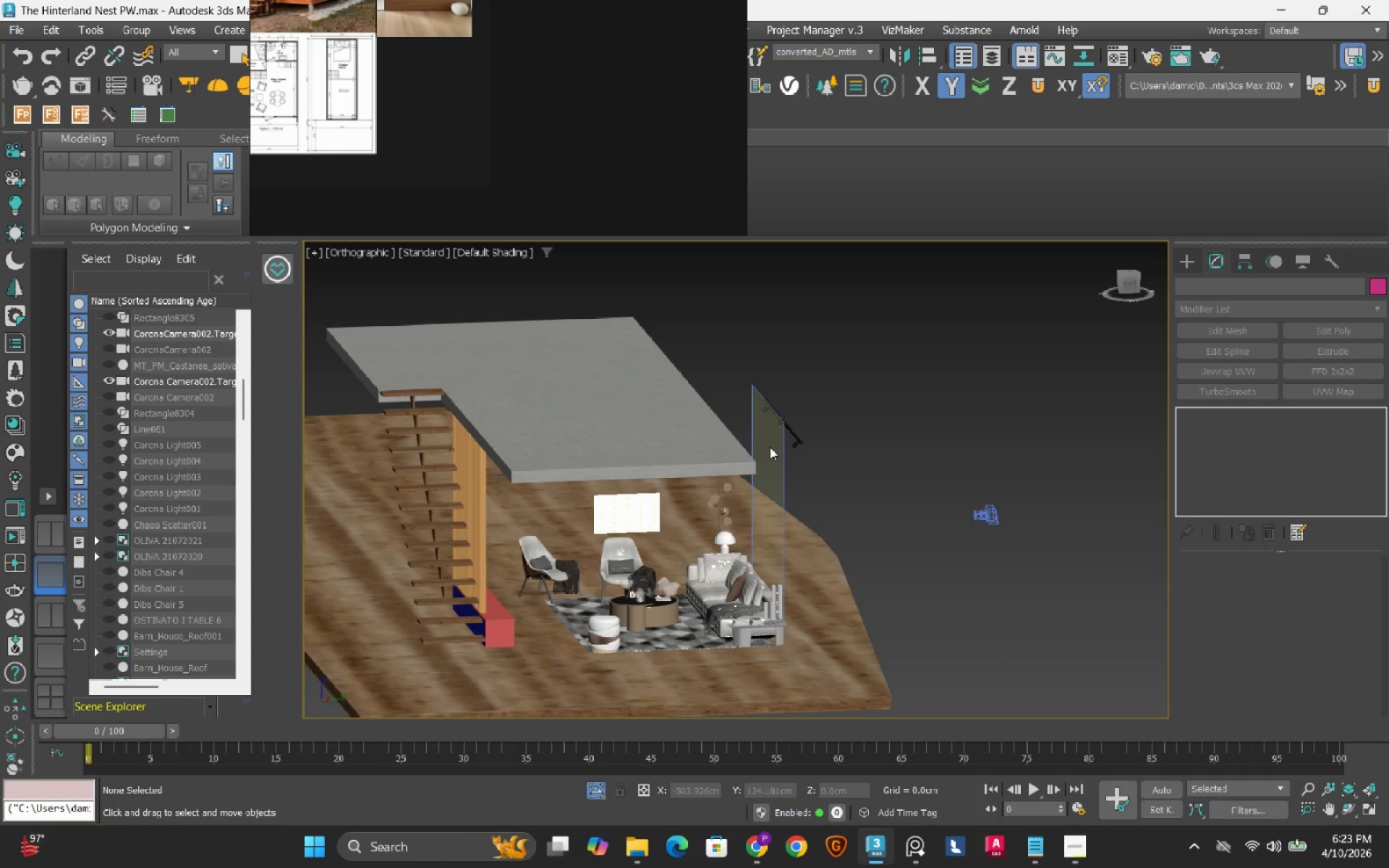 
key(T)
 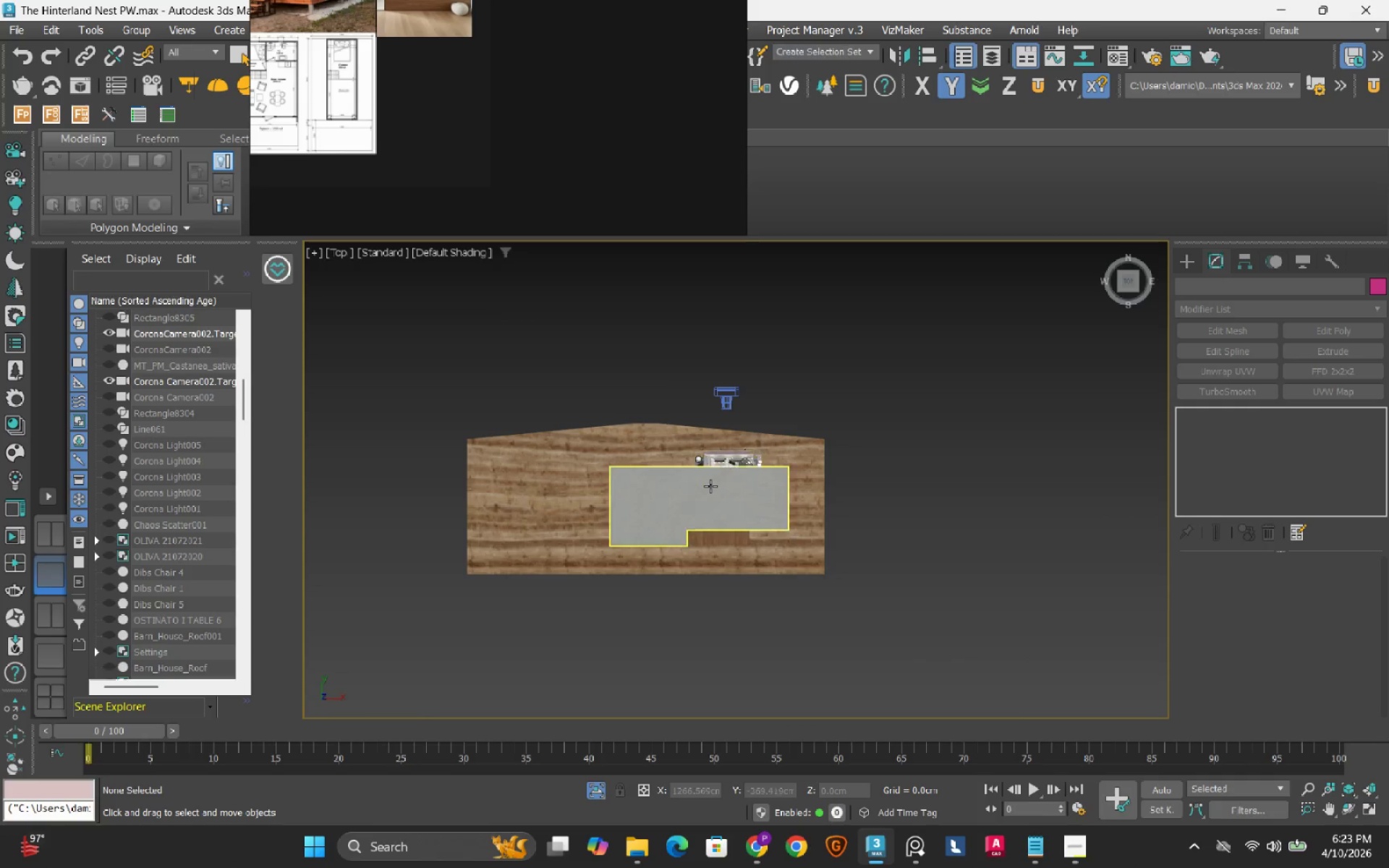 
scroll: coordinate [710, 486], scroll_direction: up, amount: 2.0
 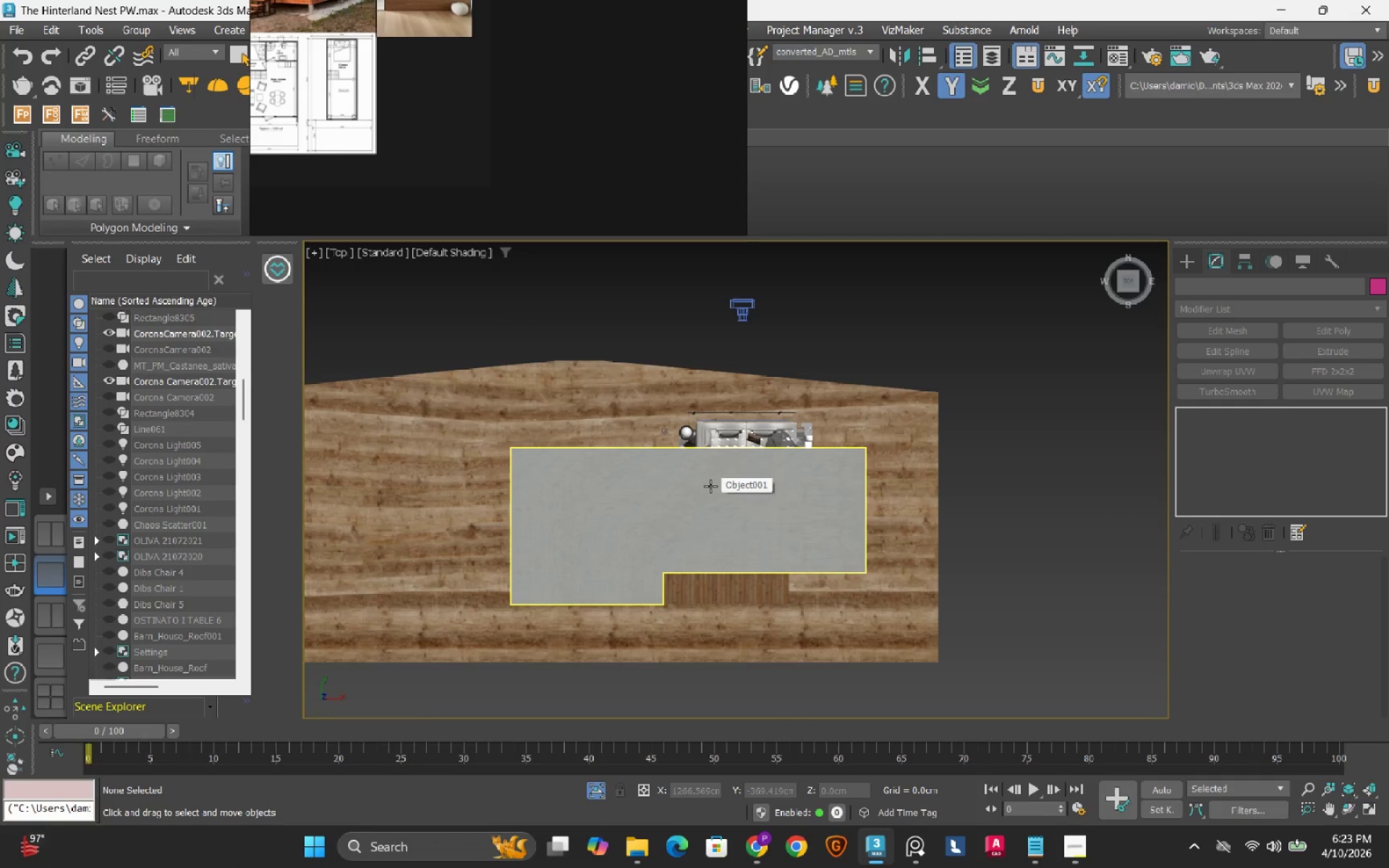 
key(F3)
 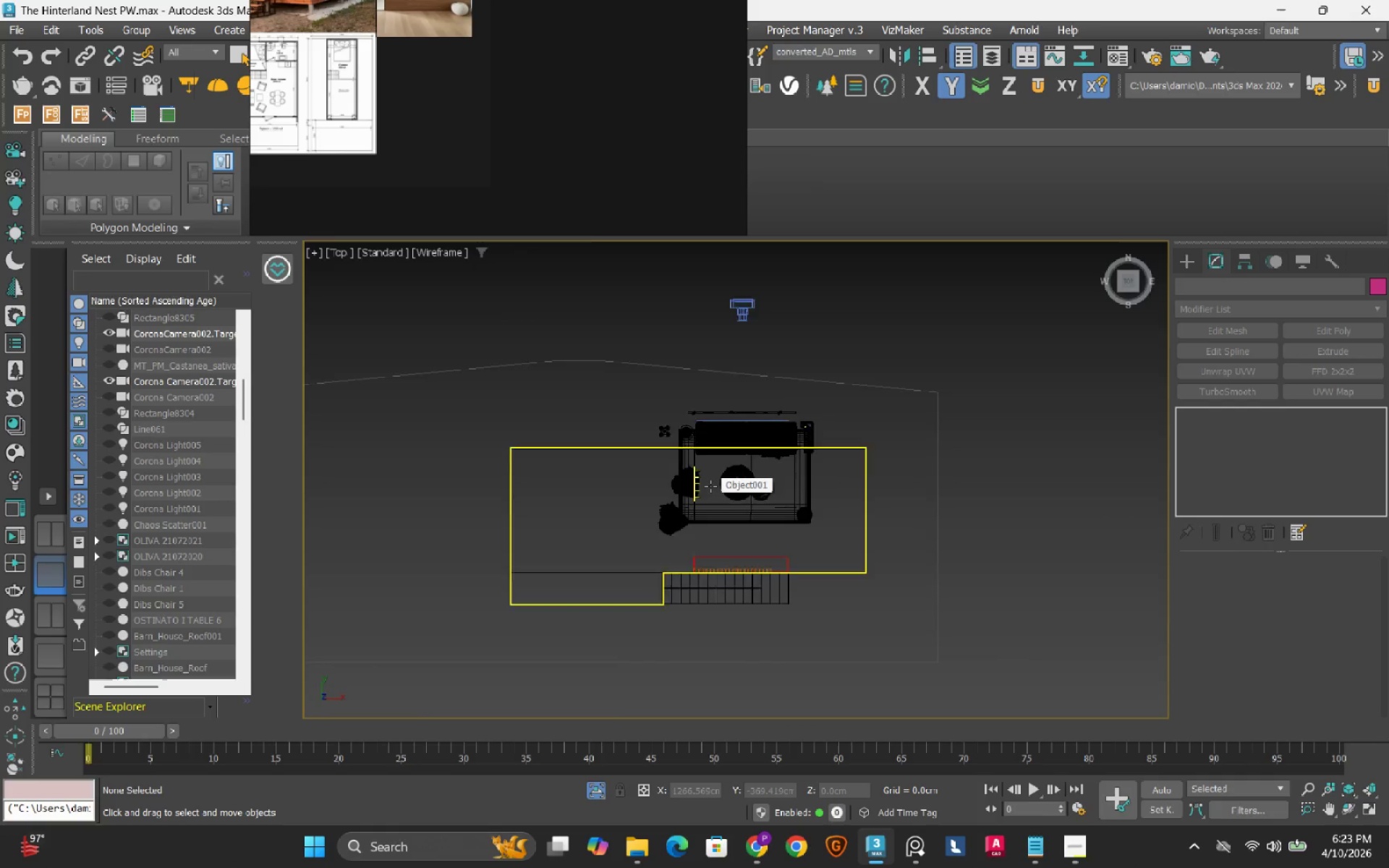 
scroll: coordinate [710, 486], scroll_direction: up, amount: 2.0
 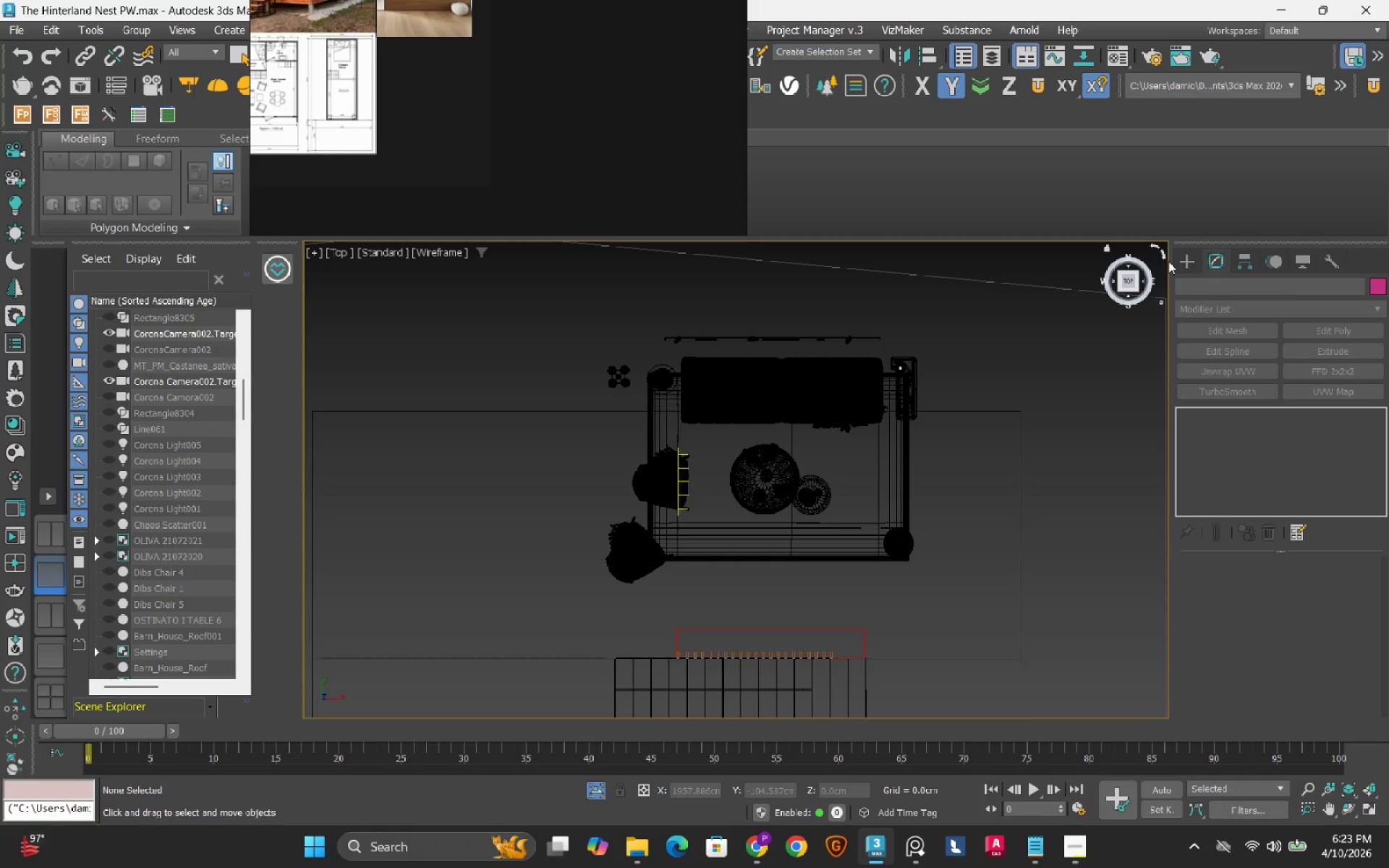 
left_click([1189, 256])
 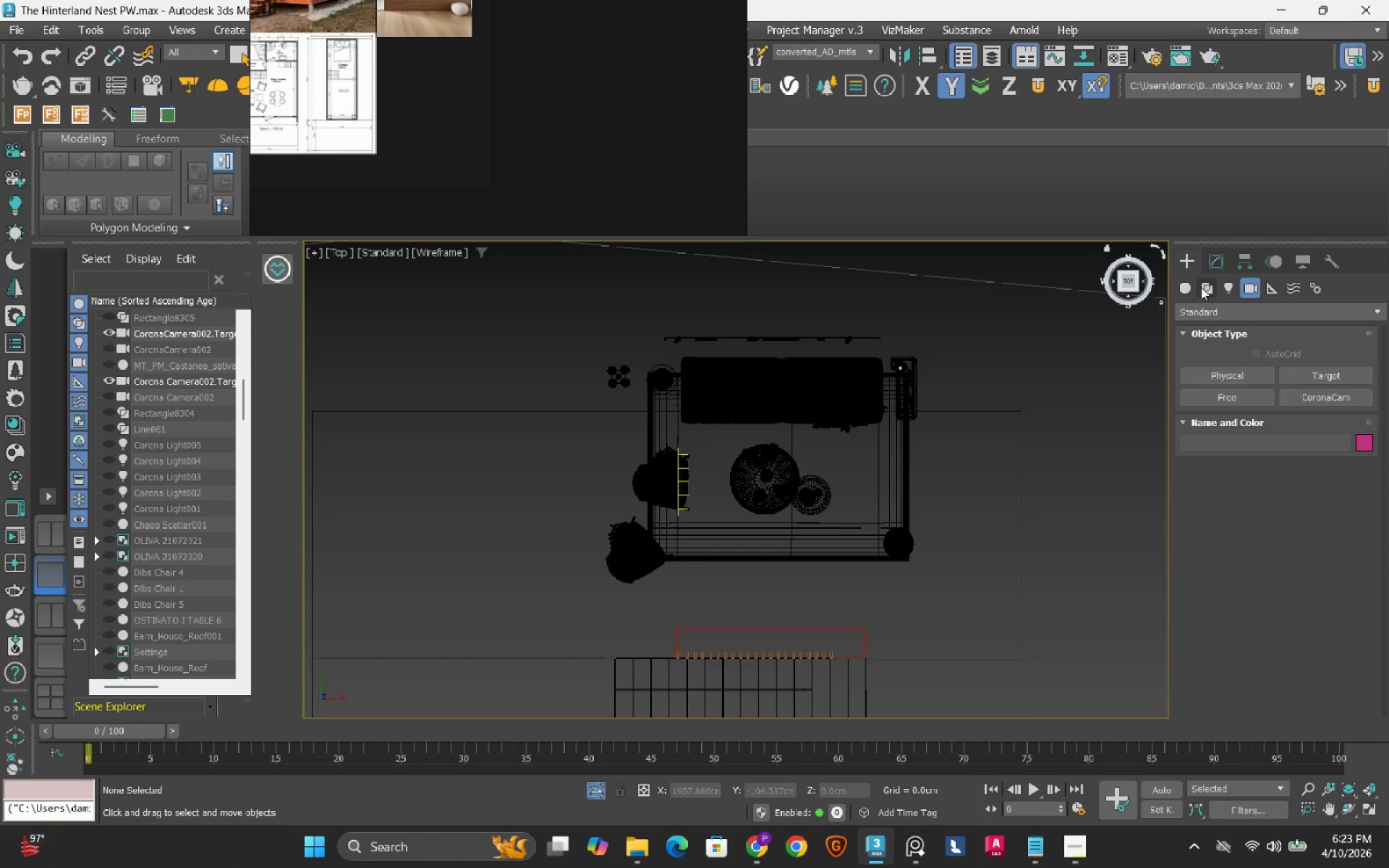 
left_click([1199, 287])
 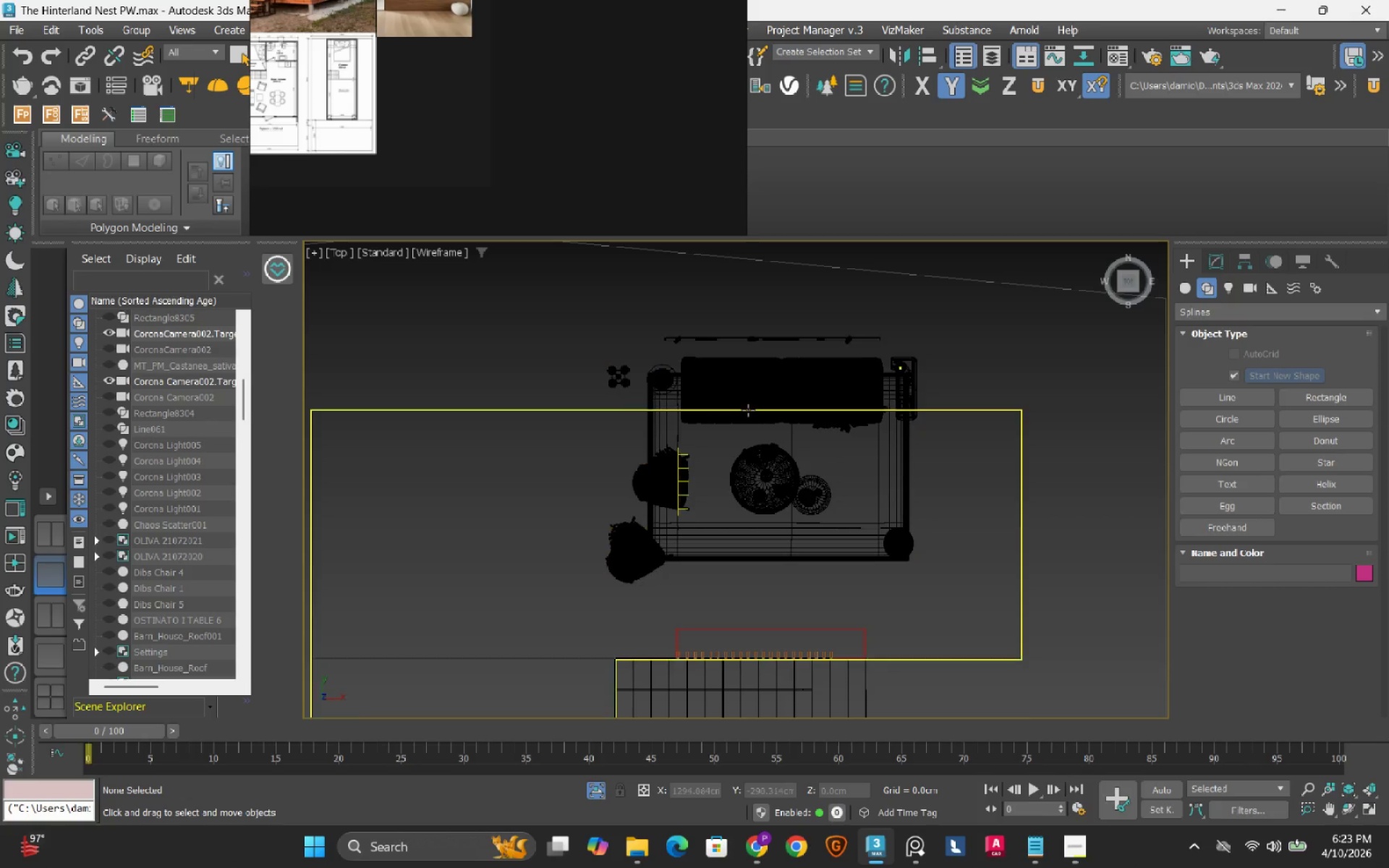 
scroll: coordinate [721, 418], scroll_direction: up, amount: 2.0
 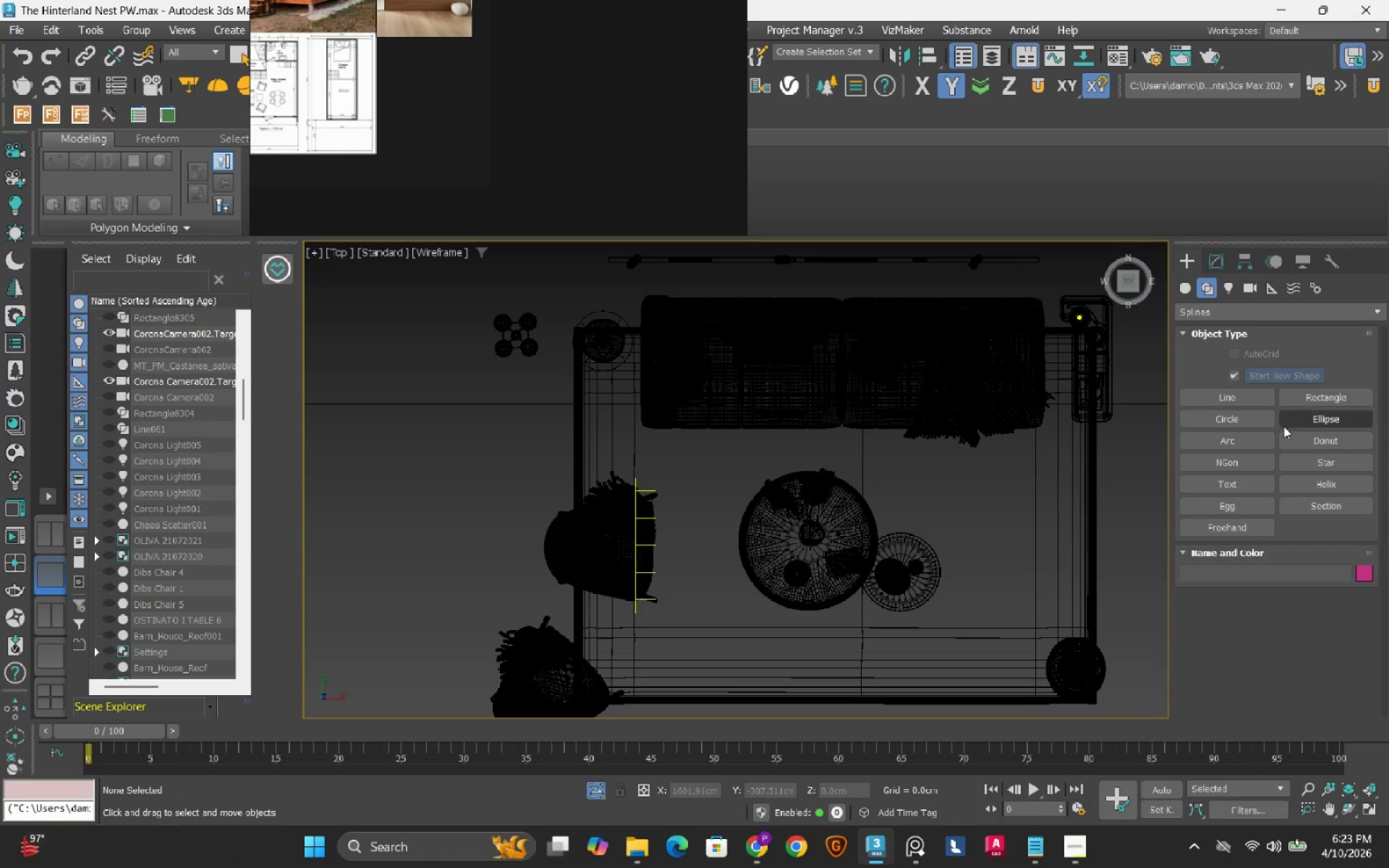 
left_click([1306, 399])
 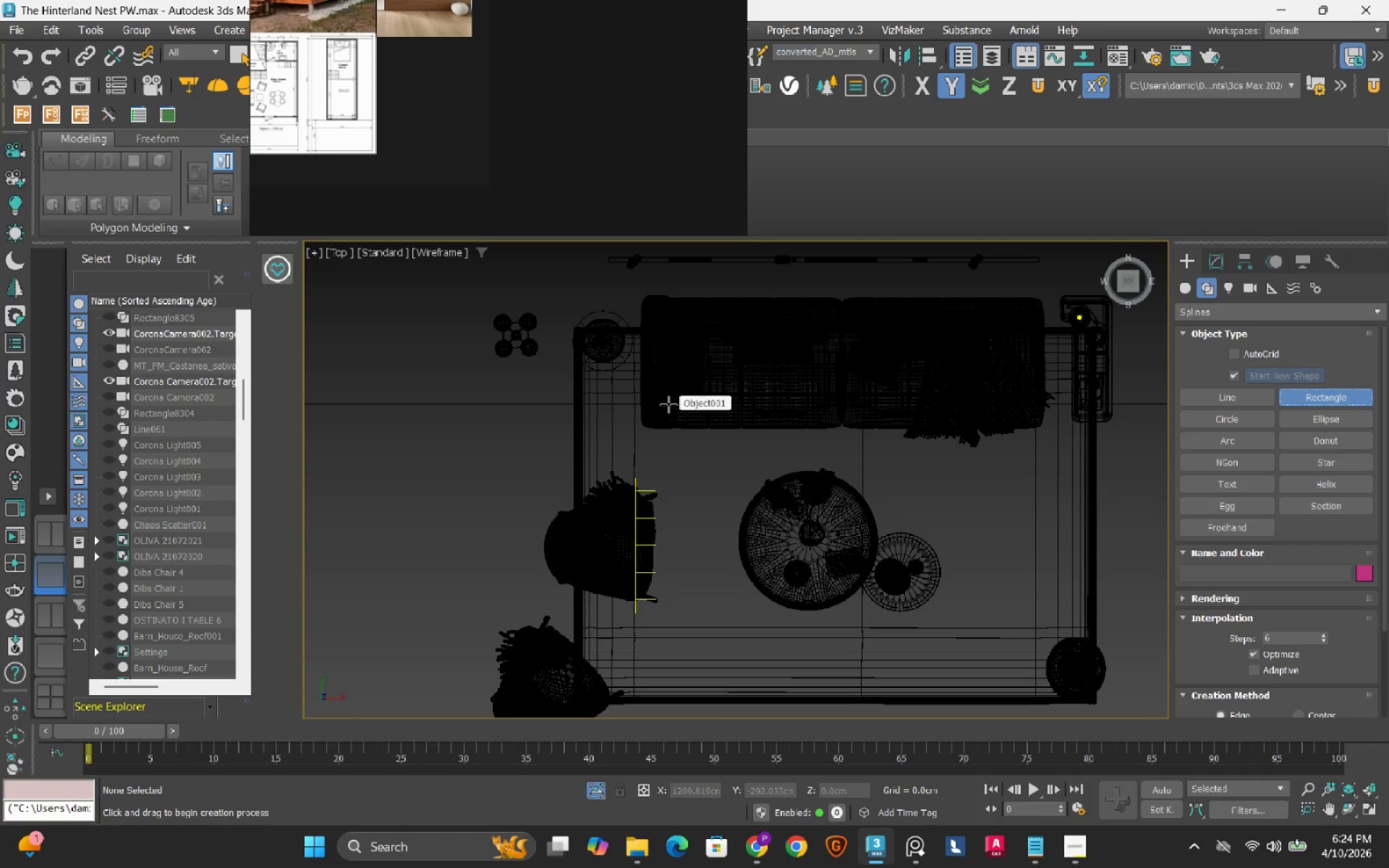 
scroll: coordinate [668, 404], scroll_direction: down, amount: 2.0
 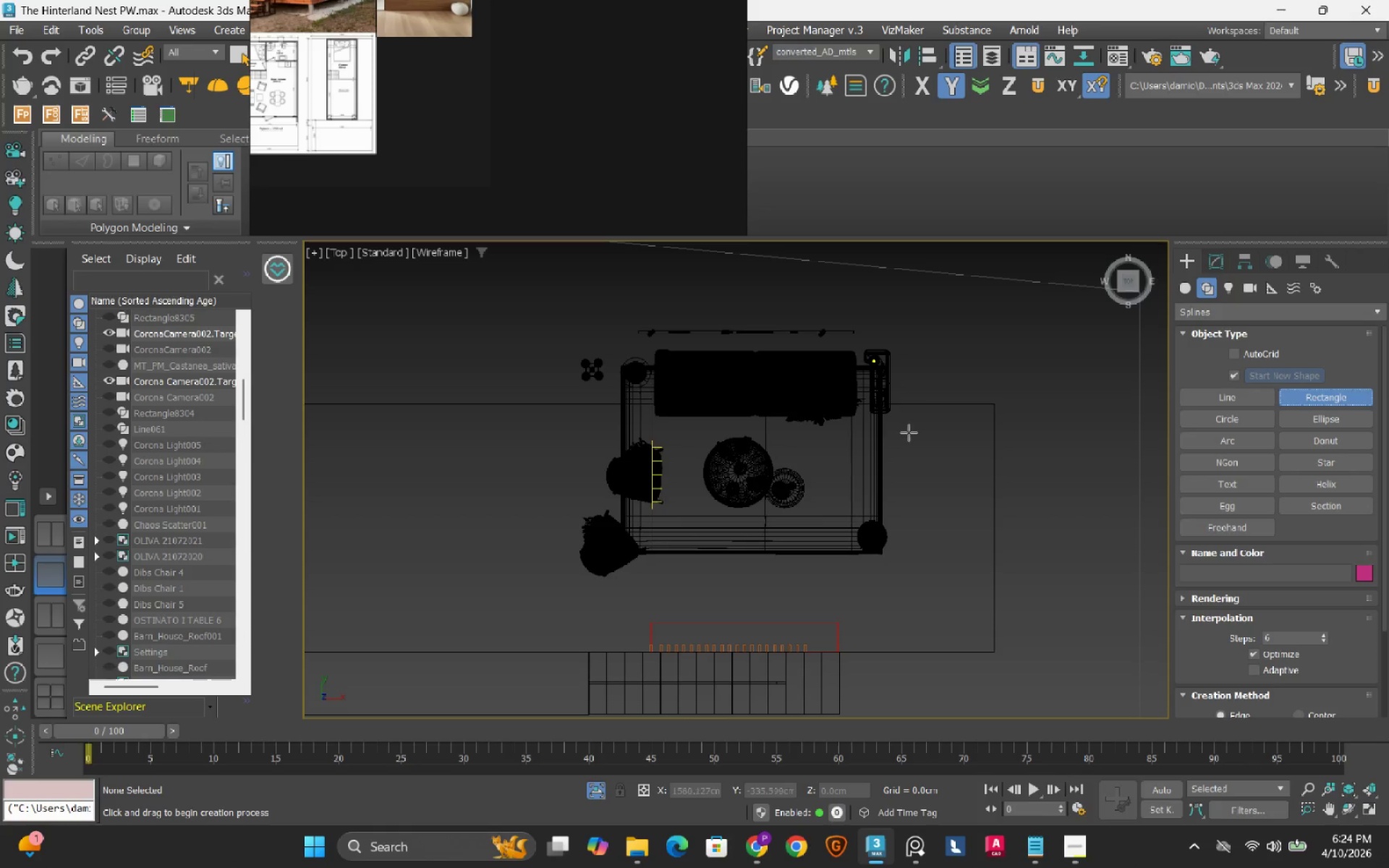 
key(S)
 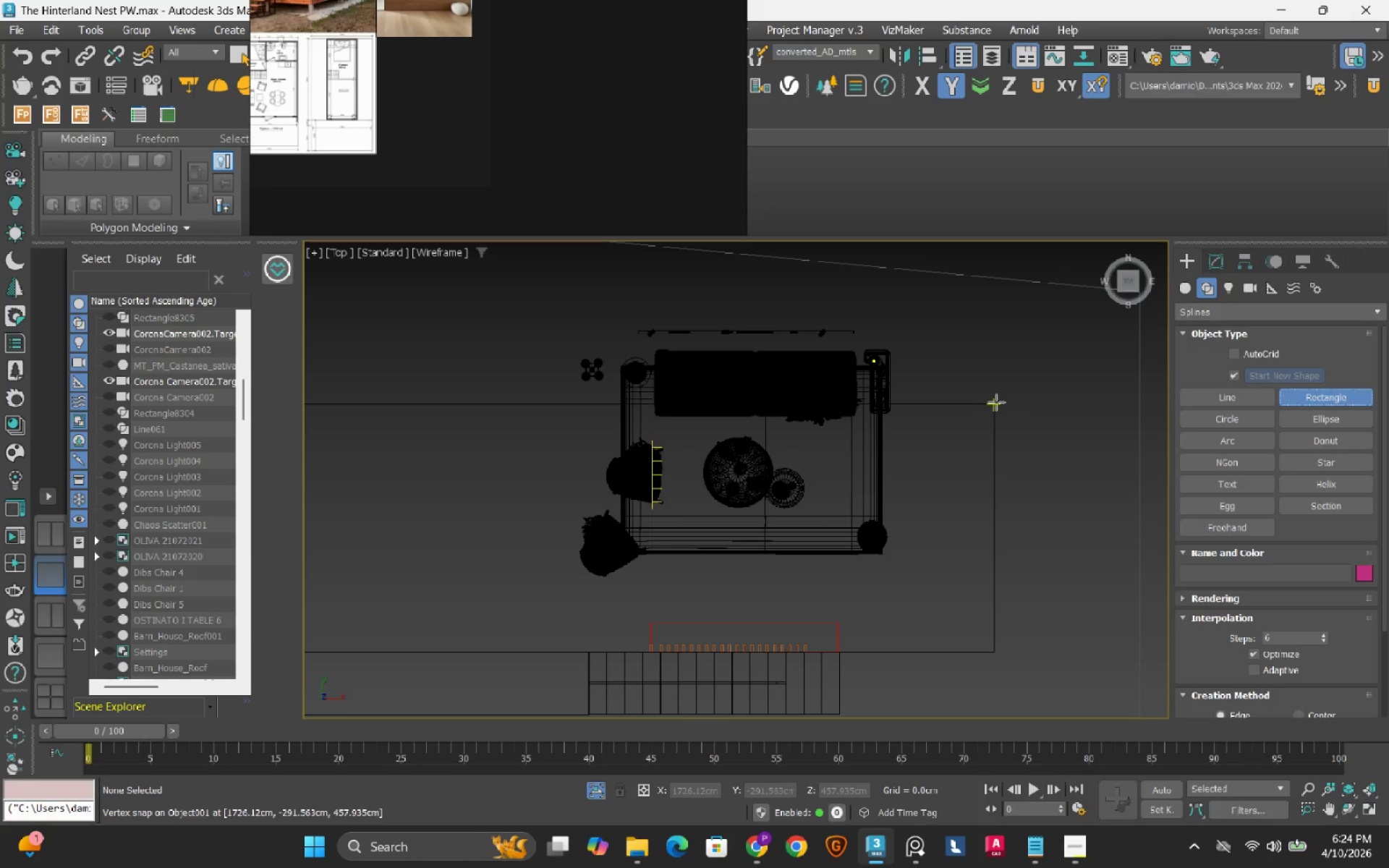 
left_click_drag(start_coordinate=[996, 402], to_coordinate=[772, 524])
 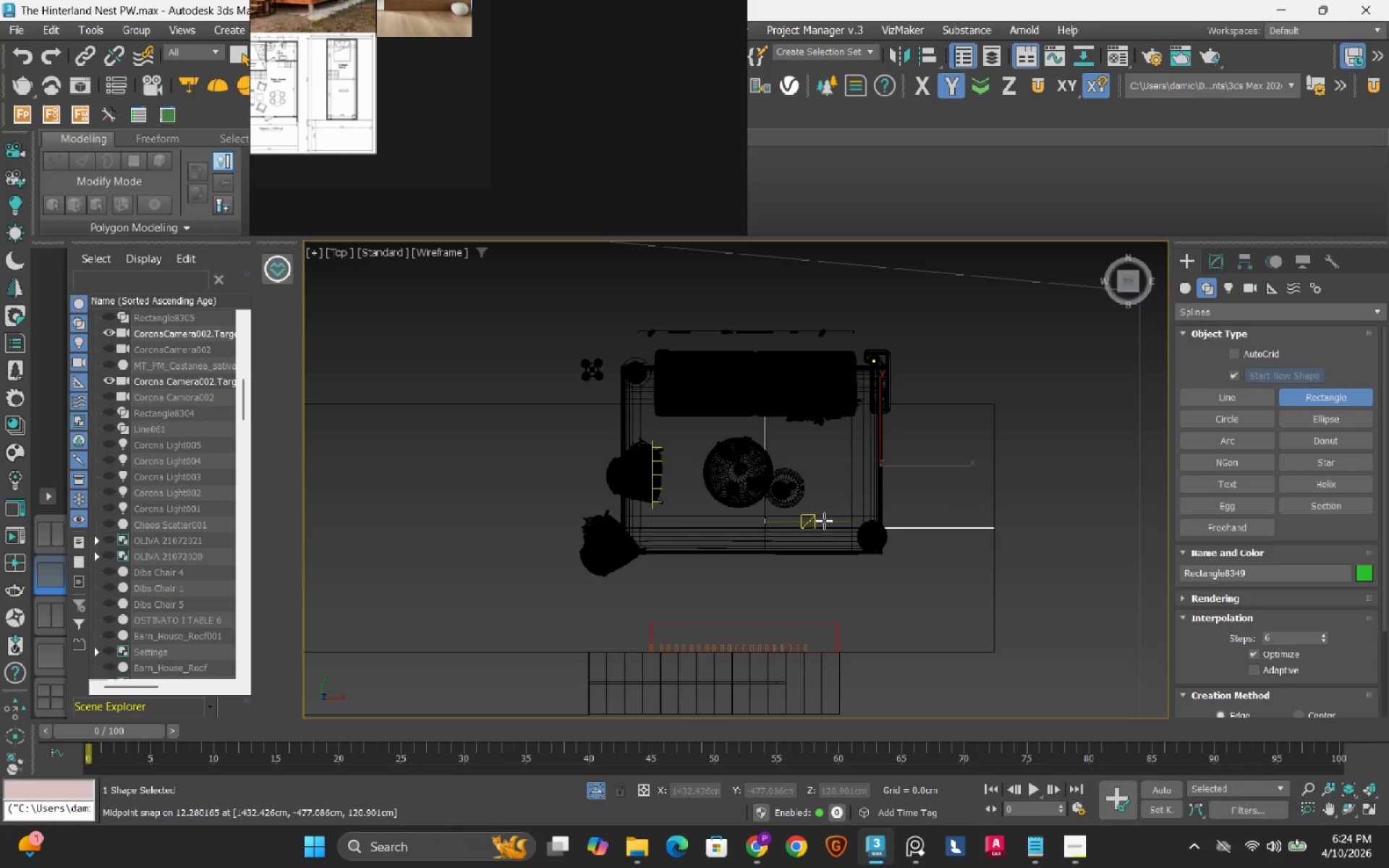 
type(sw)
 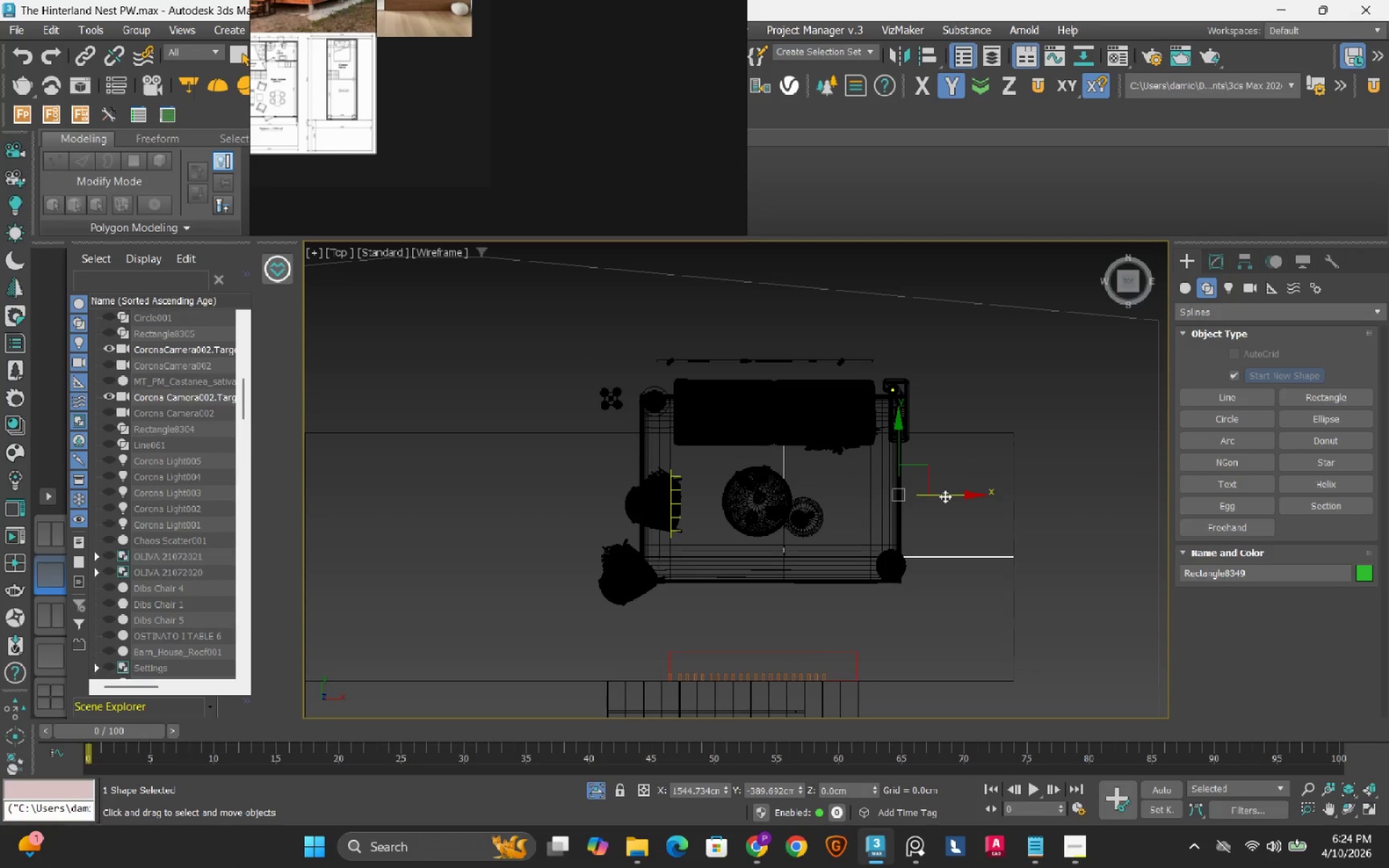 
left_click_drag(start_coordinate=[945, 496], to_coordinate=[818, 503])
 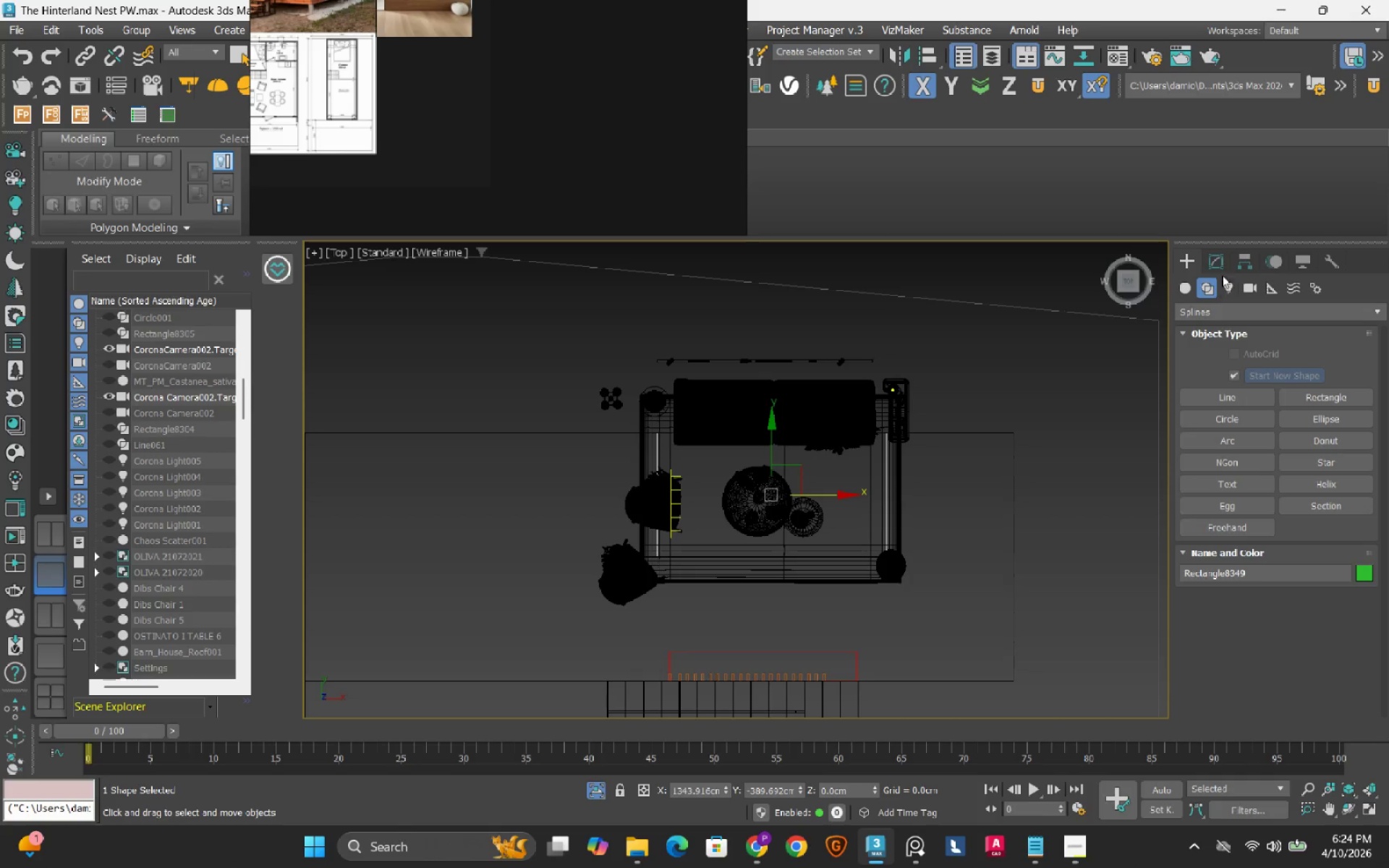 
left_click([1220, 265])
 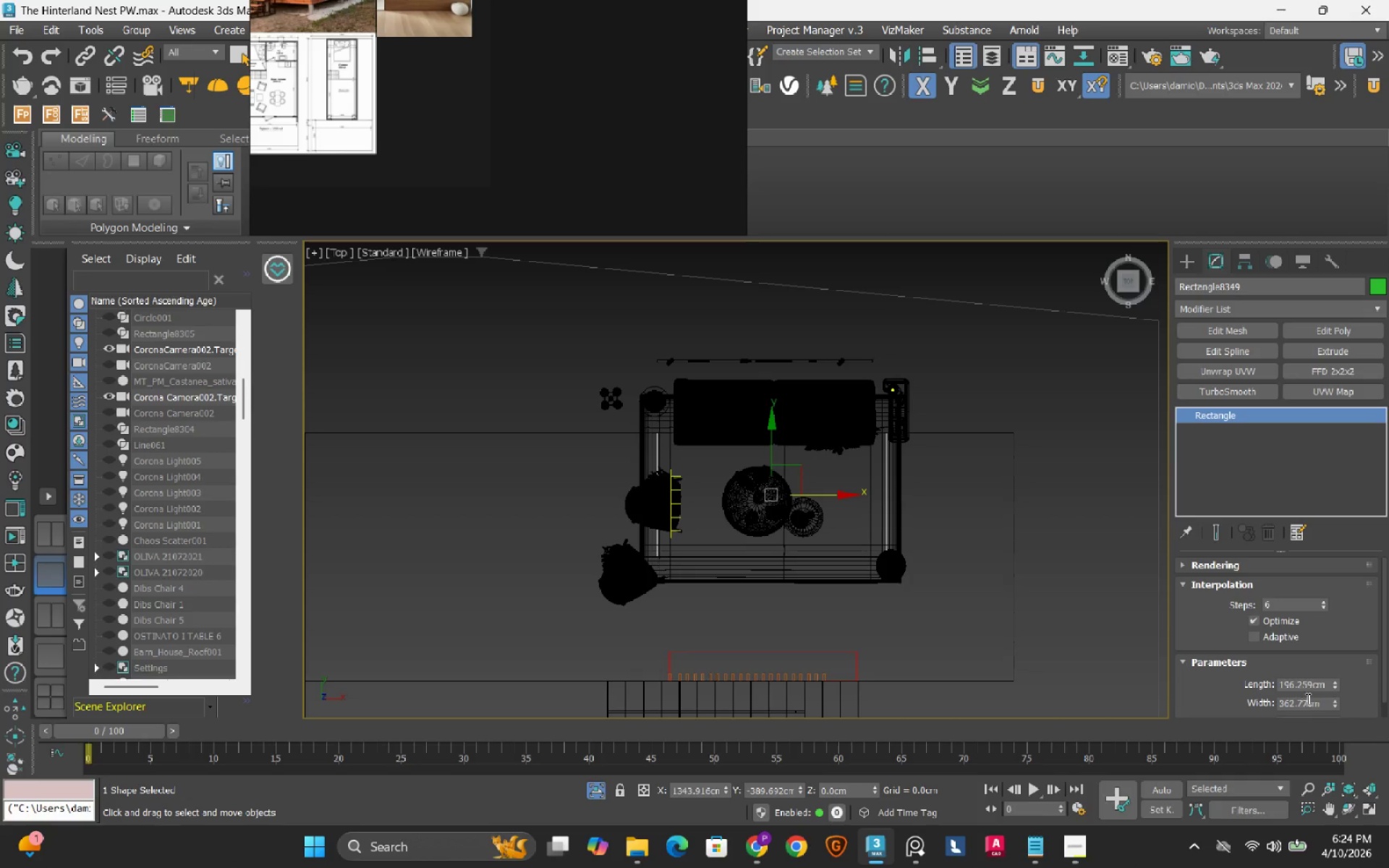 
double_click([1307, 700])
 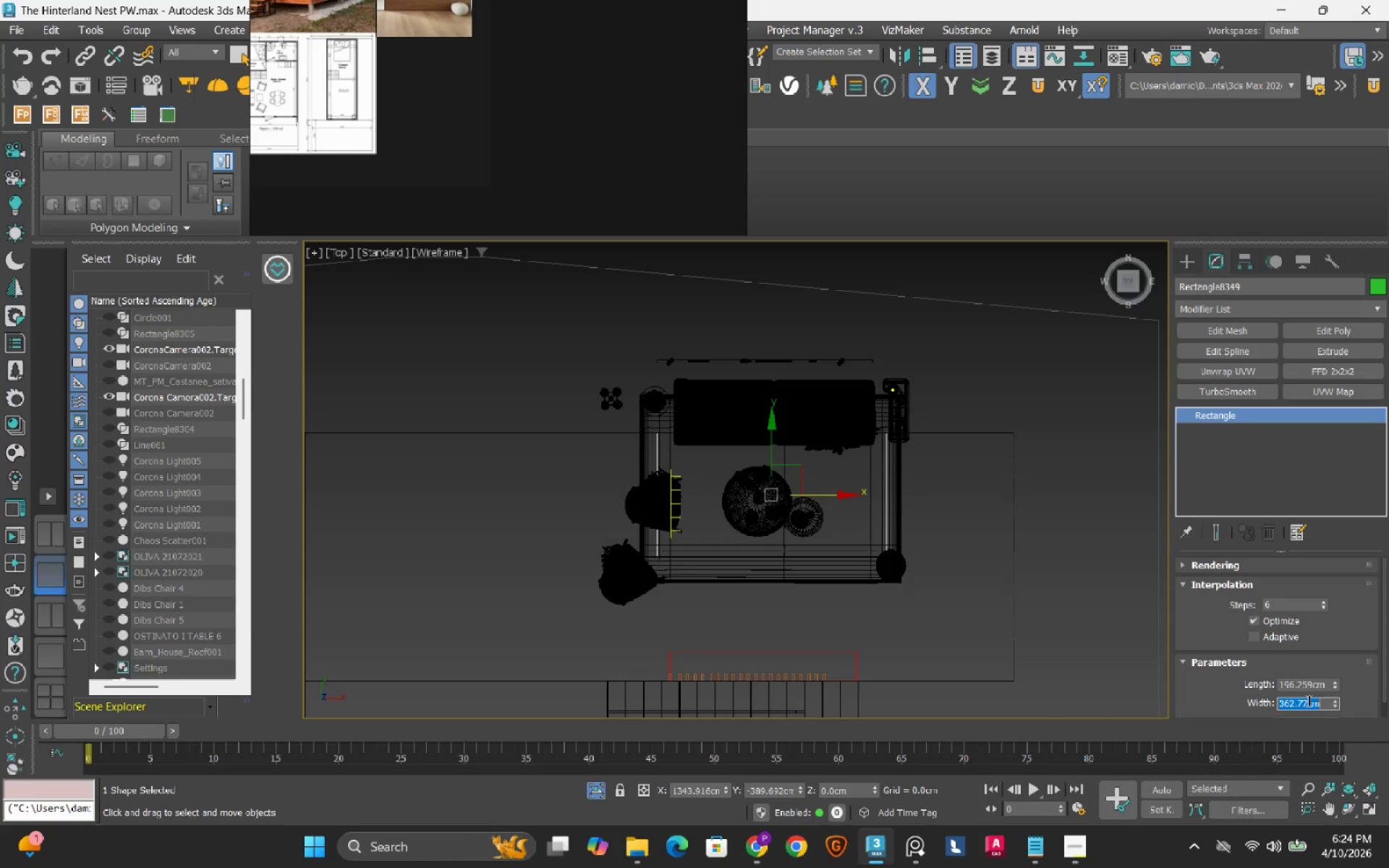 
key(Numpad3)
 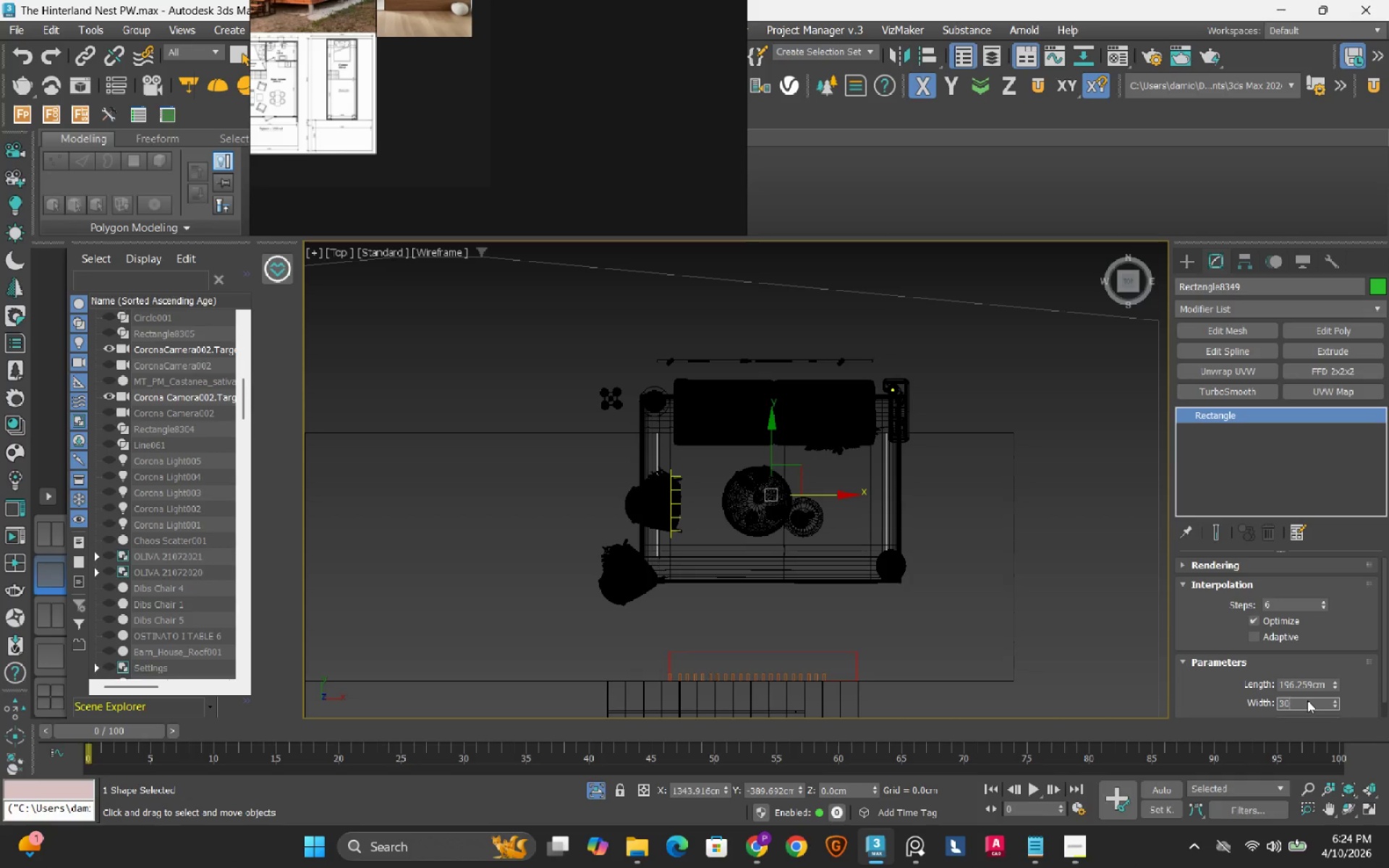 
key(Numpad0)
 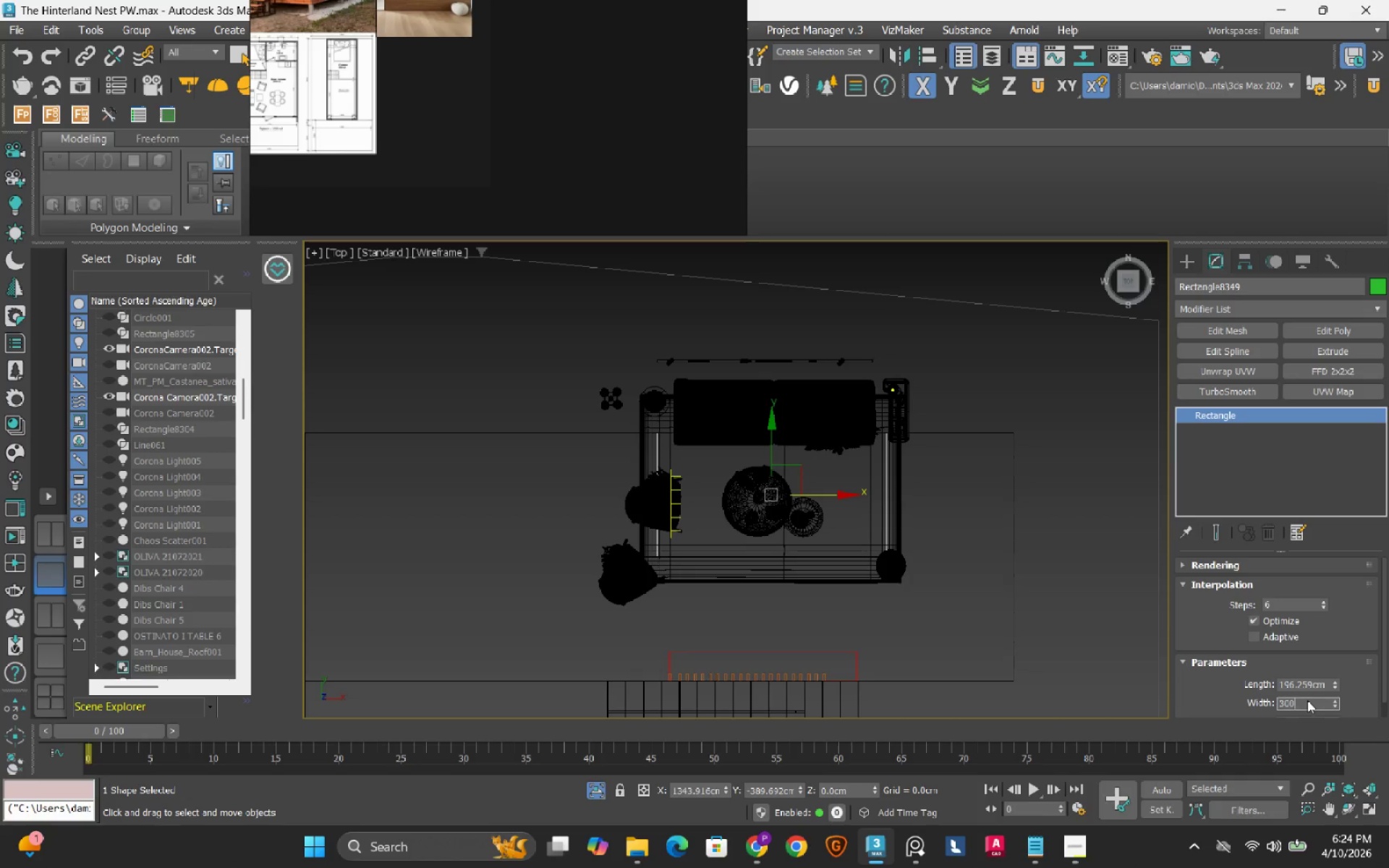 
key(Numpad0)
 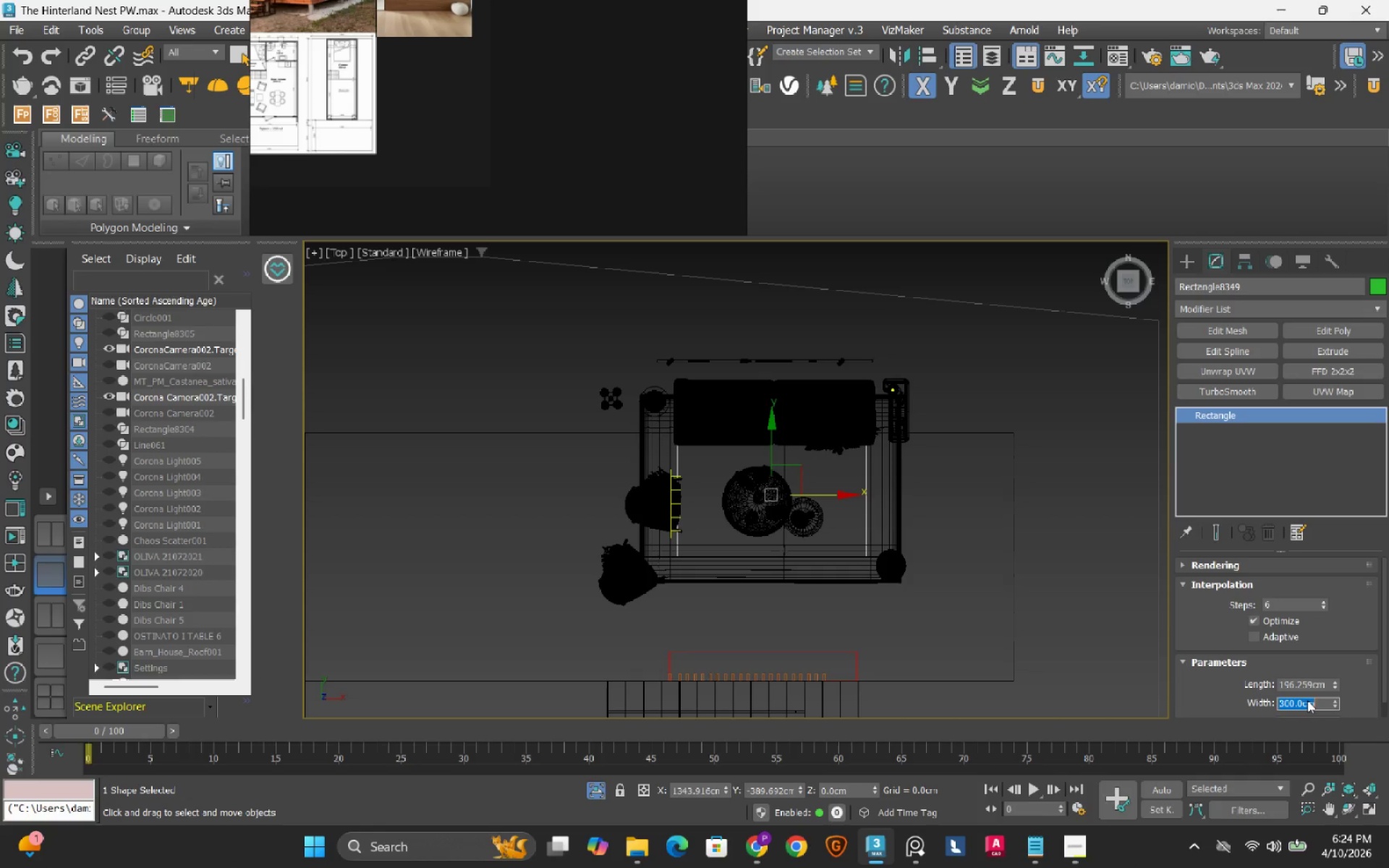 
key(NumpadEnter)
 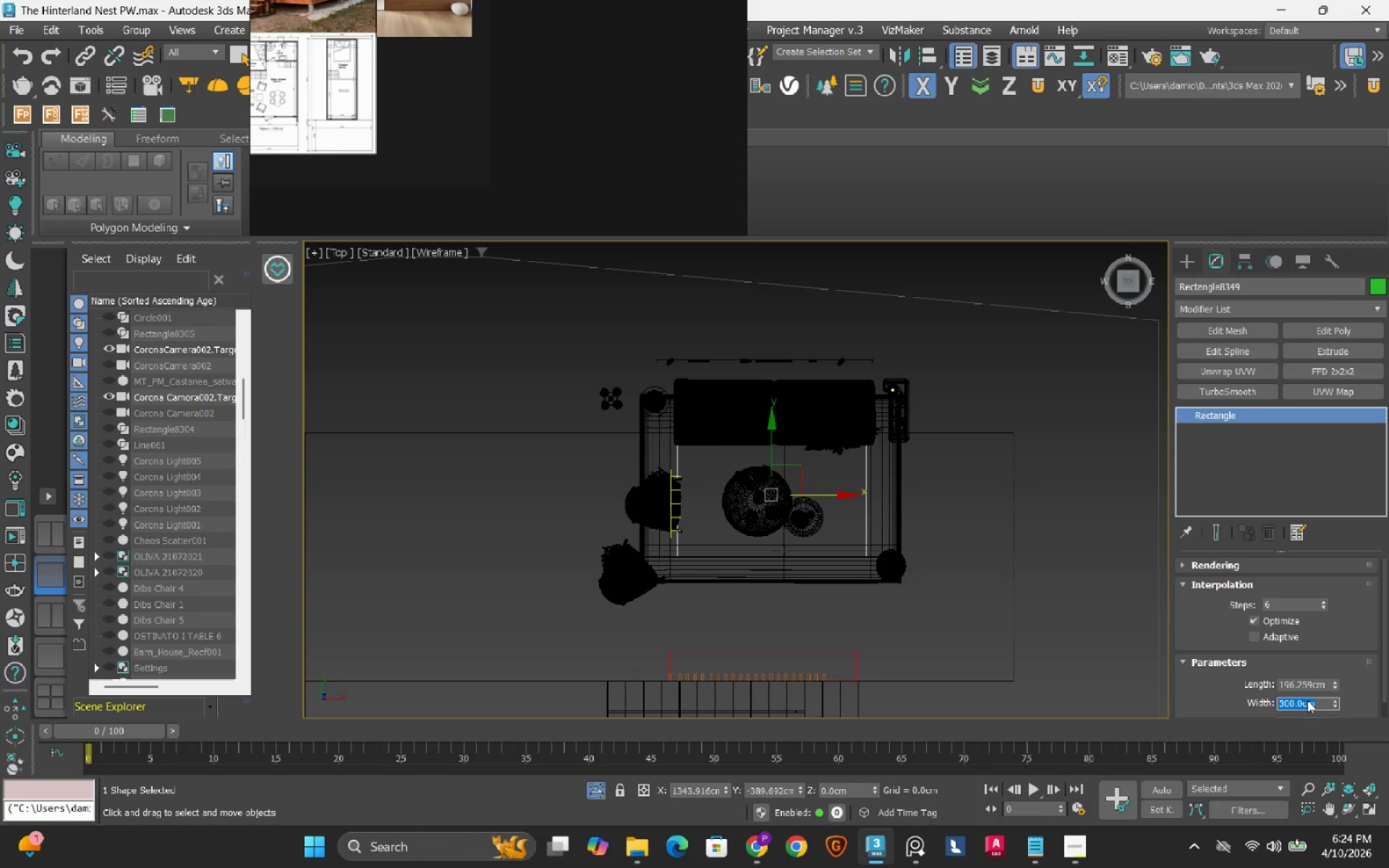 
scroll: coordinate [745, 548], scroll_direction: up, amount: 3.0
 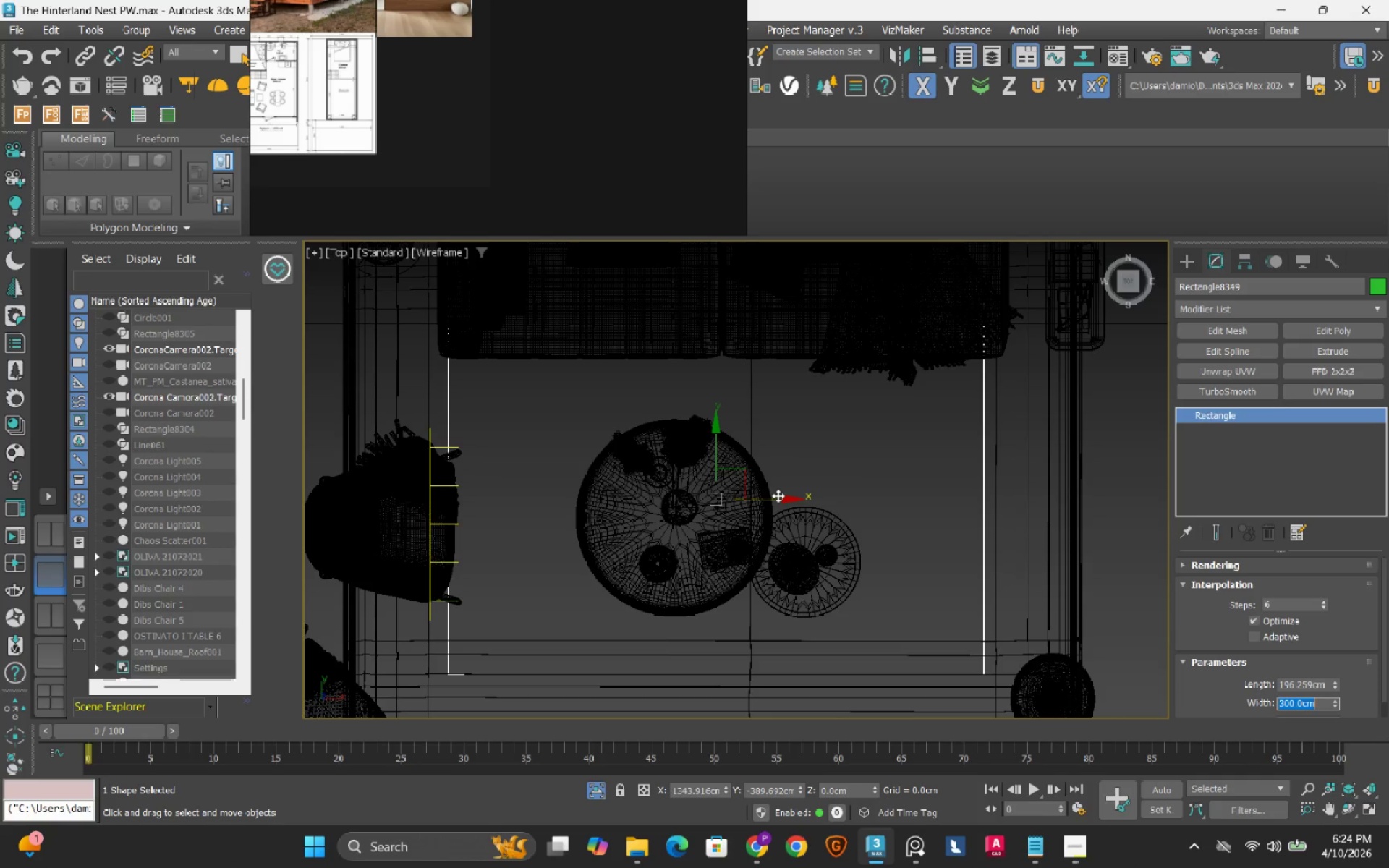 
left_click_drag(start_coordinate=[778, 495], to_coordinate=[780, 490])
 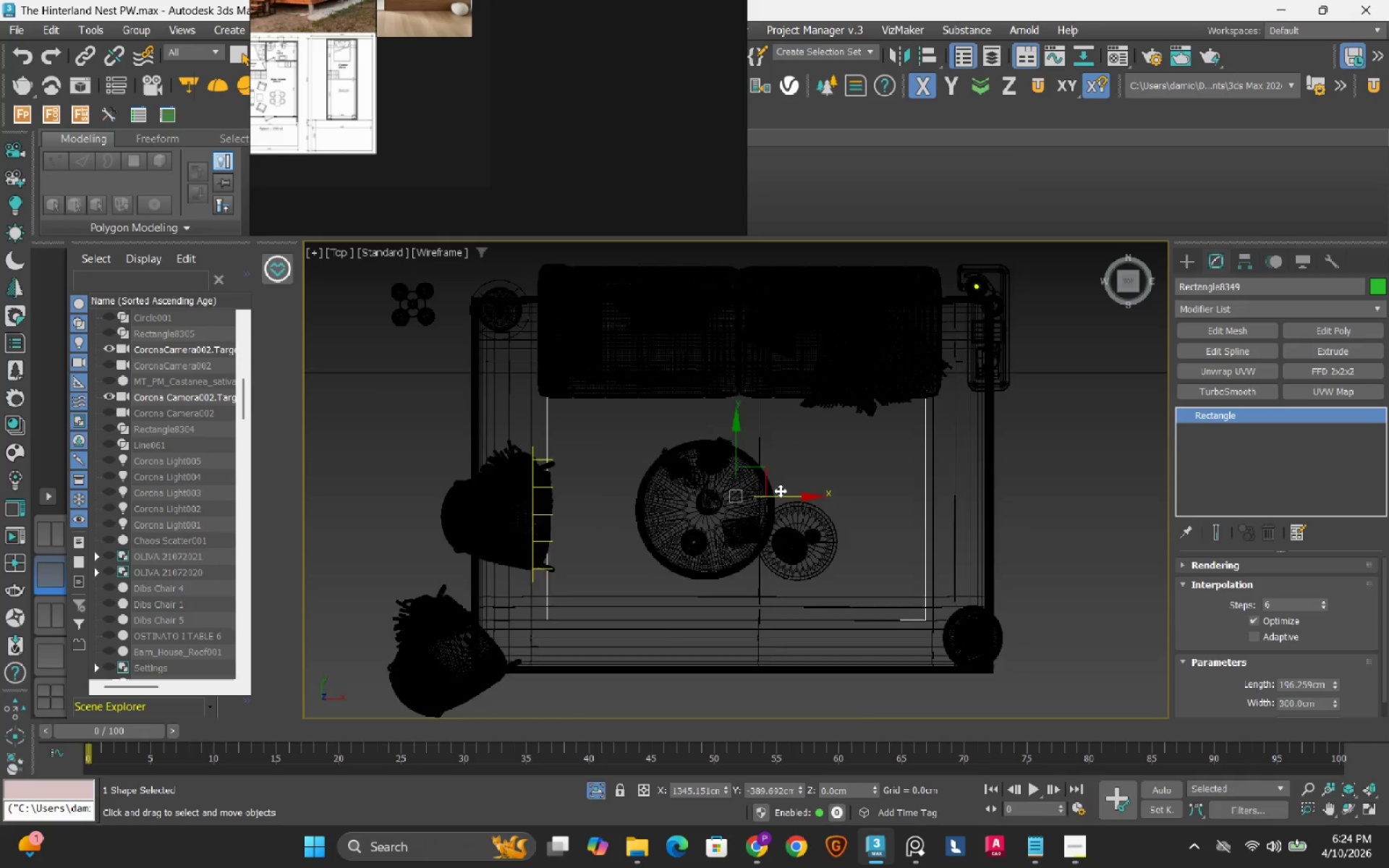 
scroll: coordinate [780, 490], scroll_direction: down, amount: 2.0
 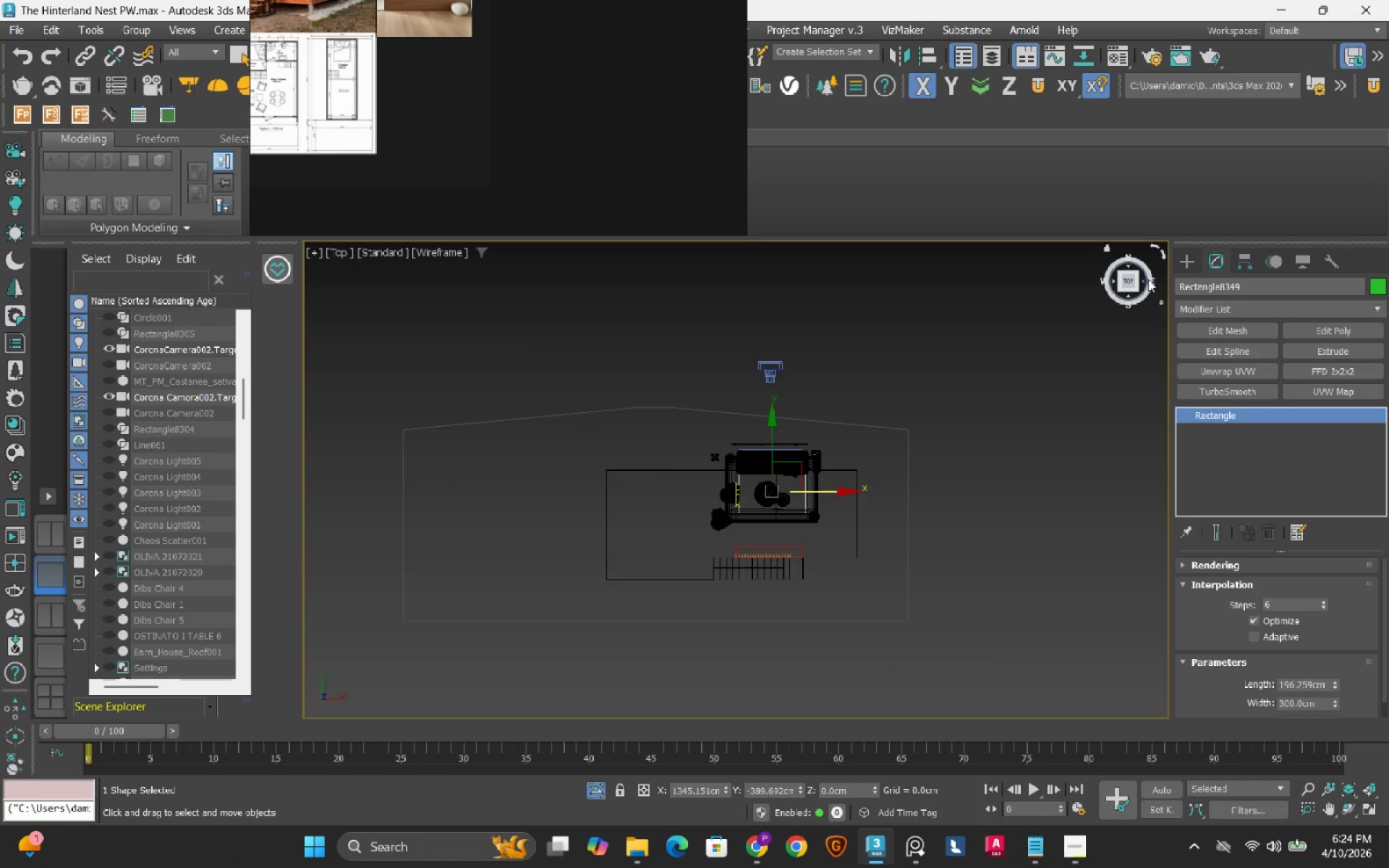 
left_click([1145, 281])
 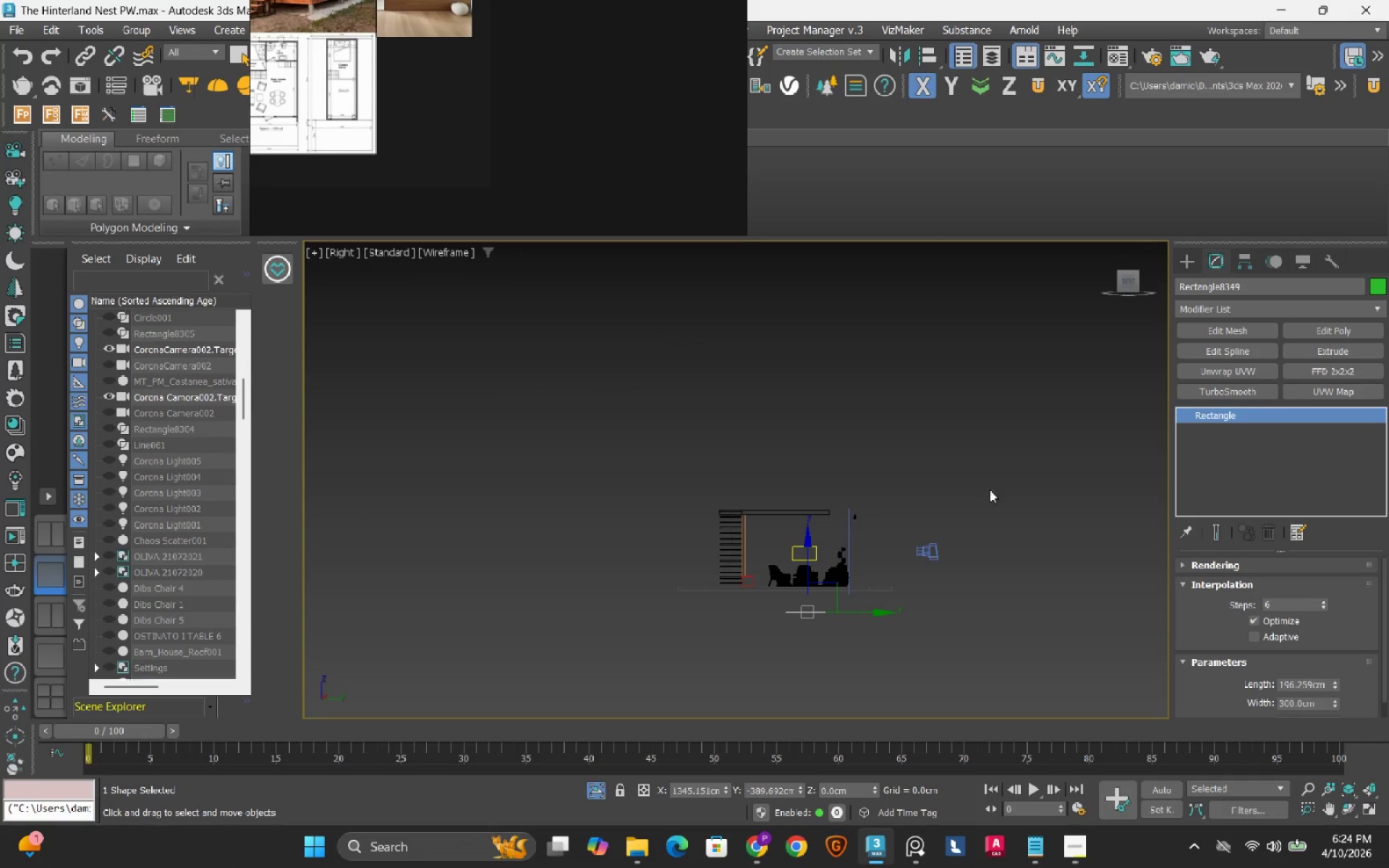 
scroll: coordinate [834, 619], scroll_direction: up, amount: 2.0
 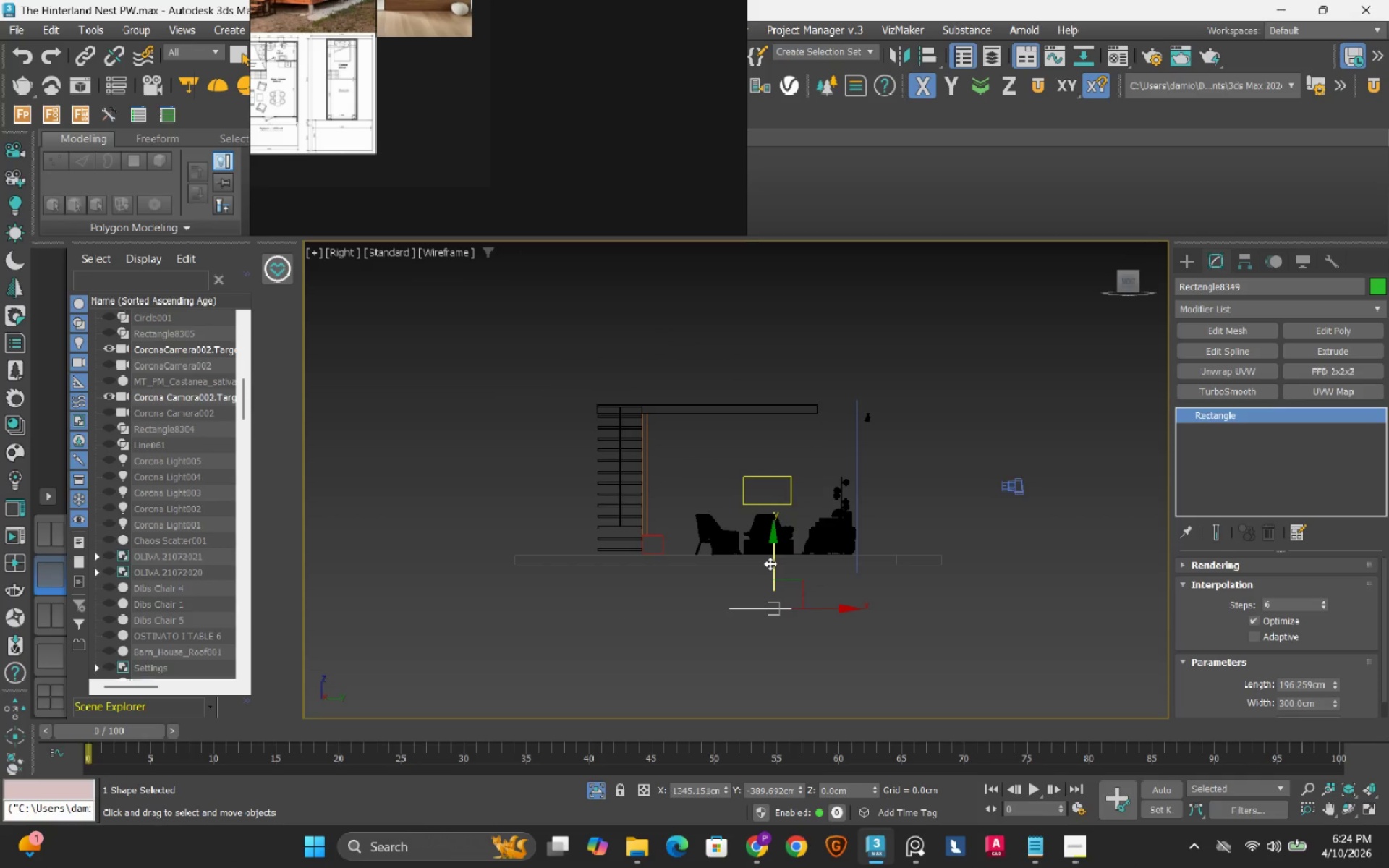 
left_click_drag(start_coordinate=[770, 563], to_coordinate=[760, 416])
 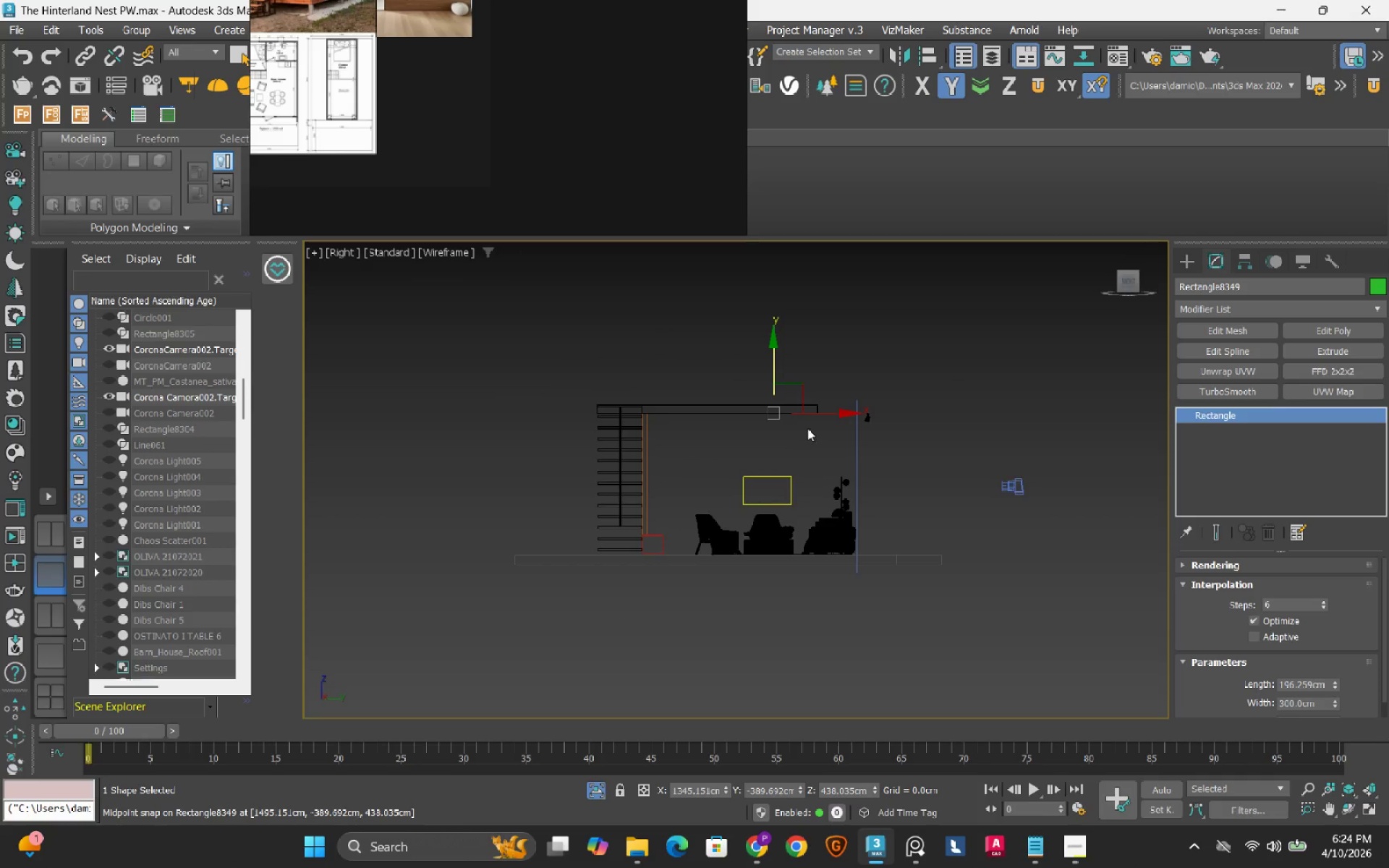 
type(ss)
 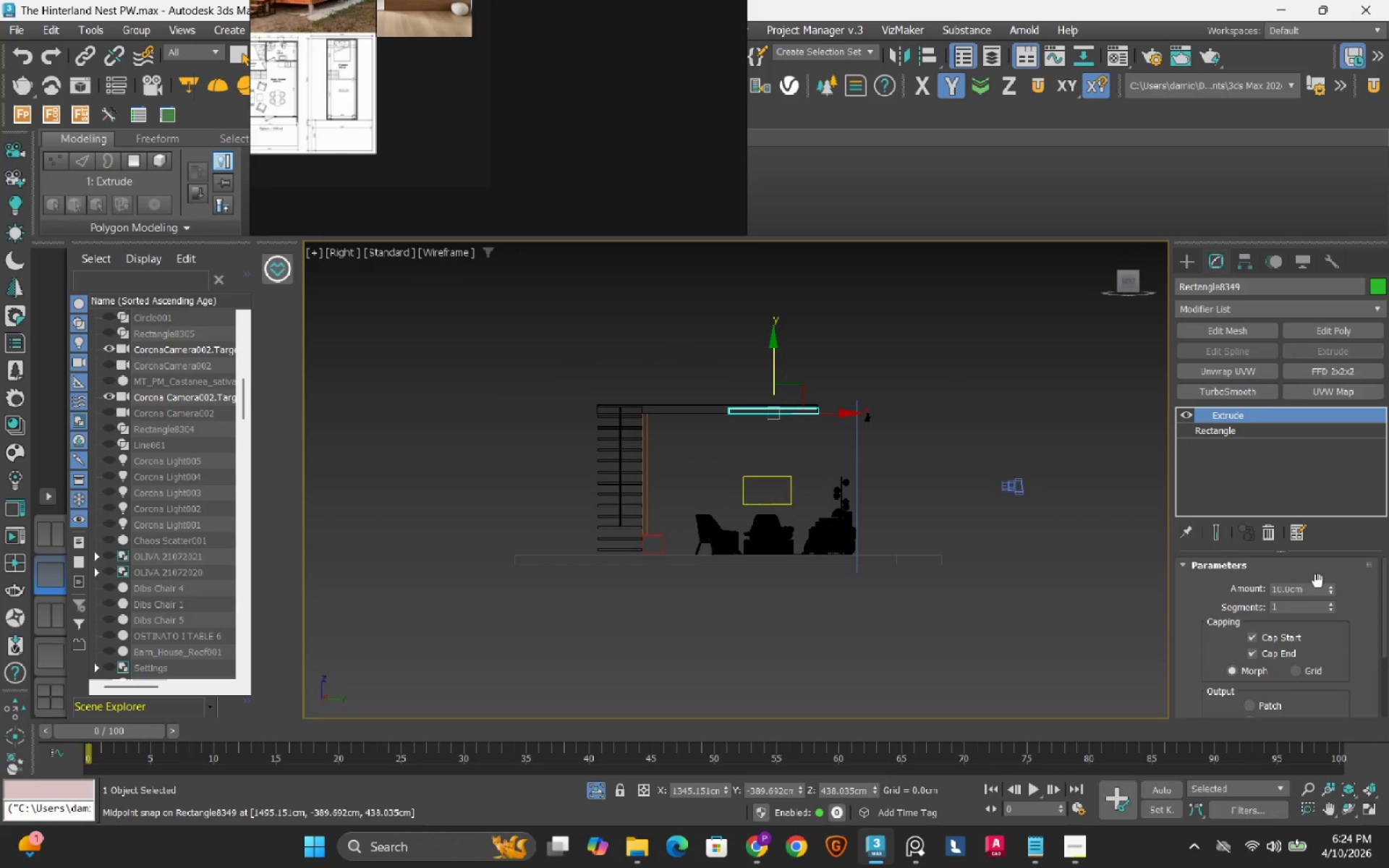 
double_click([1307, 590])
 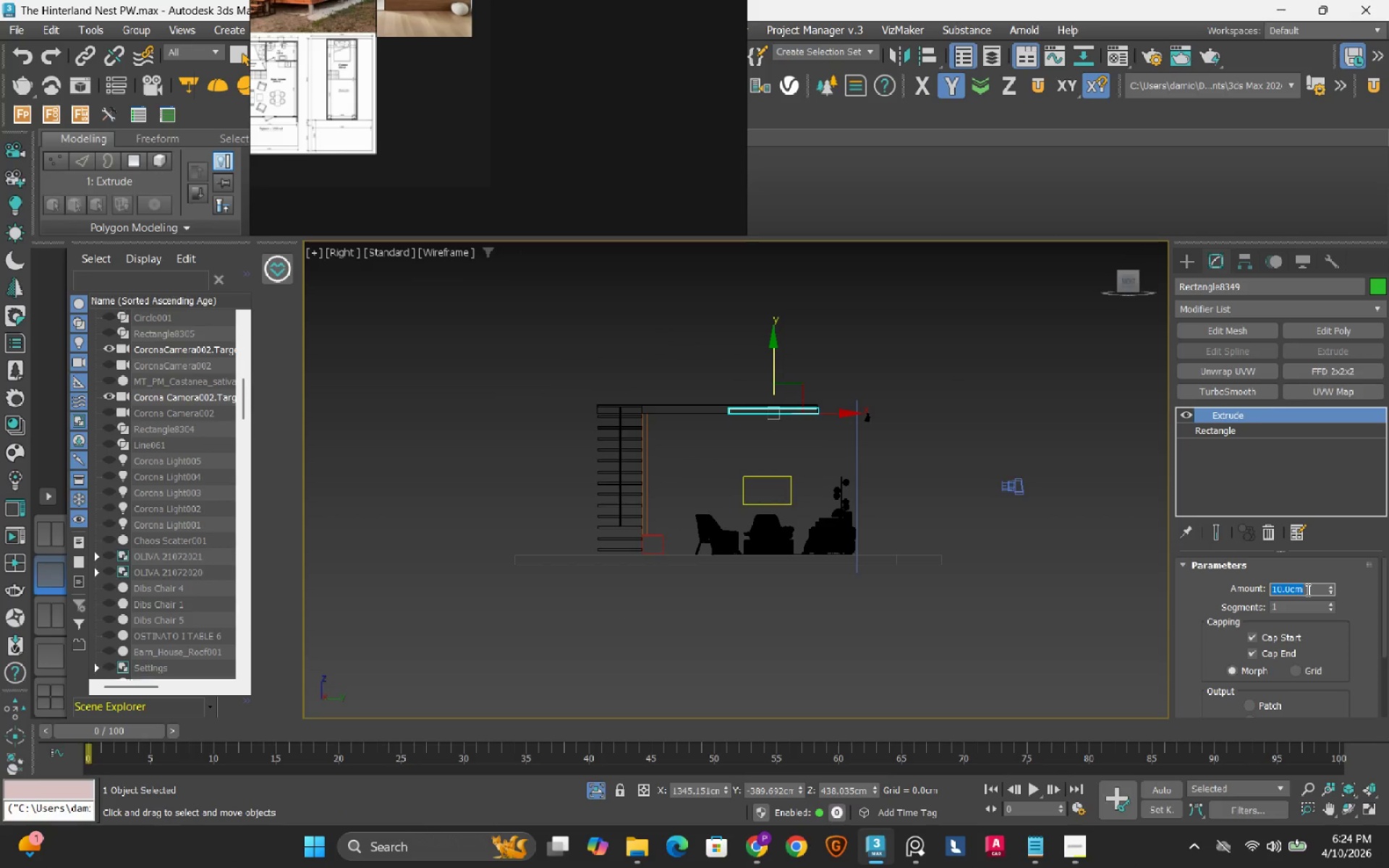 
key(NumpadSubtract)
 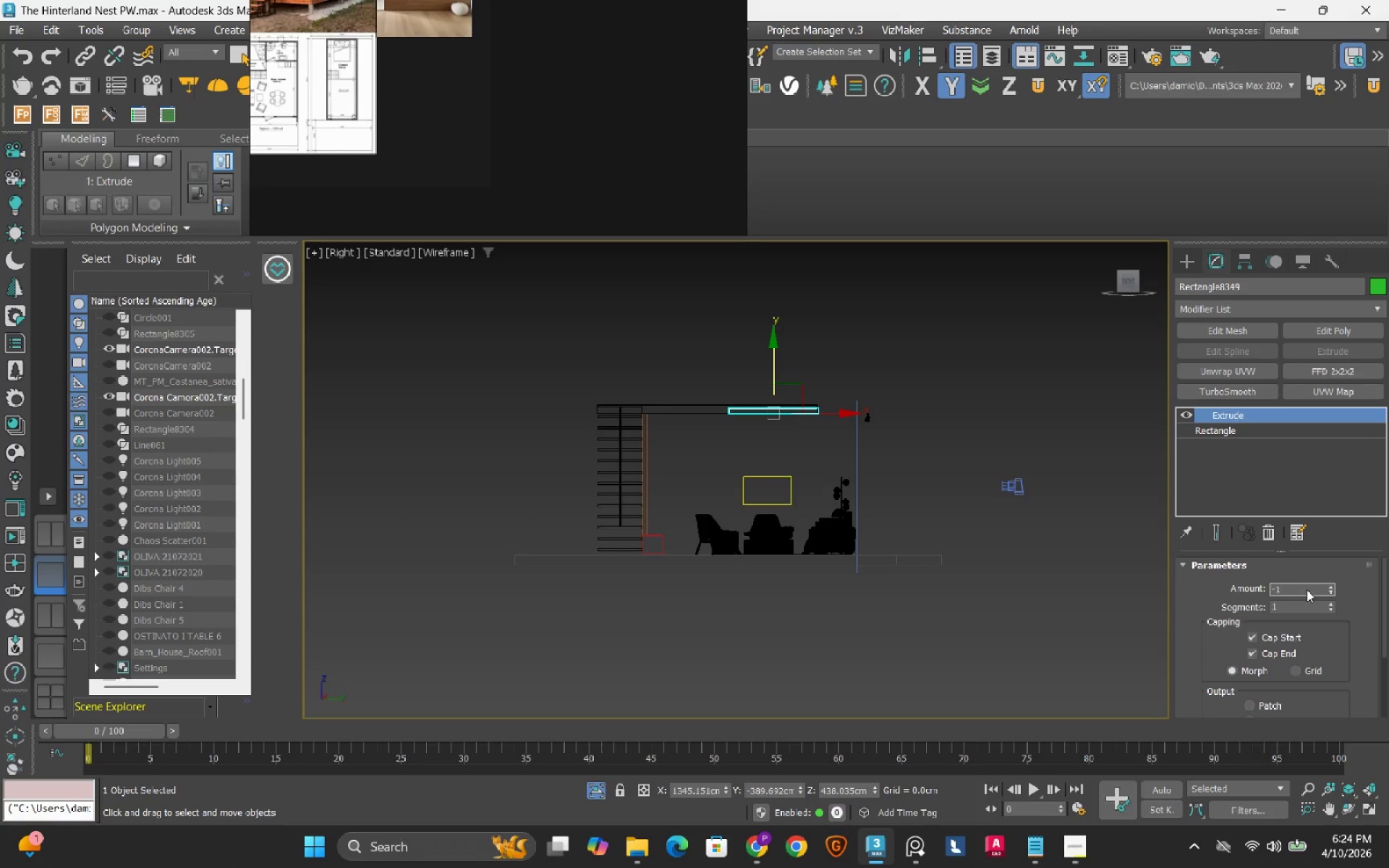 
key(Numpad1)
 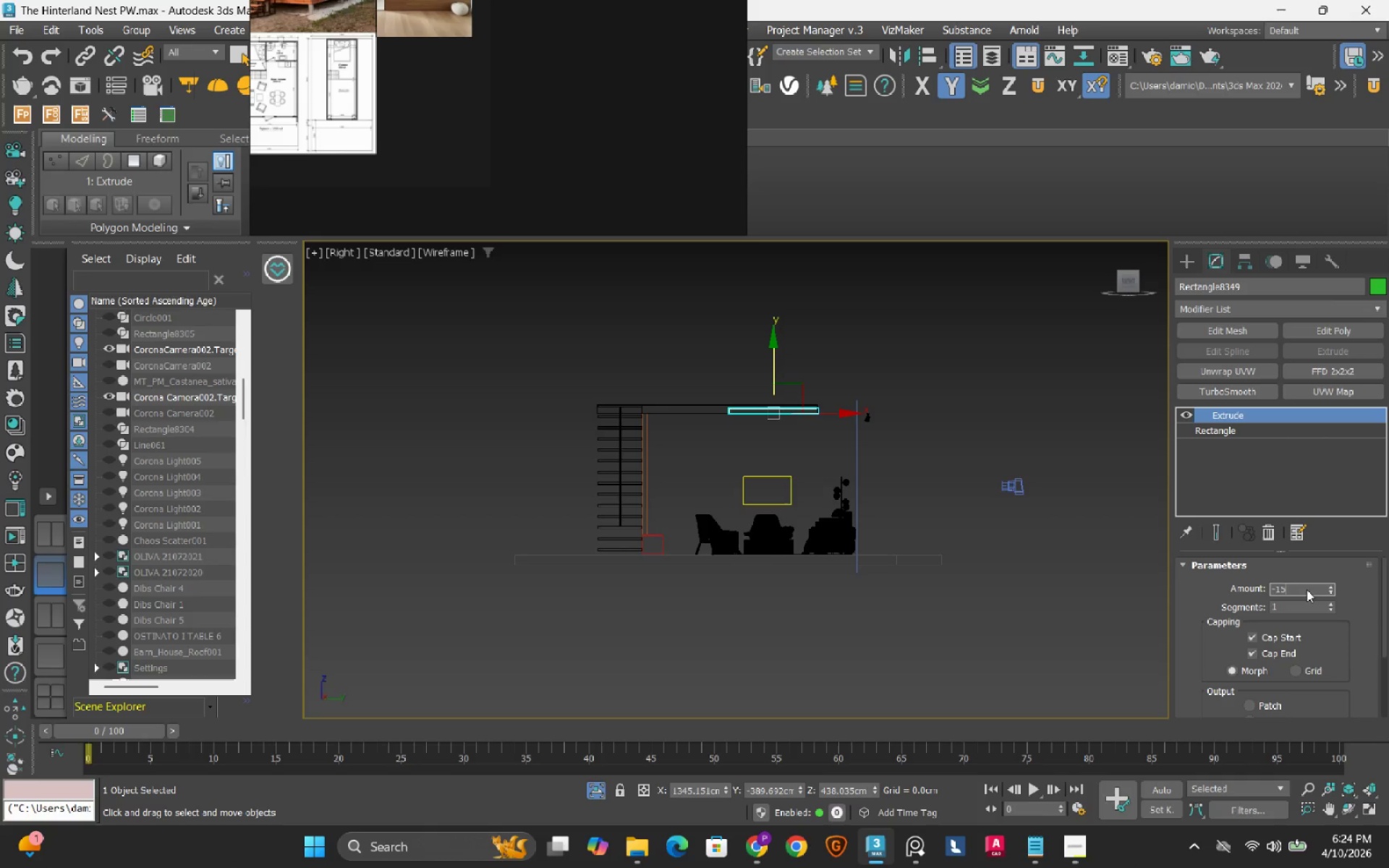 
key(Numpad5)
 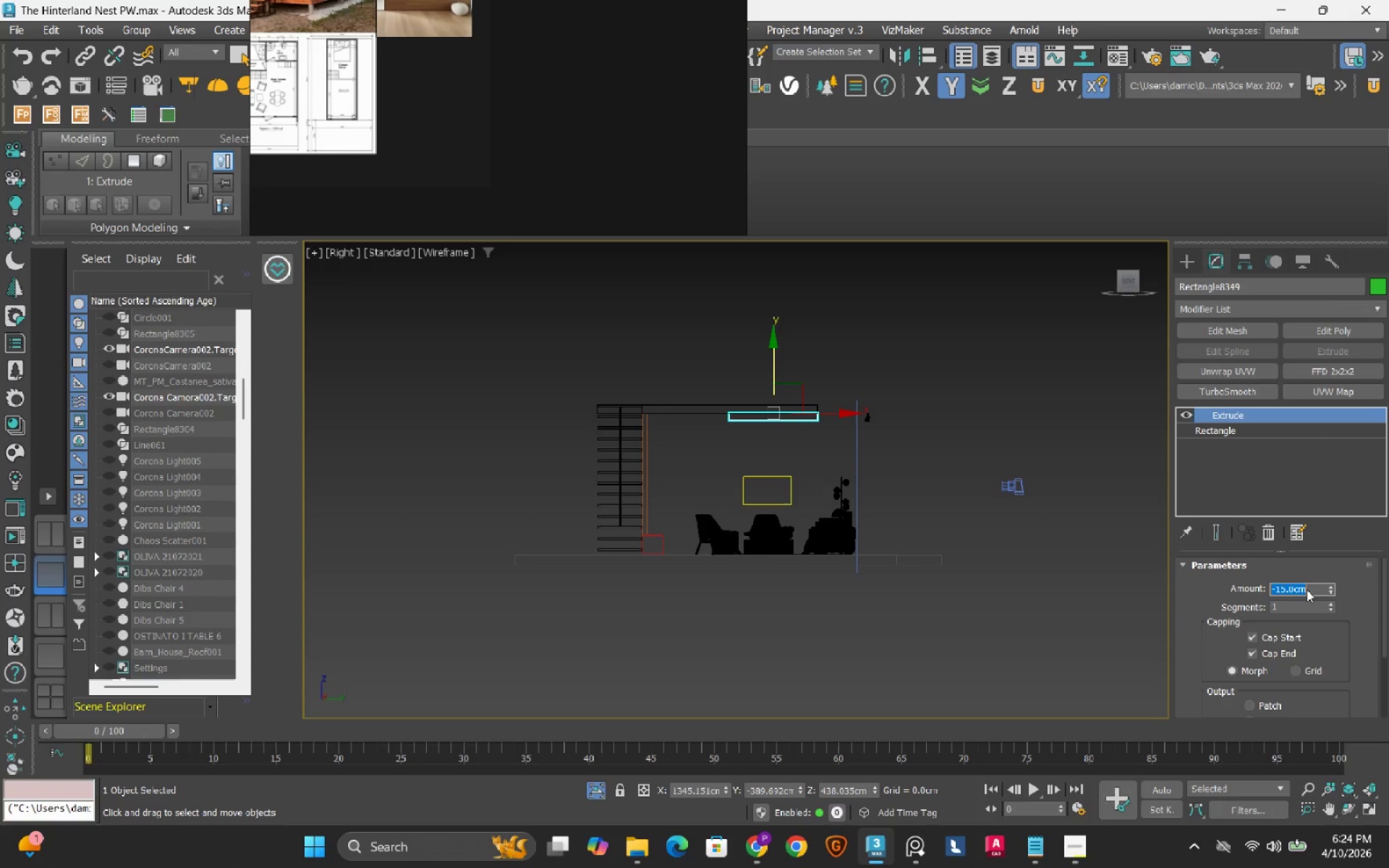 
key(NumpadEnter)
 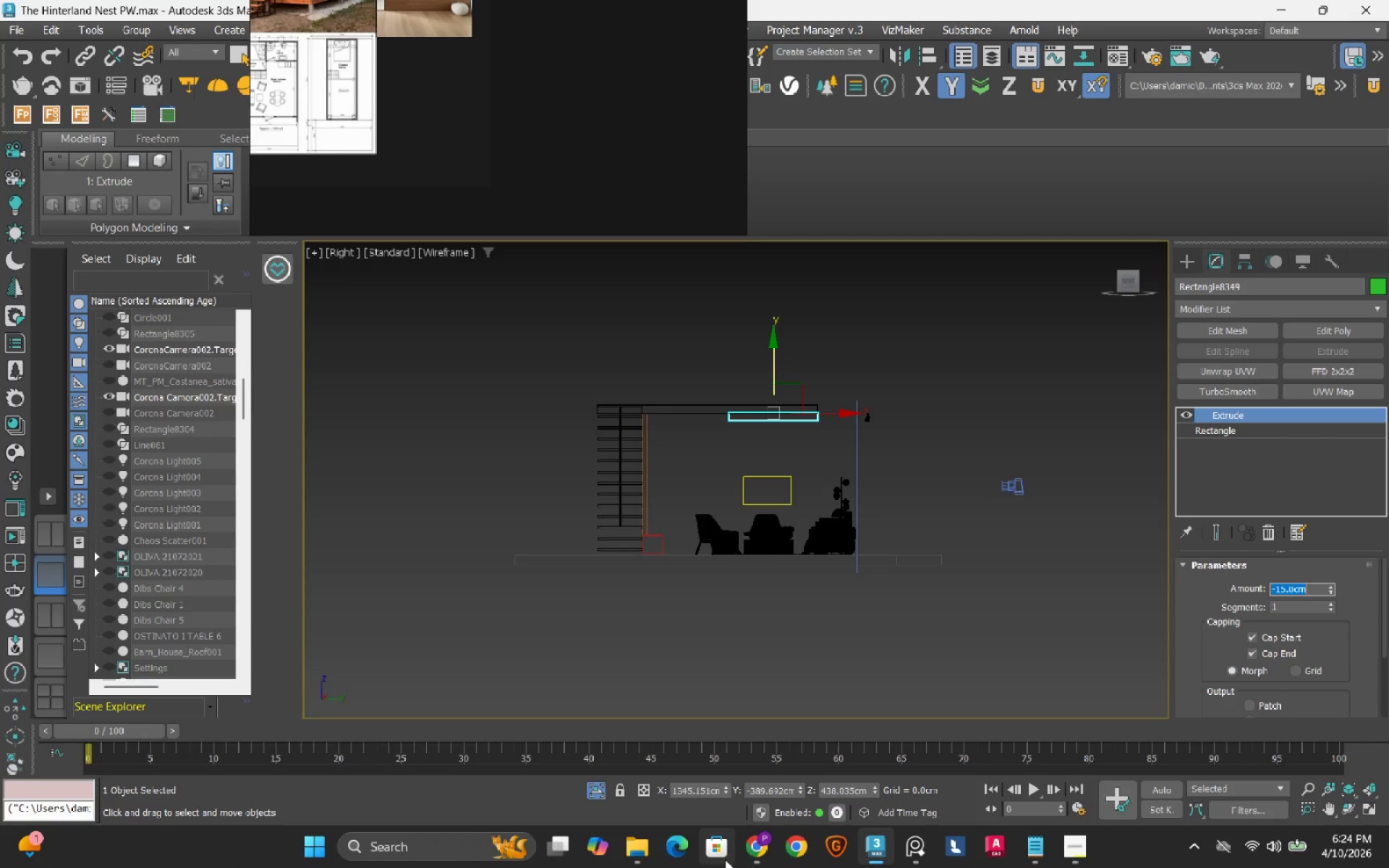 
left_click([752, 854])
 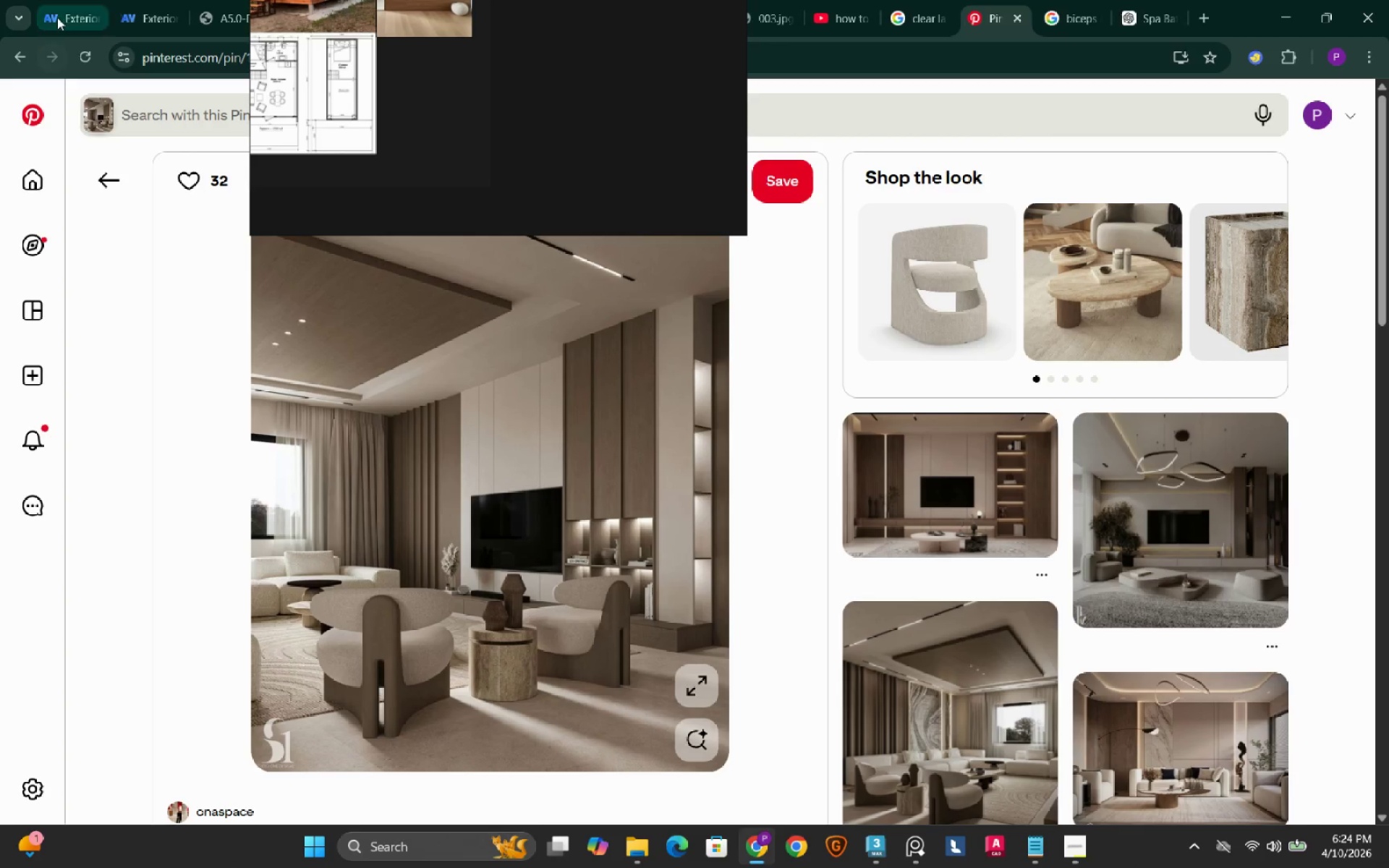 
left_click([59, 17])
 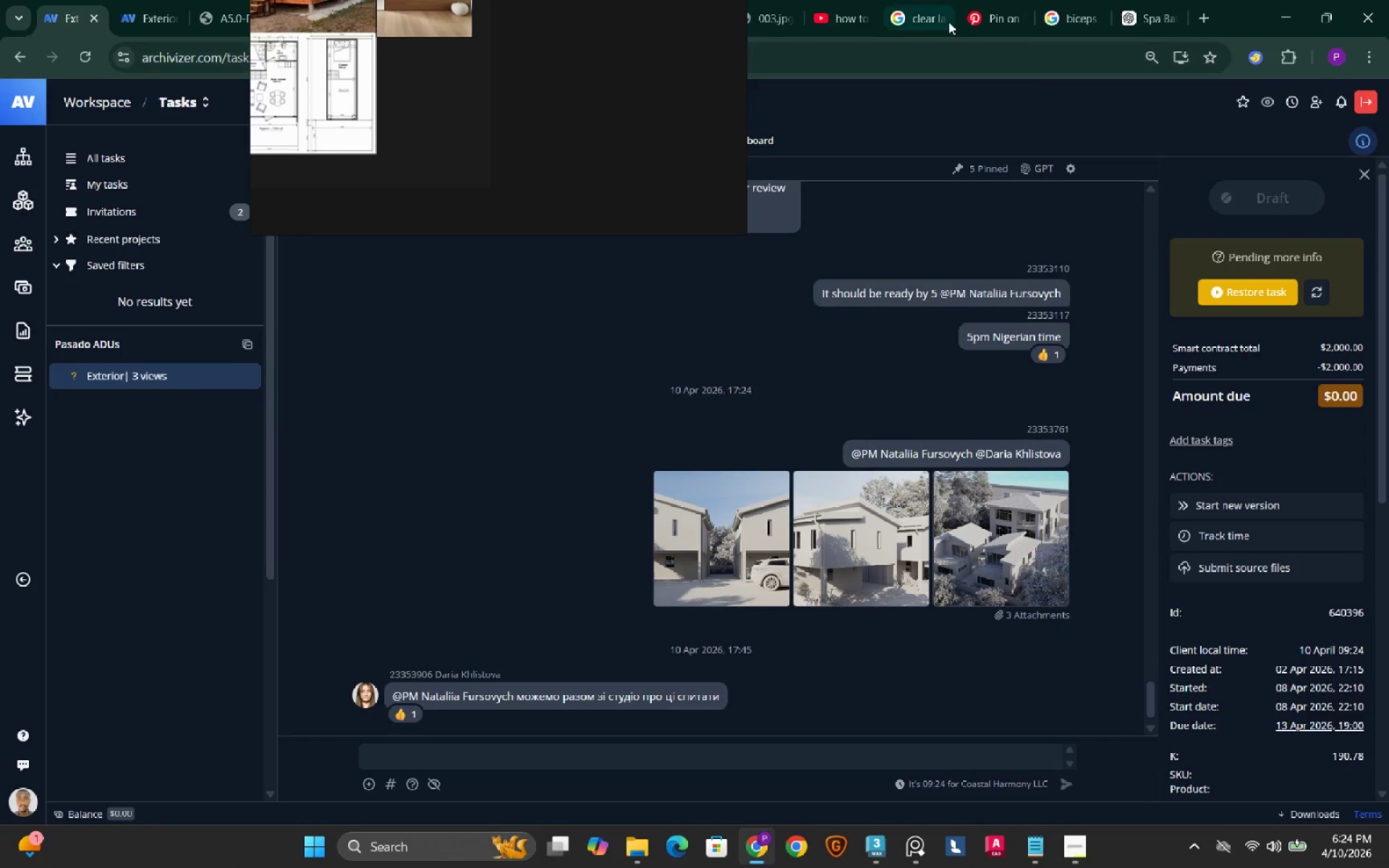 
left_click([981, 22])
 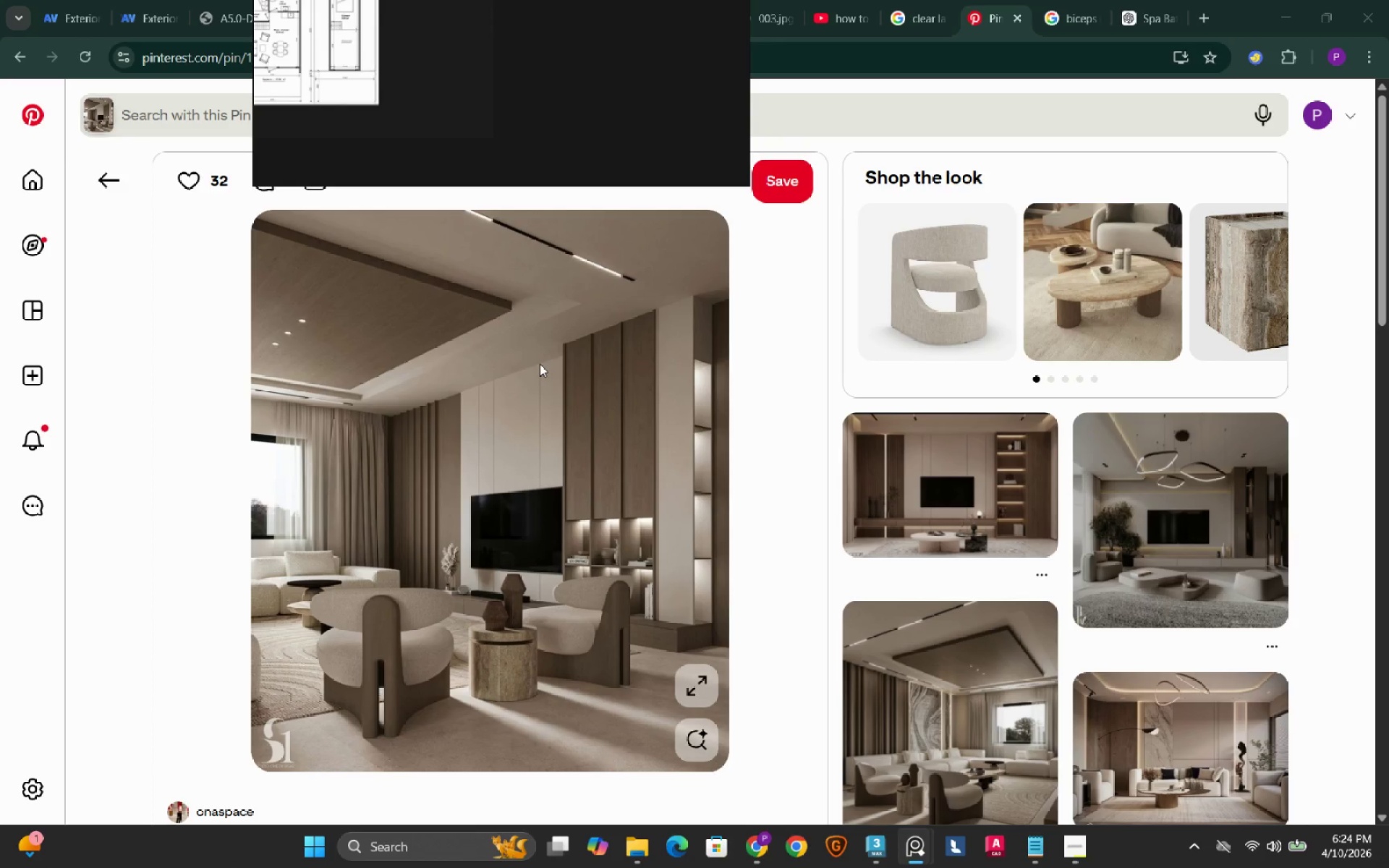 
wait(6.94)
 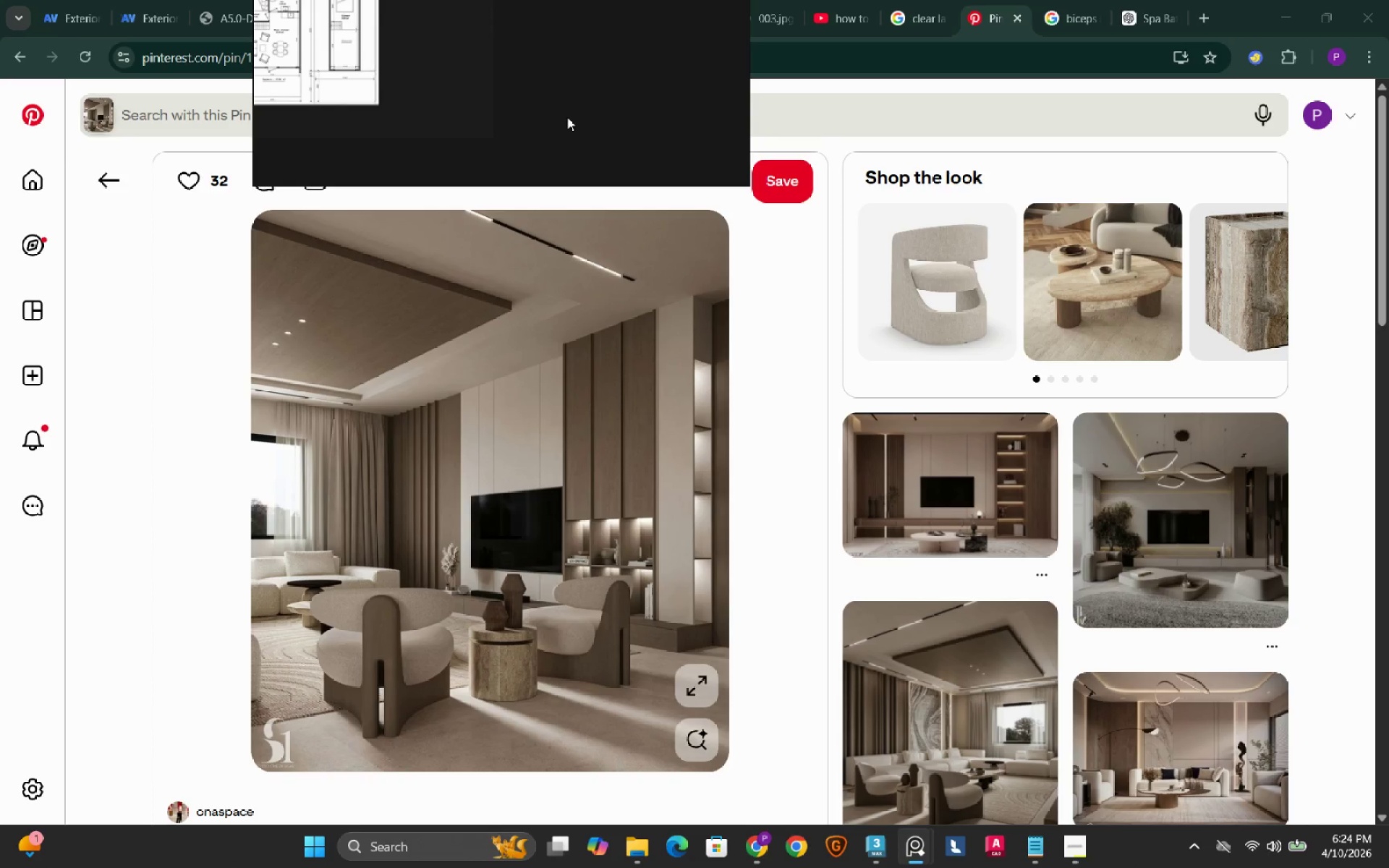 
left_click([689, 677])
 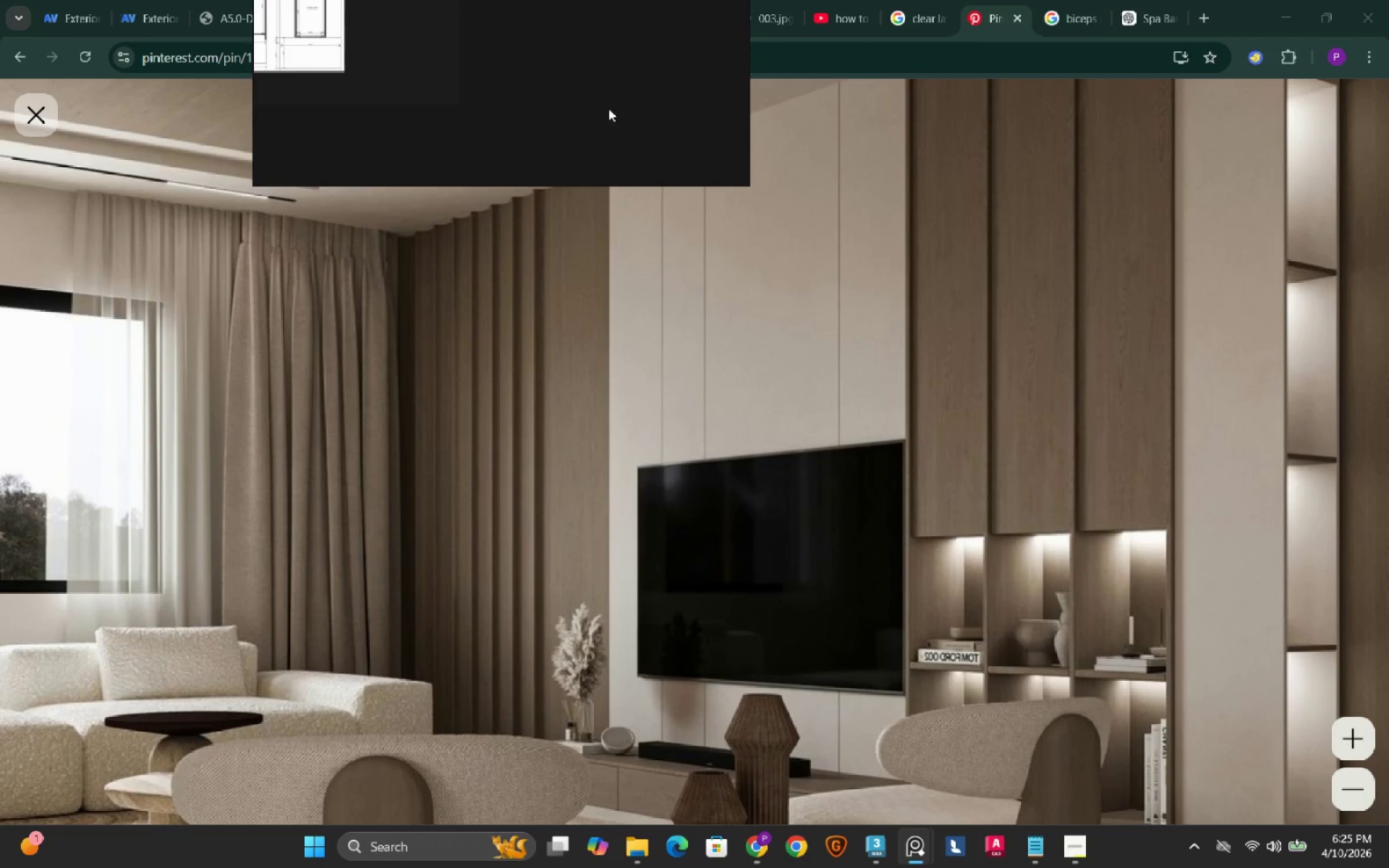 
wait(6.05)
 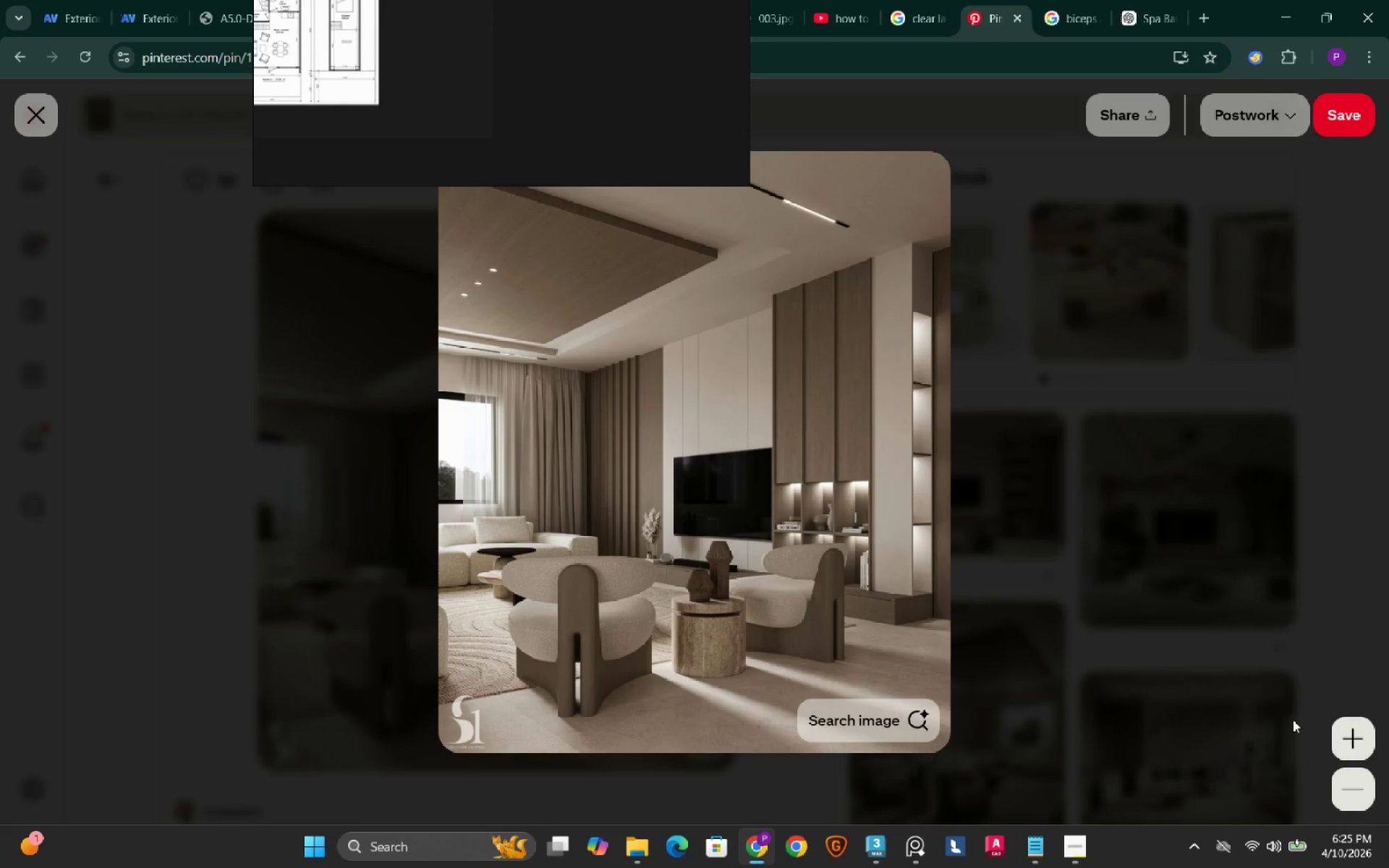 
left_click_drag(start_coordinate=[676, 201], to_coordinate=[675, 463])
 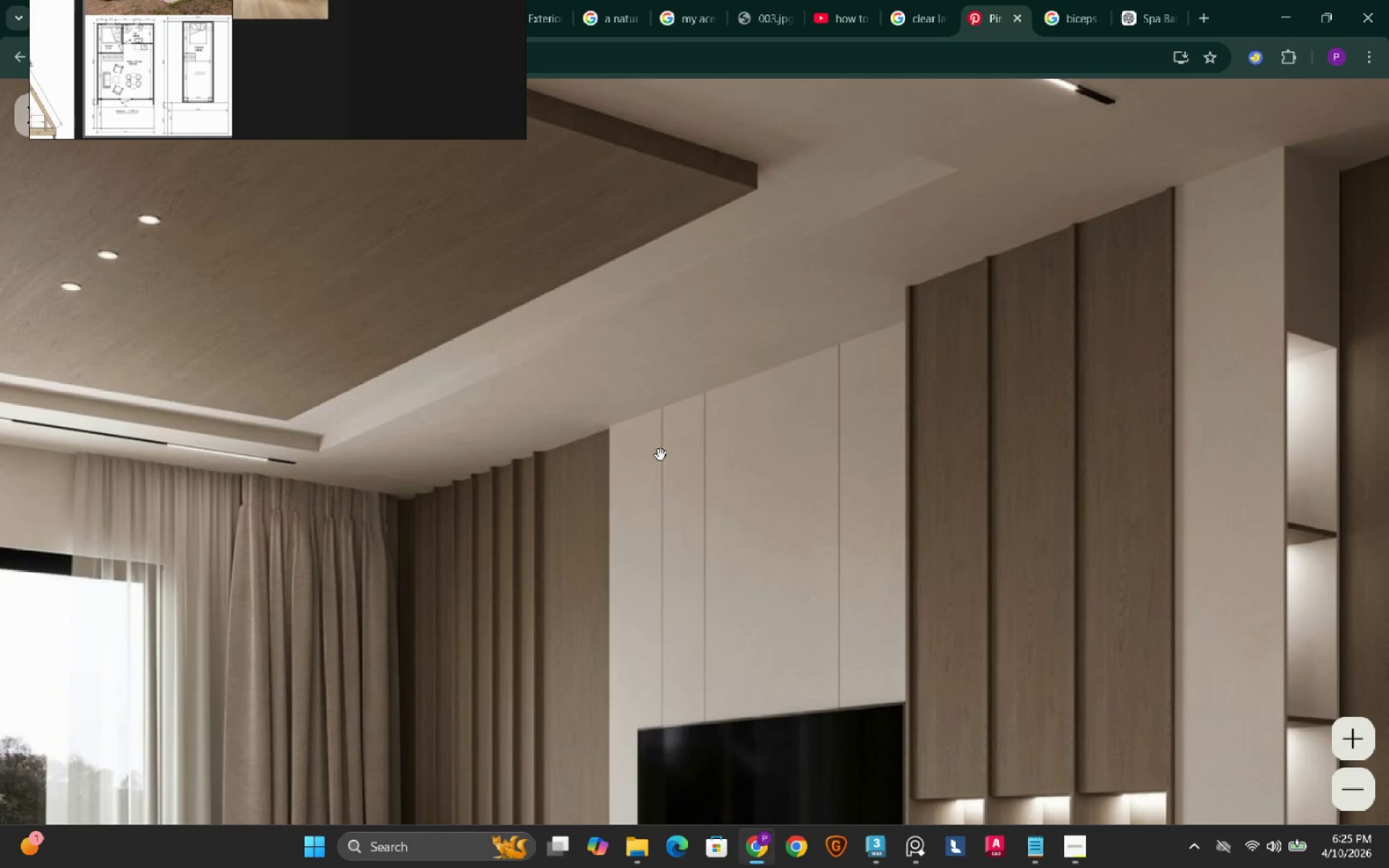 
scroll: coordinate [660, 455], scroll_direction: down, amount: 1.0
 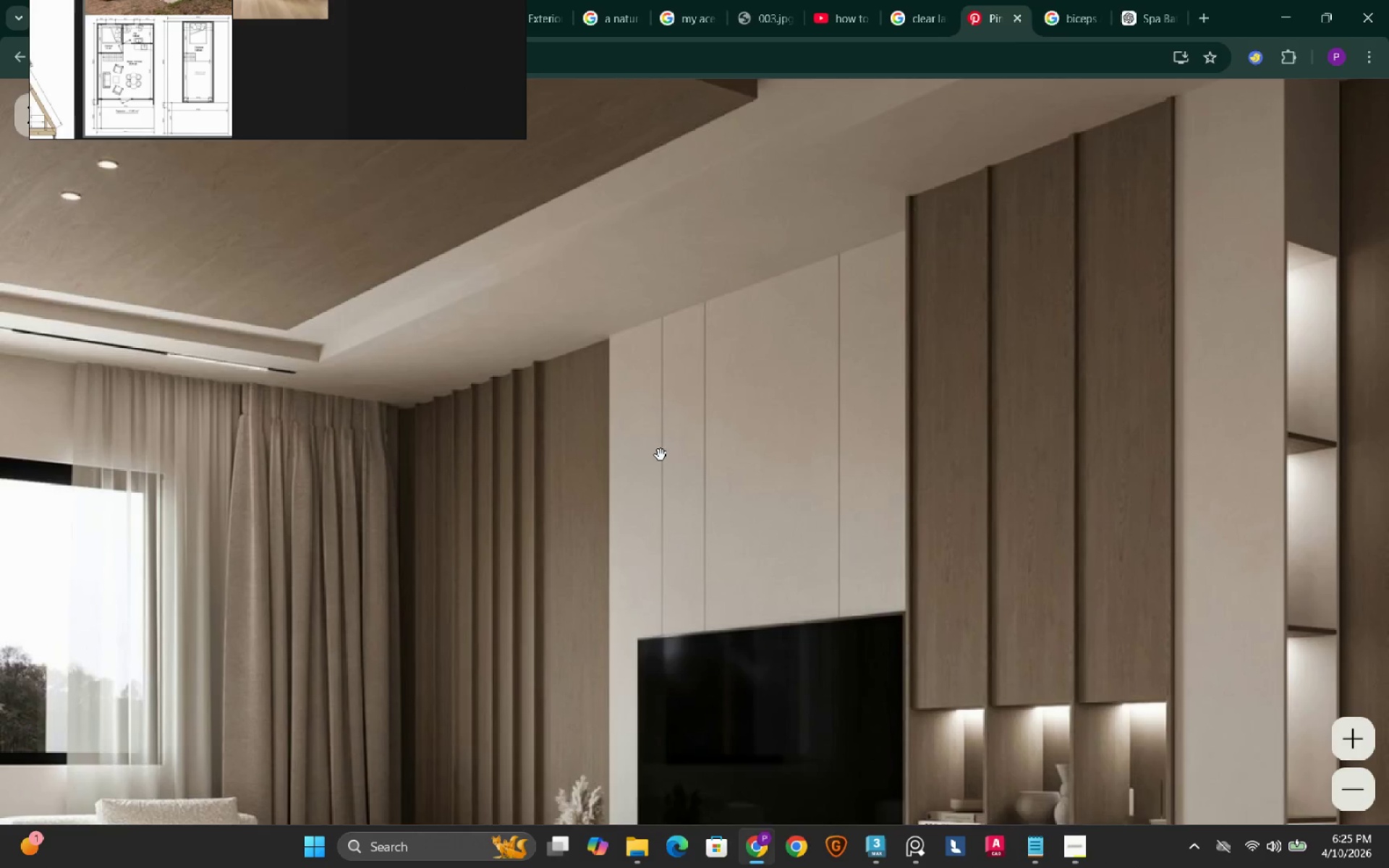 
scroll: coordinate [660, 455], scroll_direction: up, amount: 3.0
 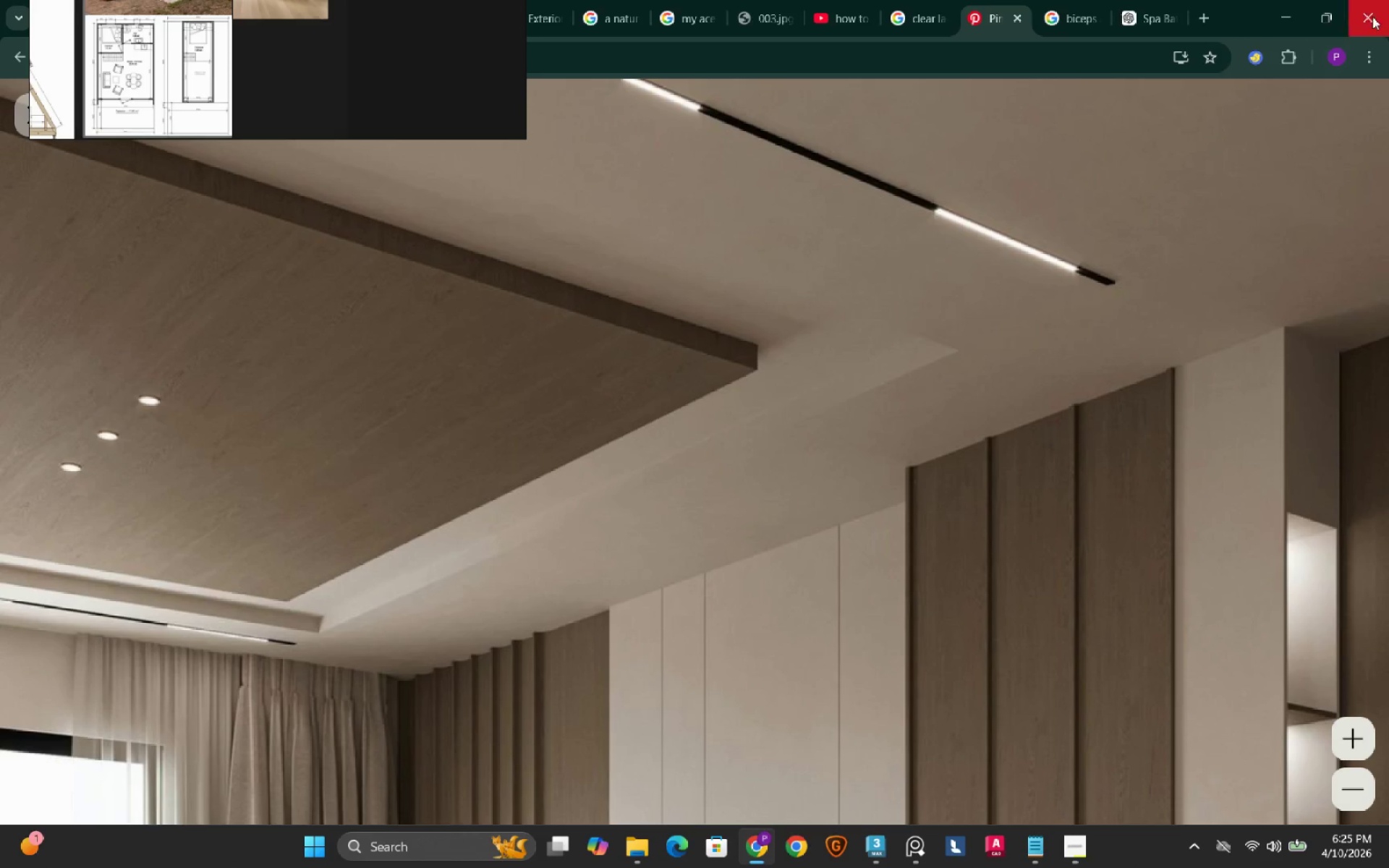 
left_click([1292, 14])
 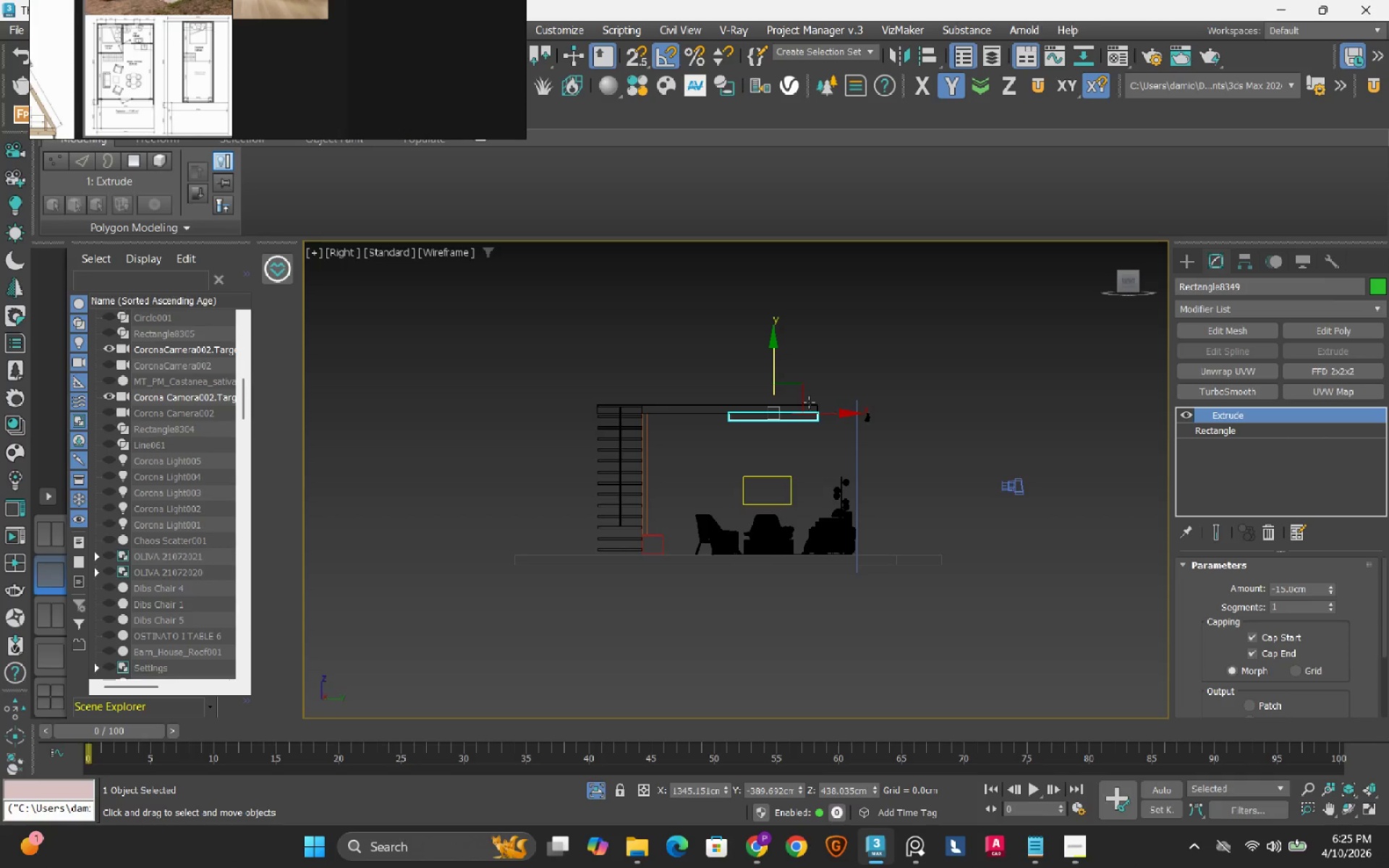 
scroll: coordinate [745, 431], scroll_direction: up, amount: 3.0
 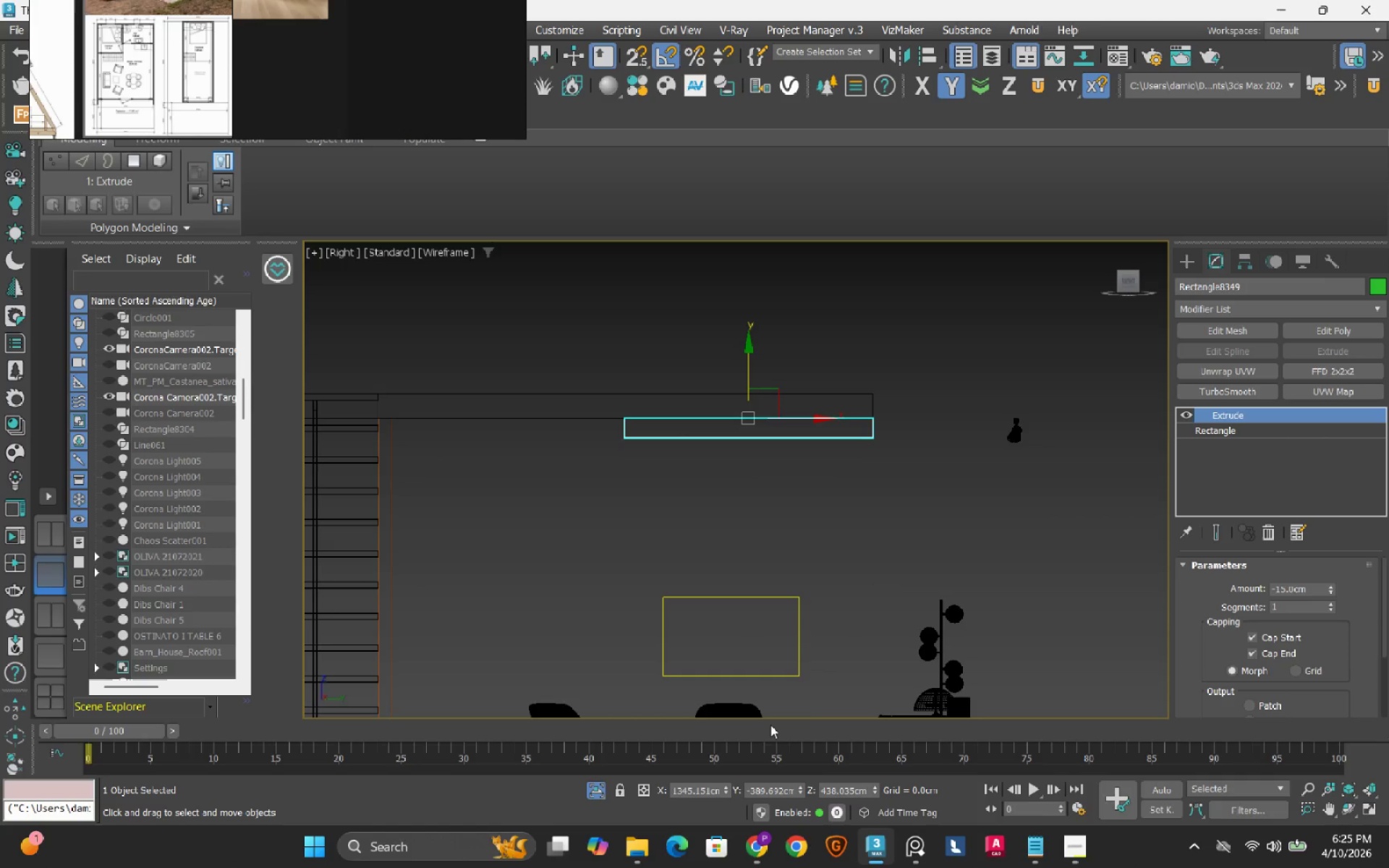 
wait(5.38)
 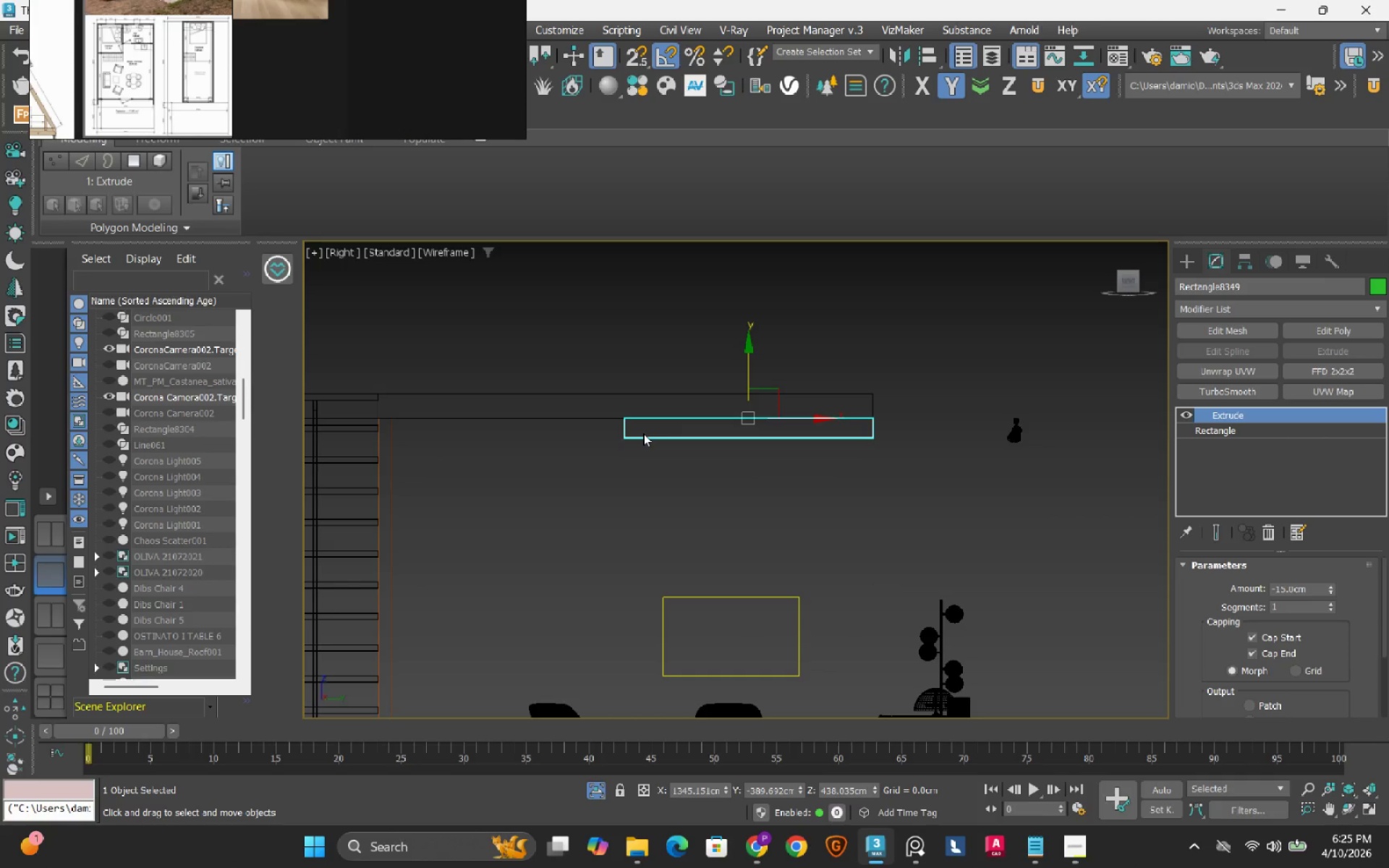 
double_click([1309, 591])
 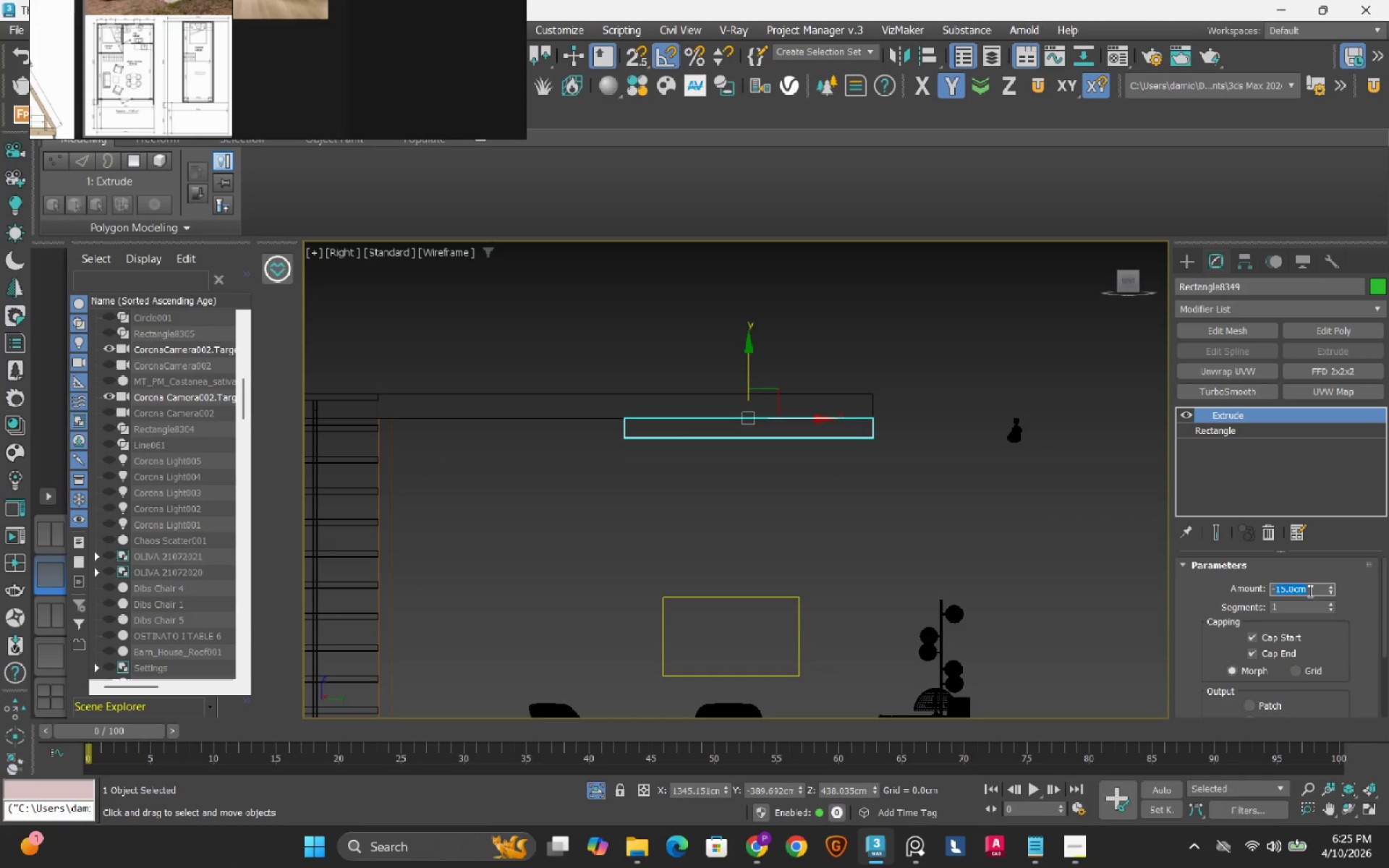 
key(Numpad1)
 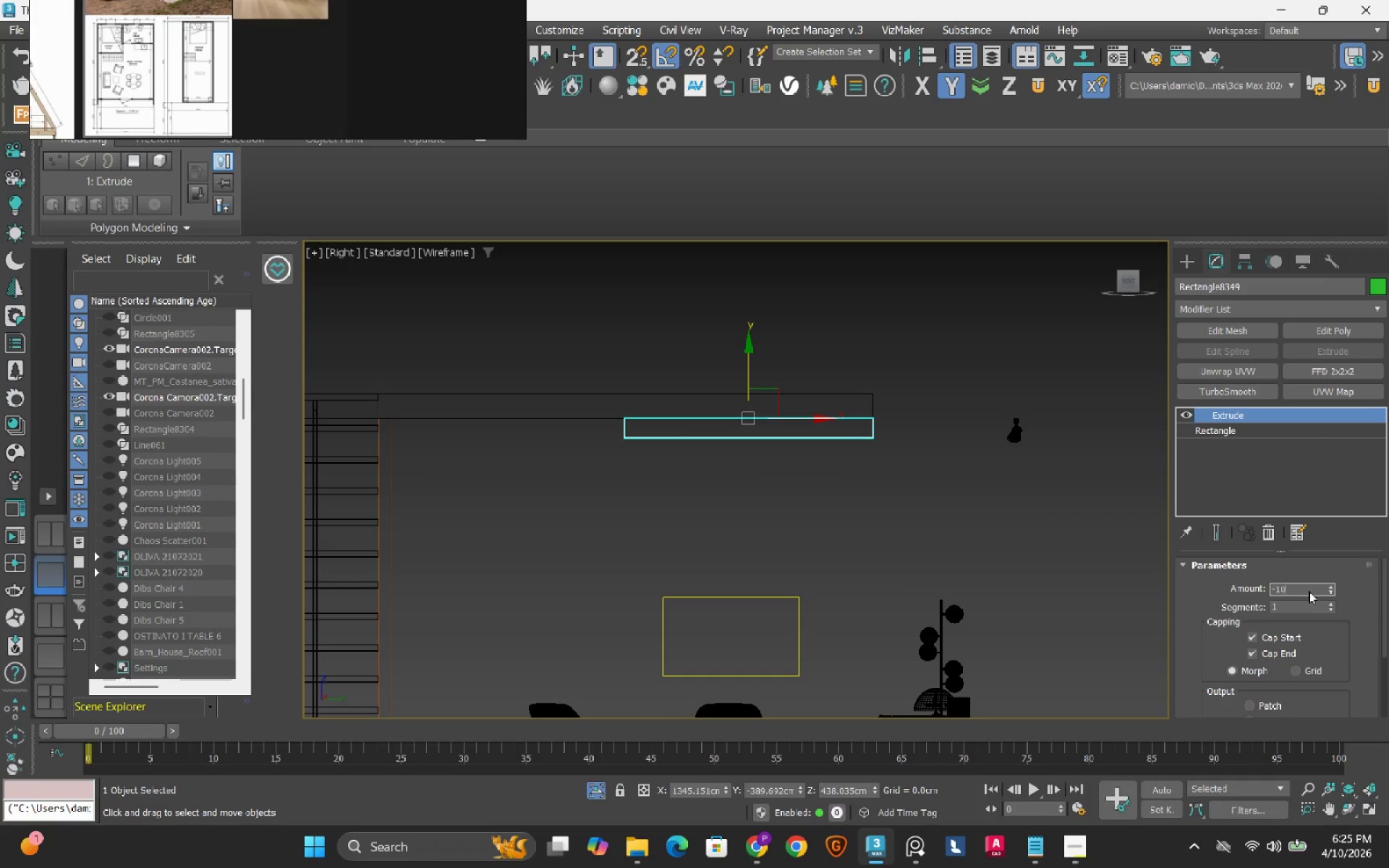 
key(Numpad0)
 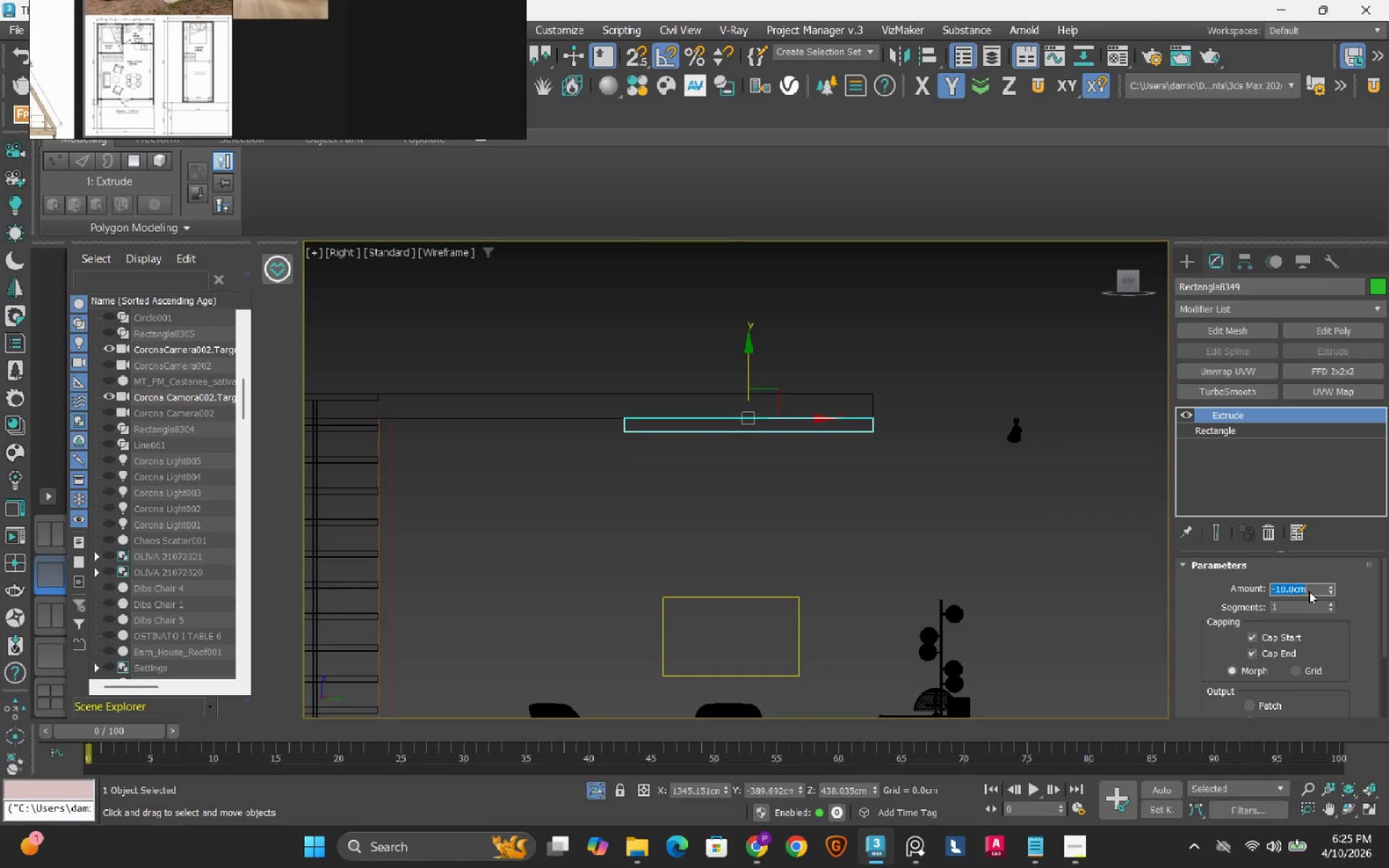 
key(NumpadEnter)
 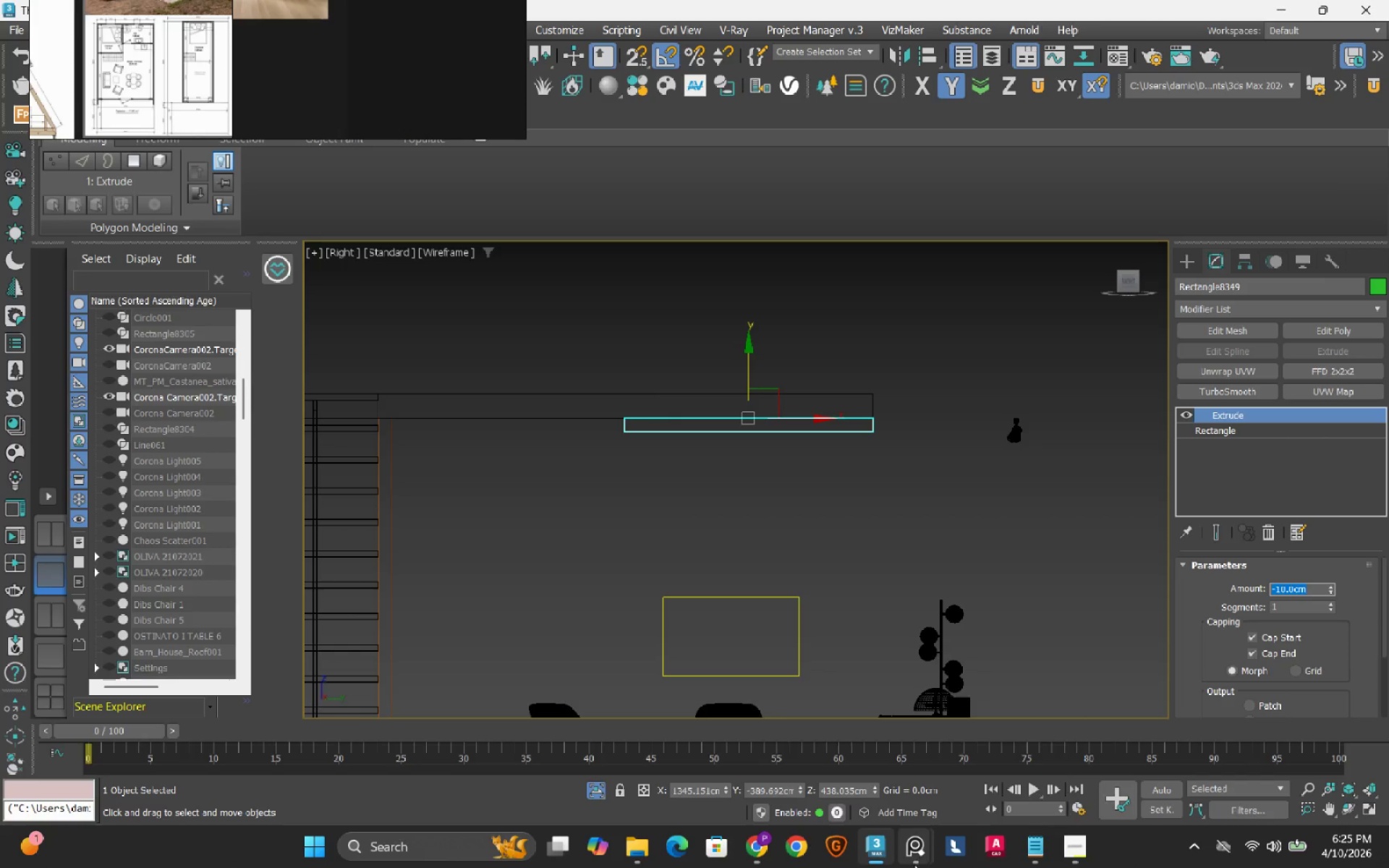 
left_click([764, 851])
 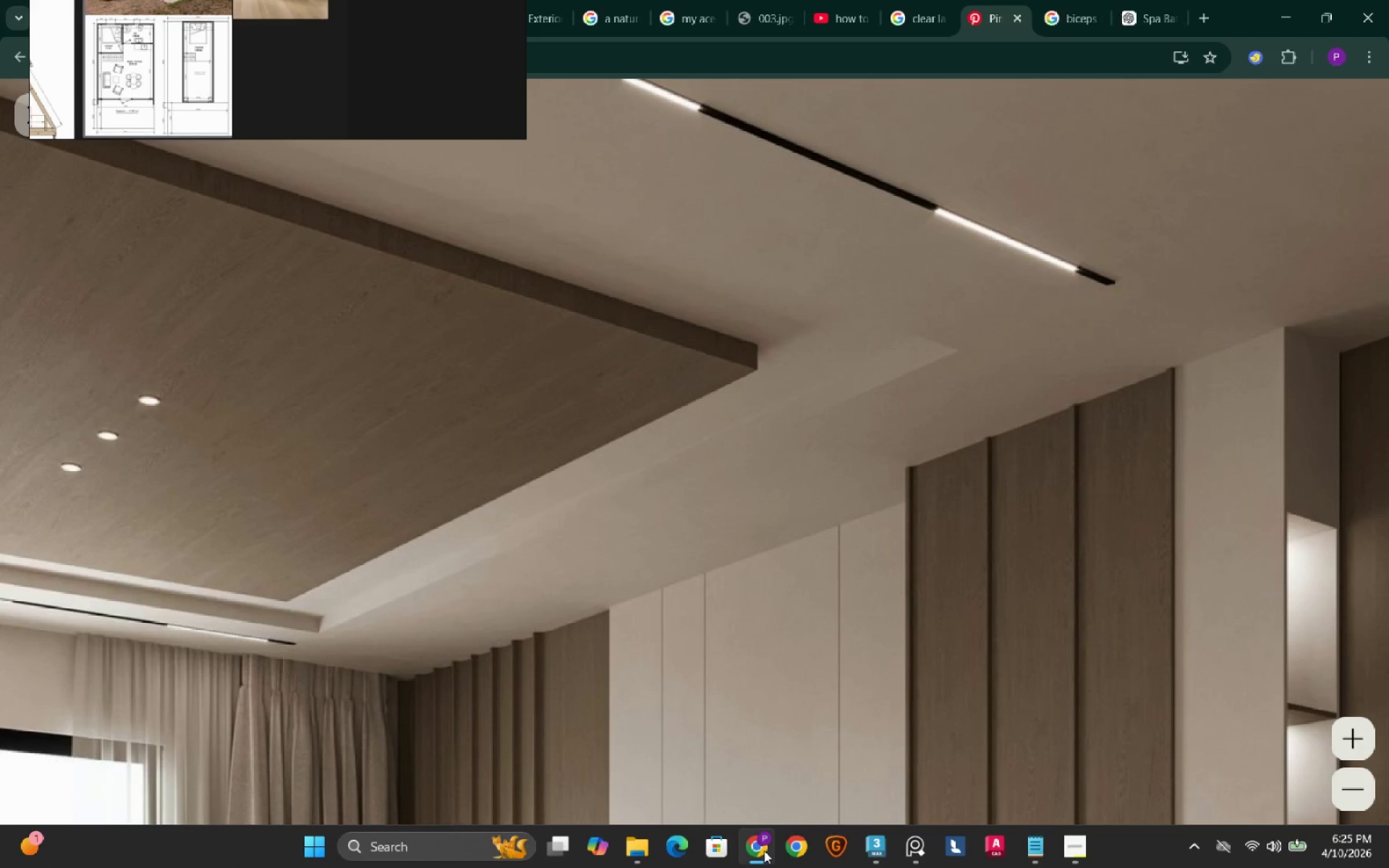 
left_click([764, 851])
 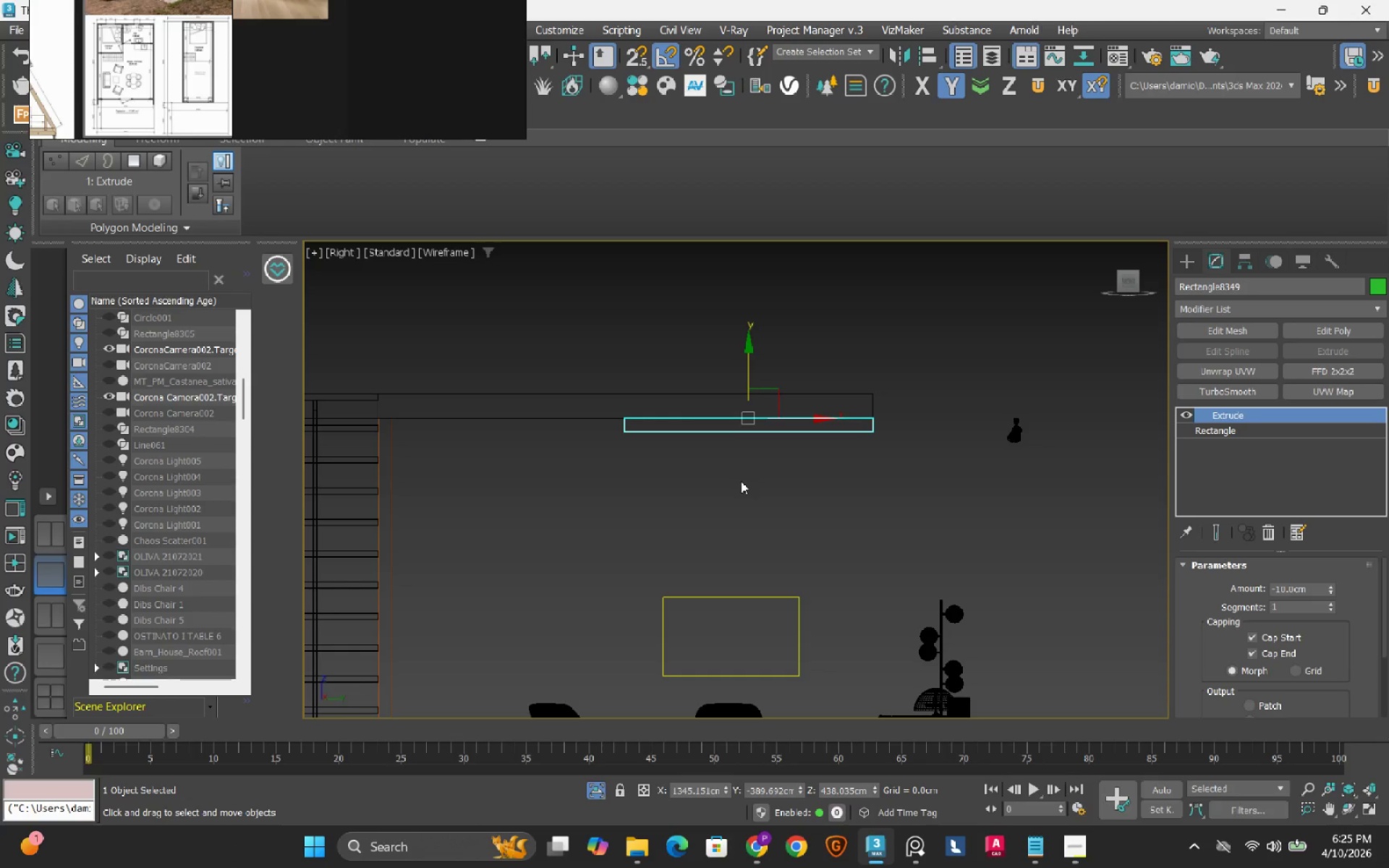 
wait(6.14)
 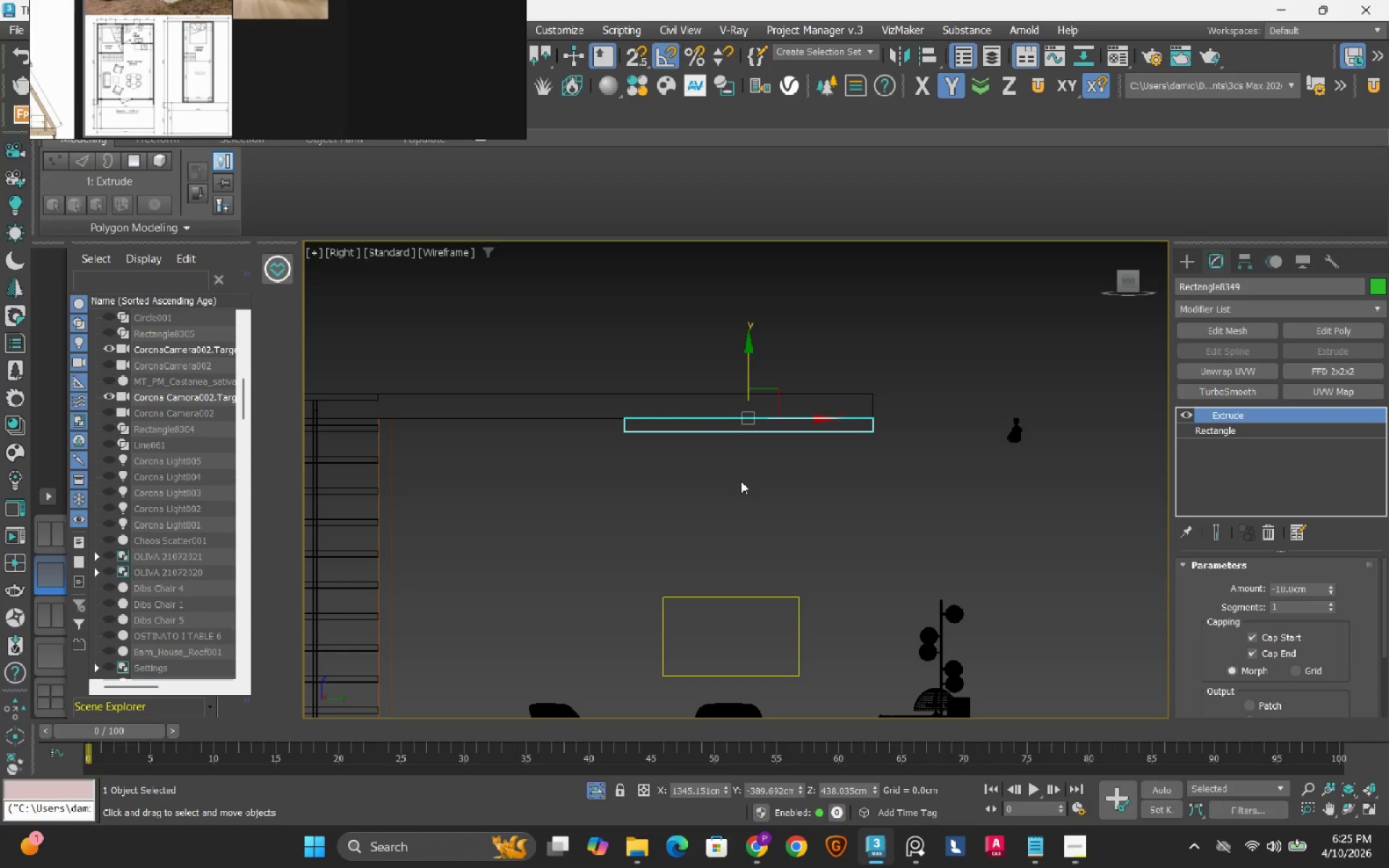 
left_click([565, 420])
 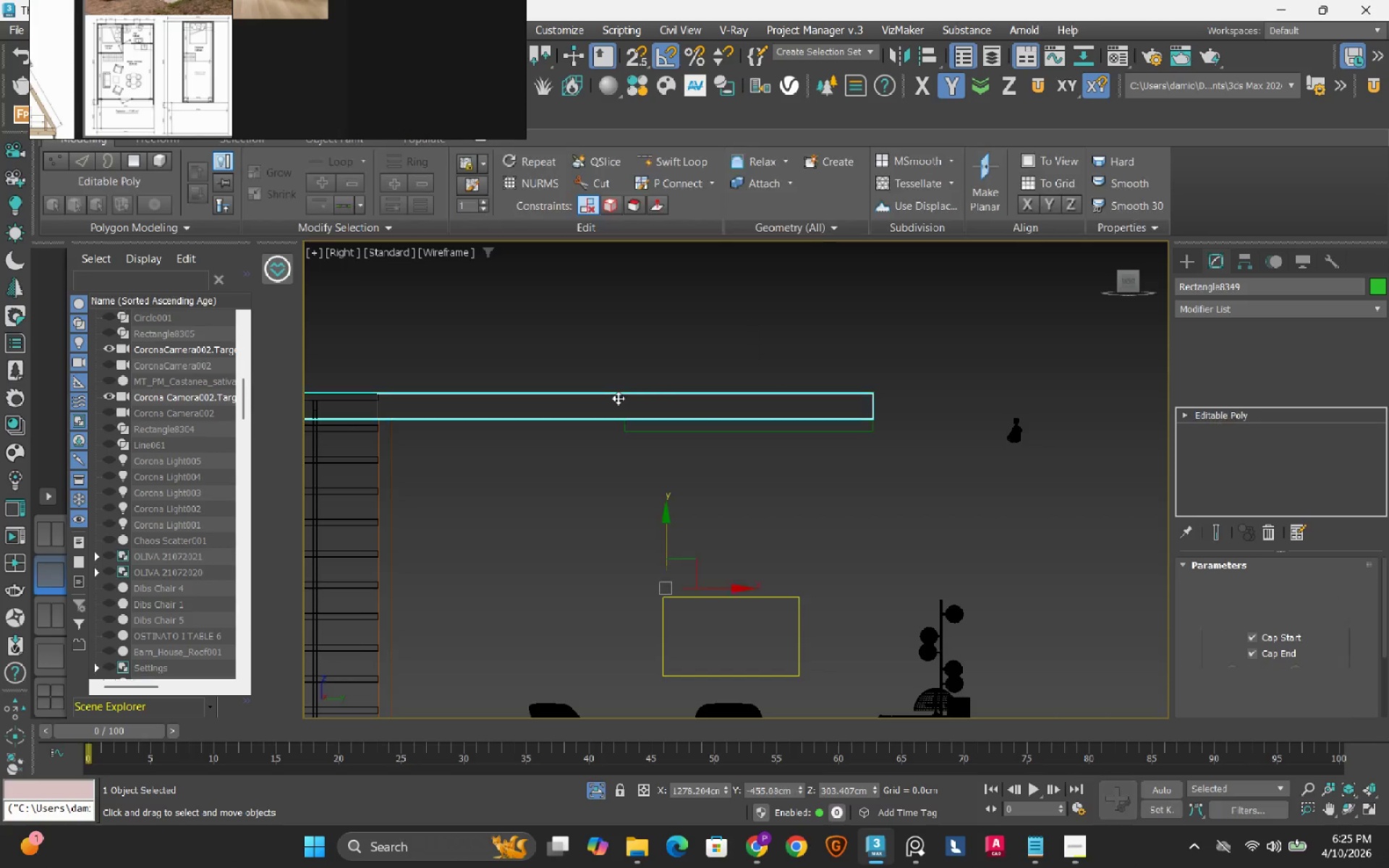 
scroll: coordinate [618, 398], scroll_direction: down, amount: 1.0
 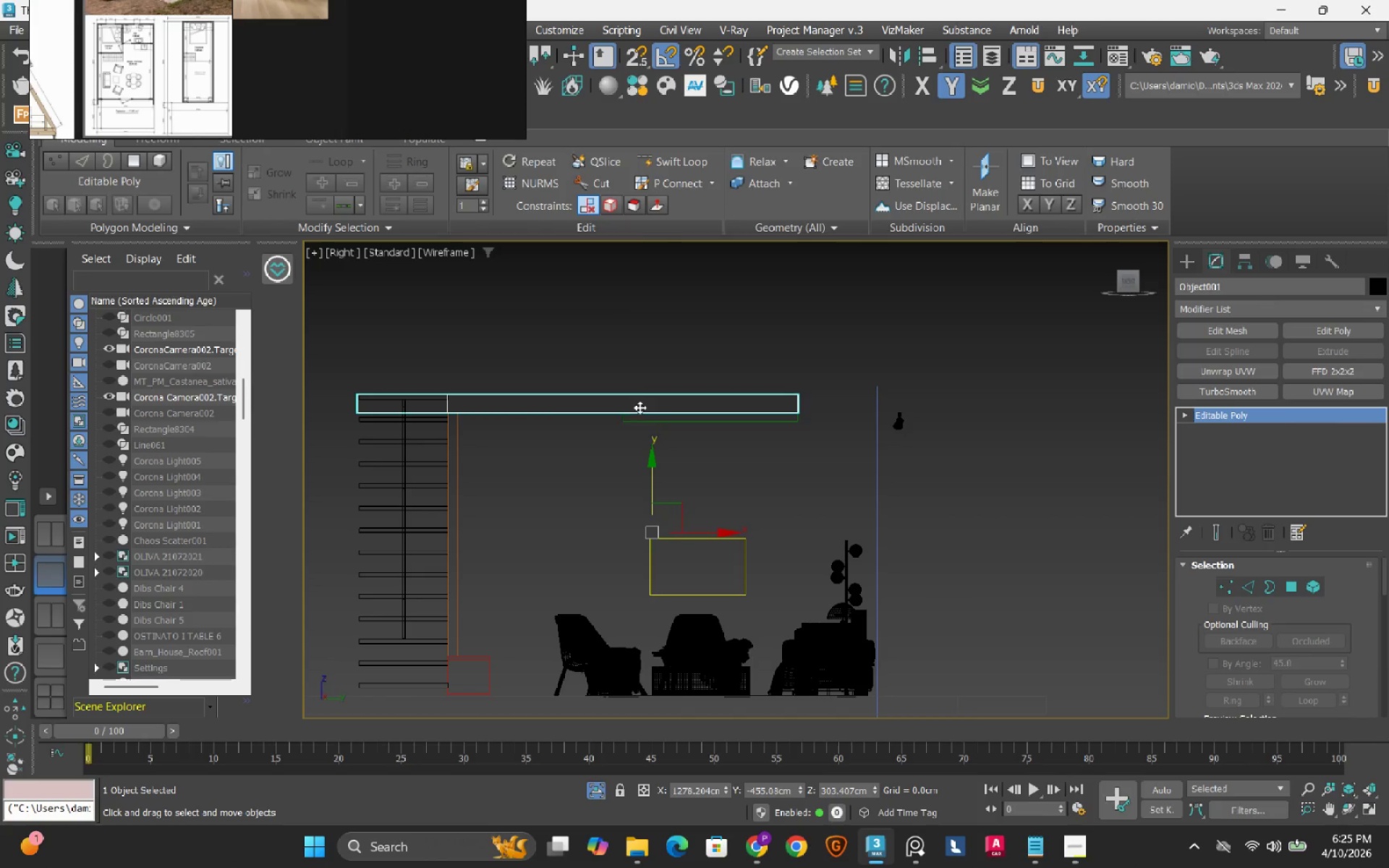 
hold_key(key=AltLeft, duration=1.34)
 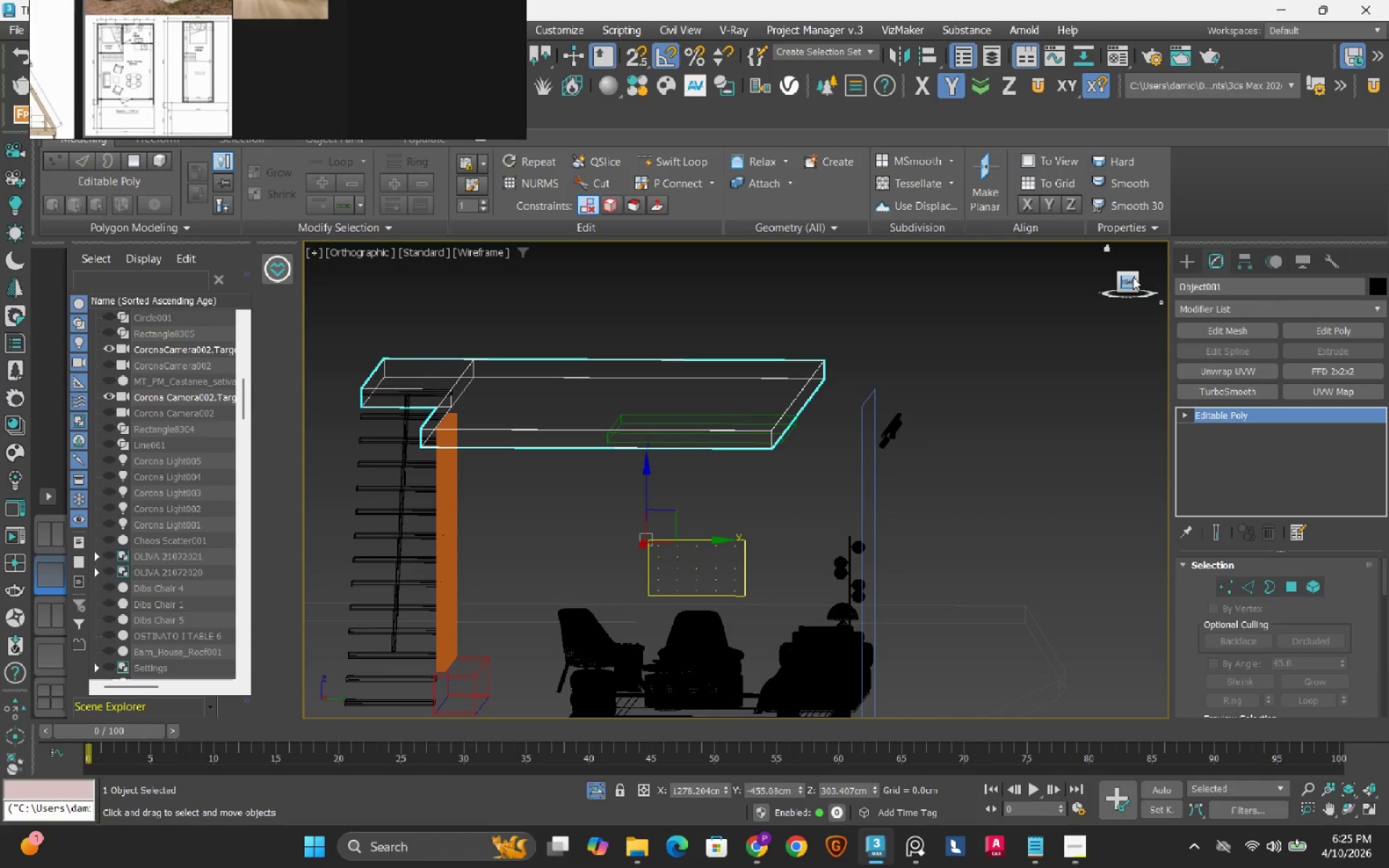 
left_click([1129, 284])
 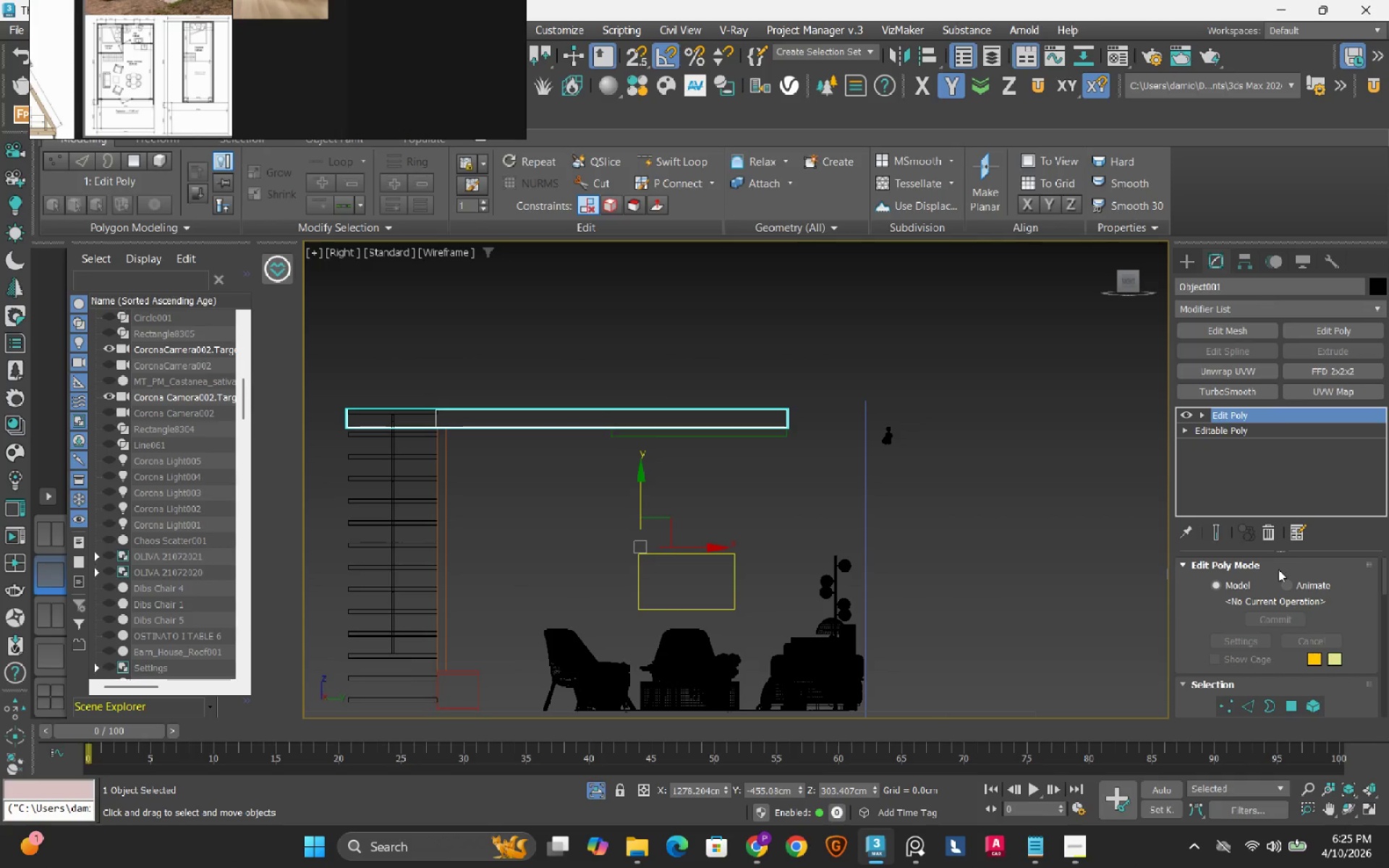 
left_click([1249, 706])
 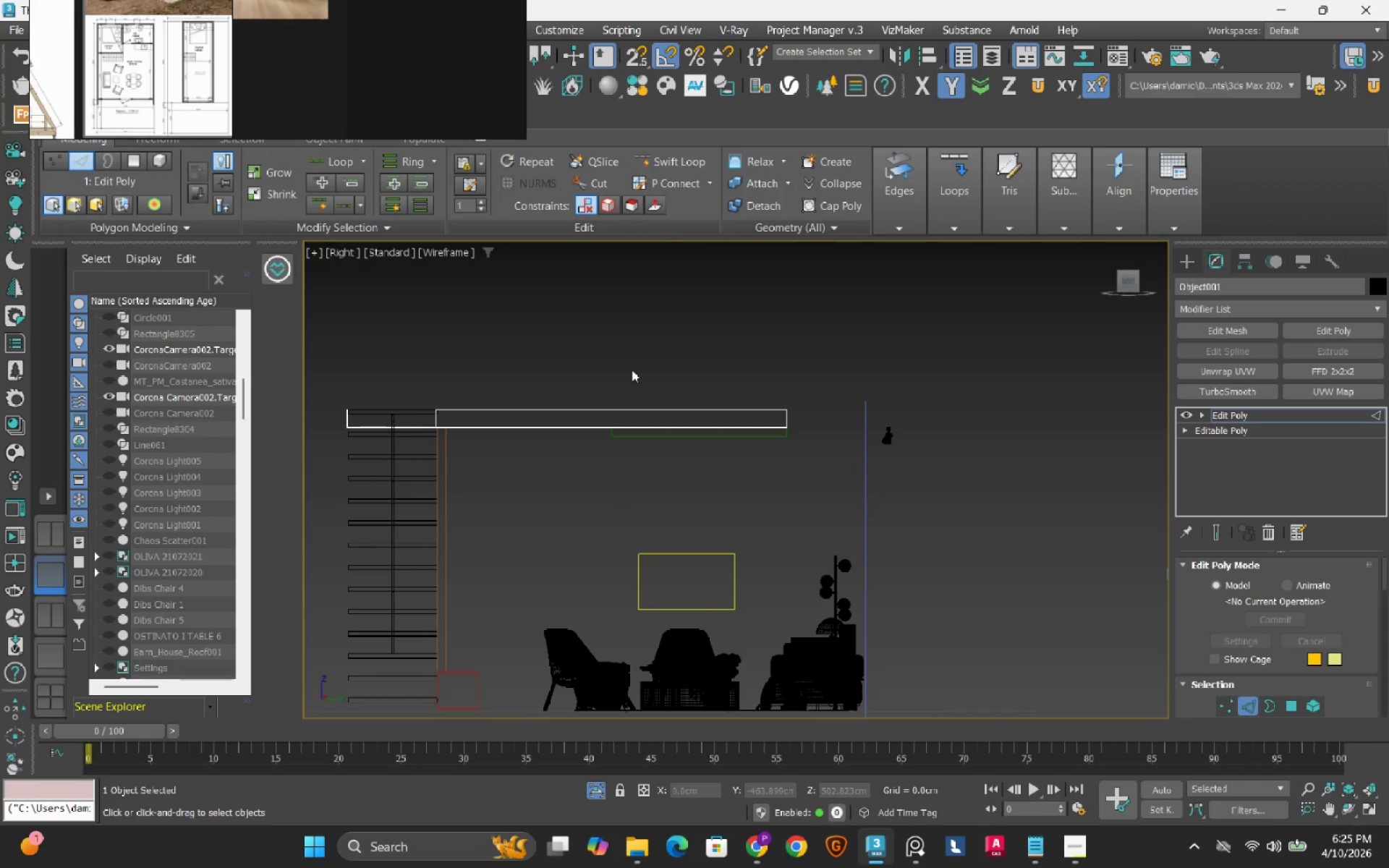 
left_click_drag(start_coordinate=[618, 370], to_coordinate=[577, 461])
 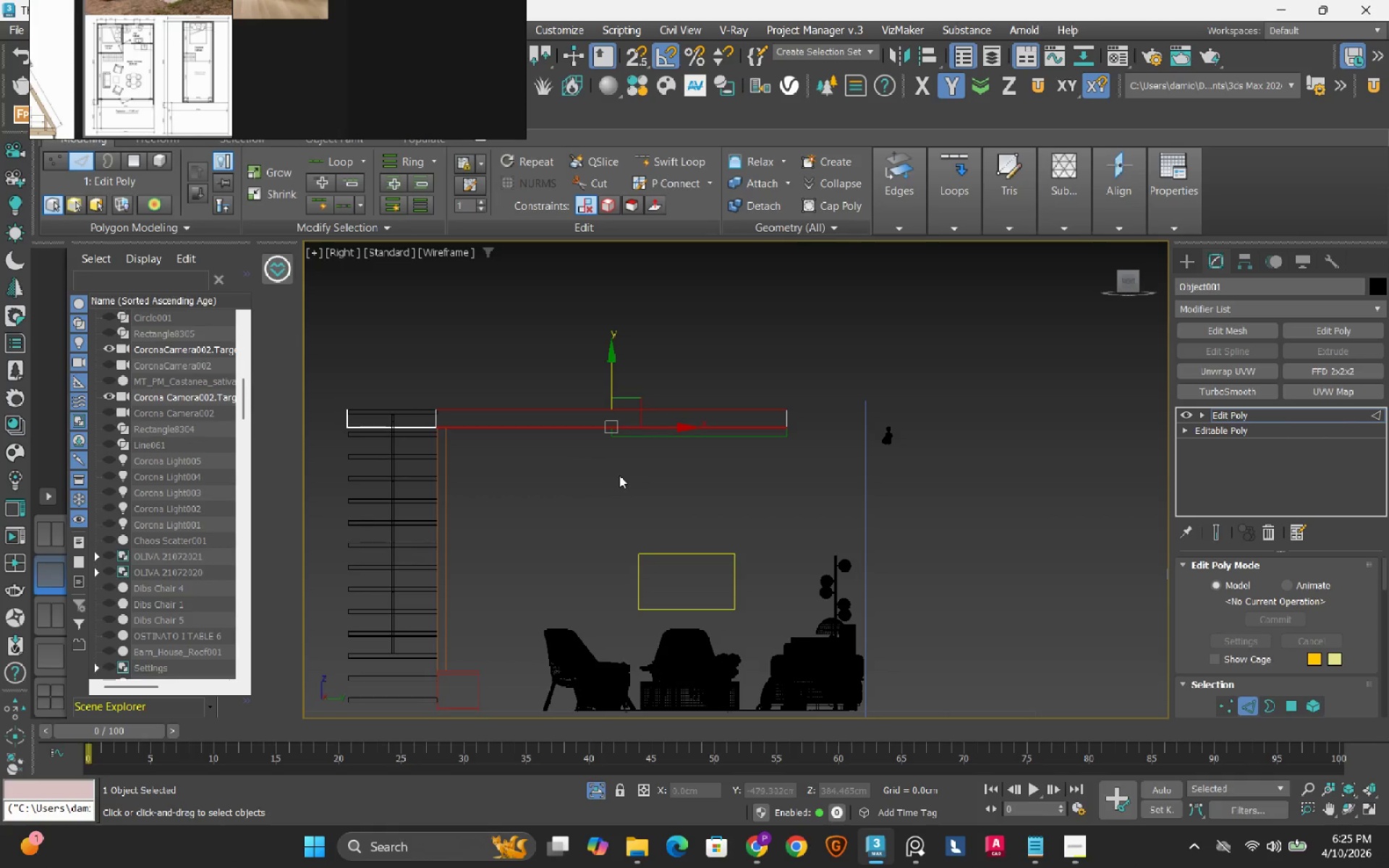 
right_click([620, 475])
 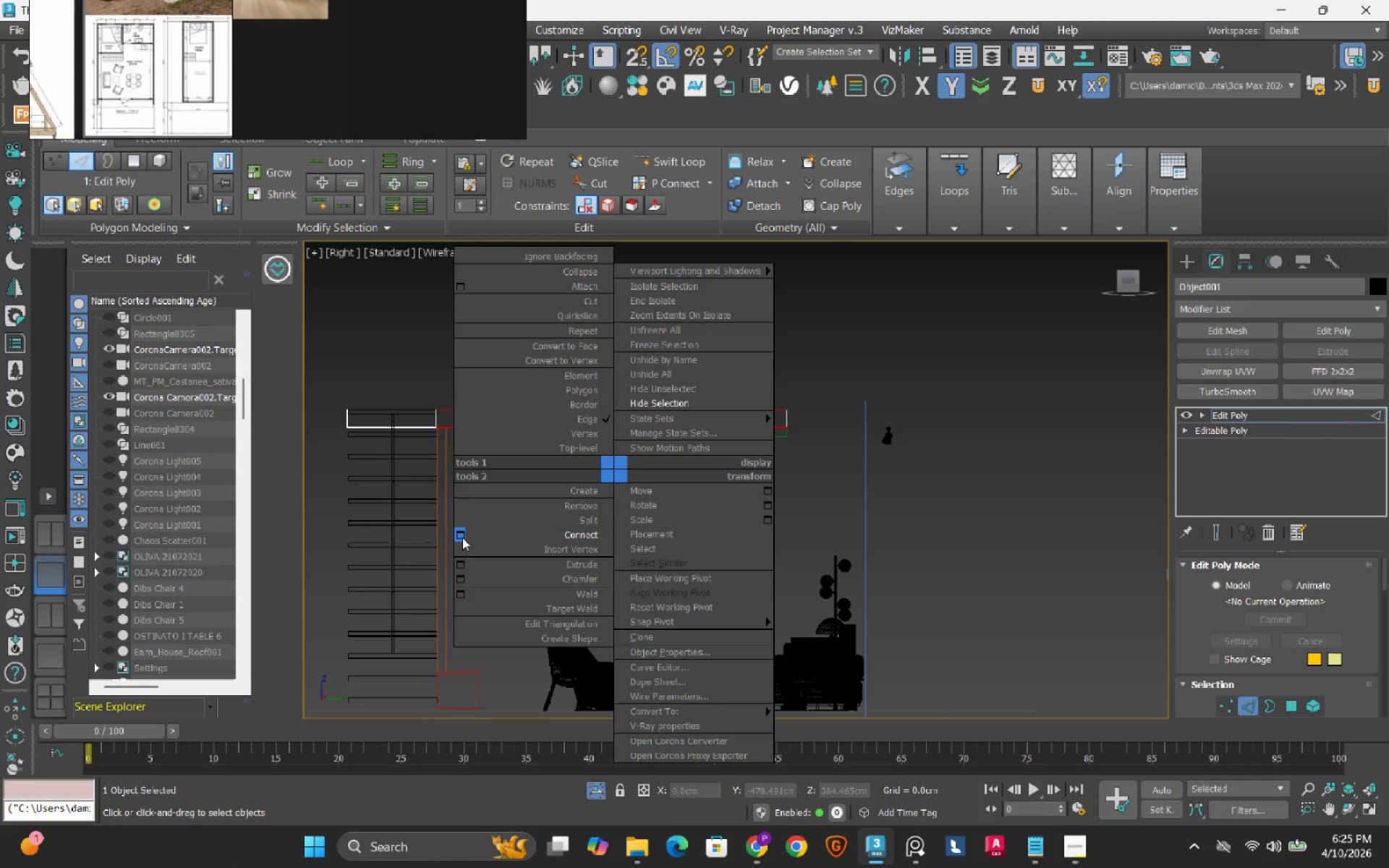 
left_click([462, 536])
 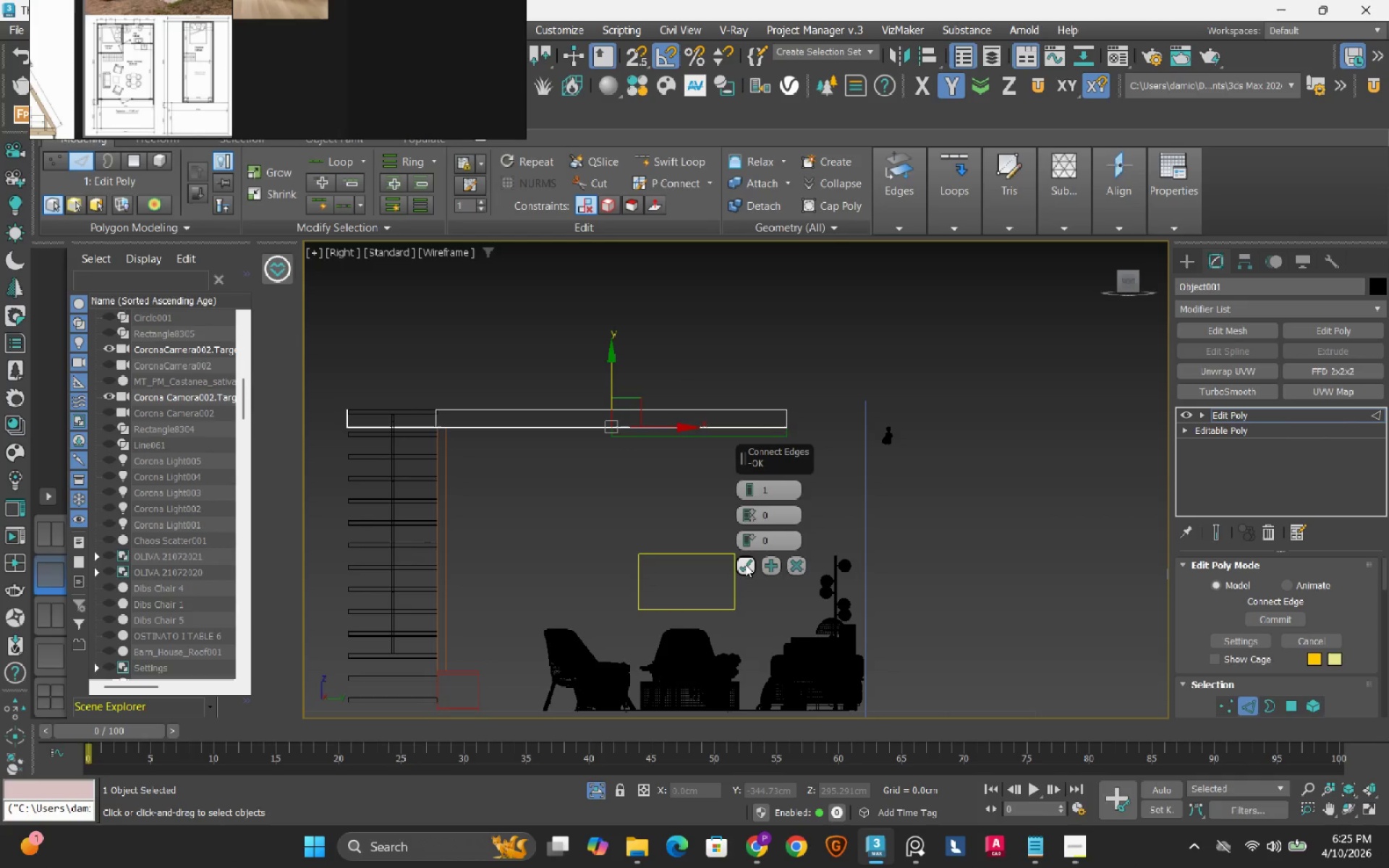 
left_click([747, 564])
 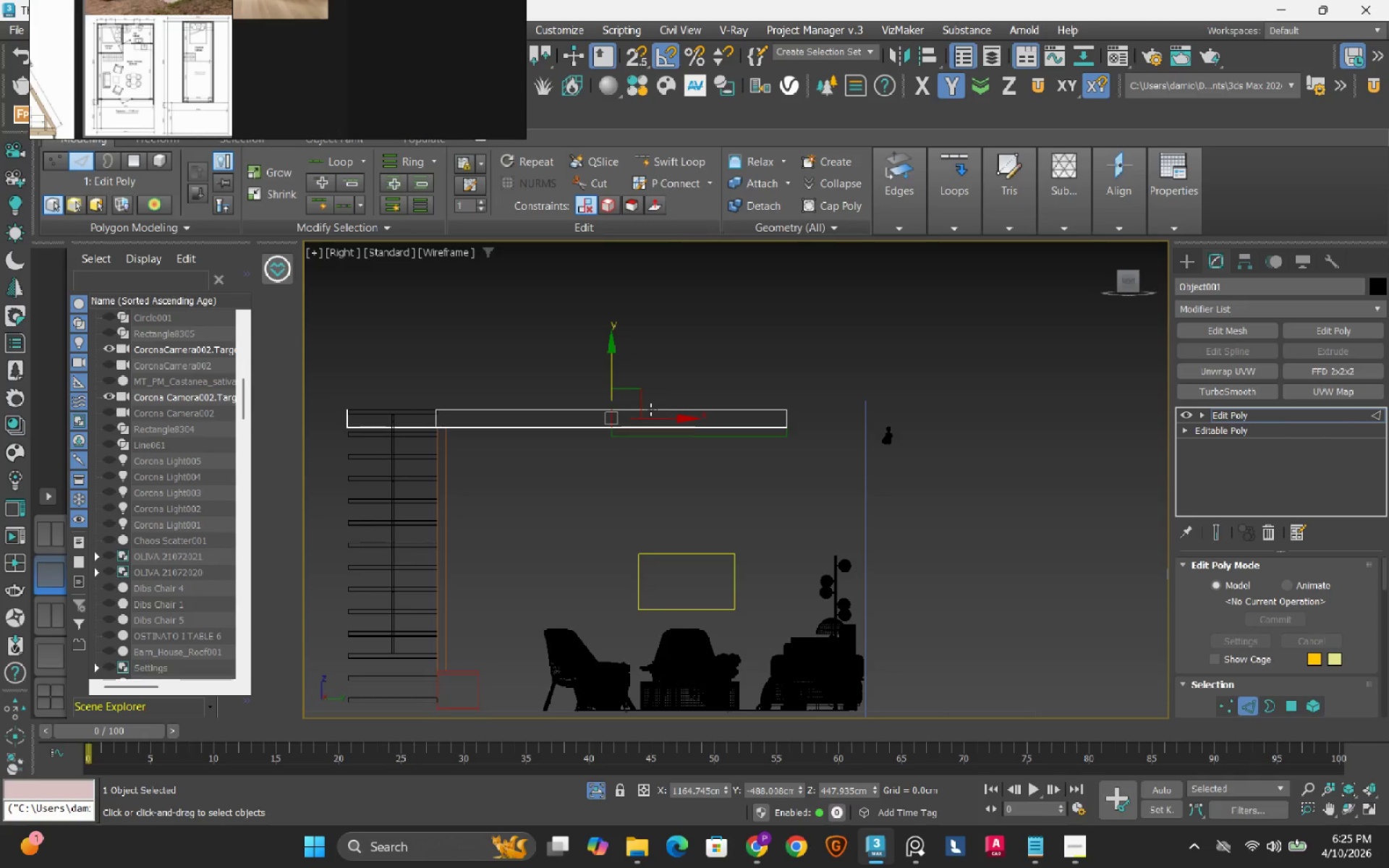 
scroll: coordinate [559, 438], scroll_direction: up, amount: 7.0
 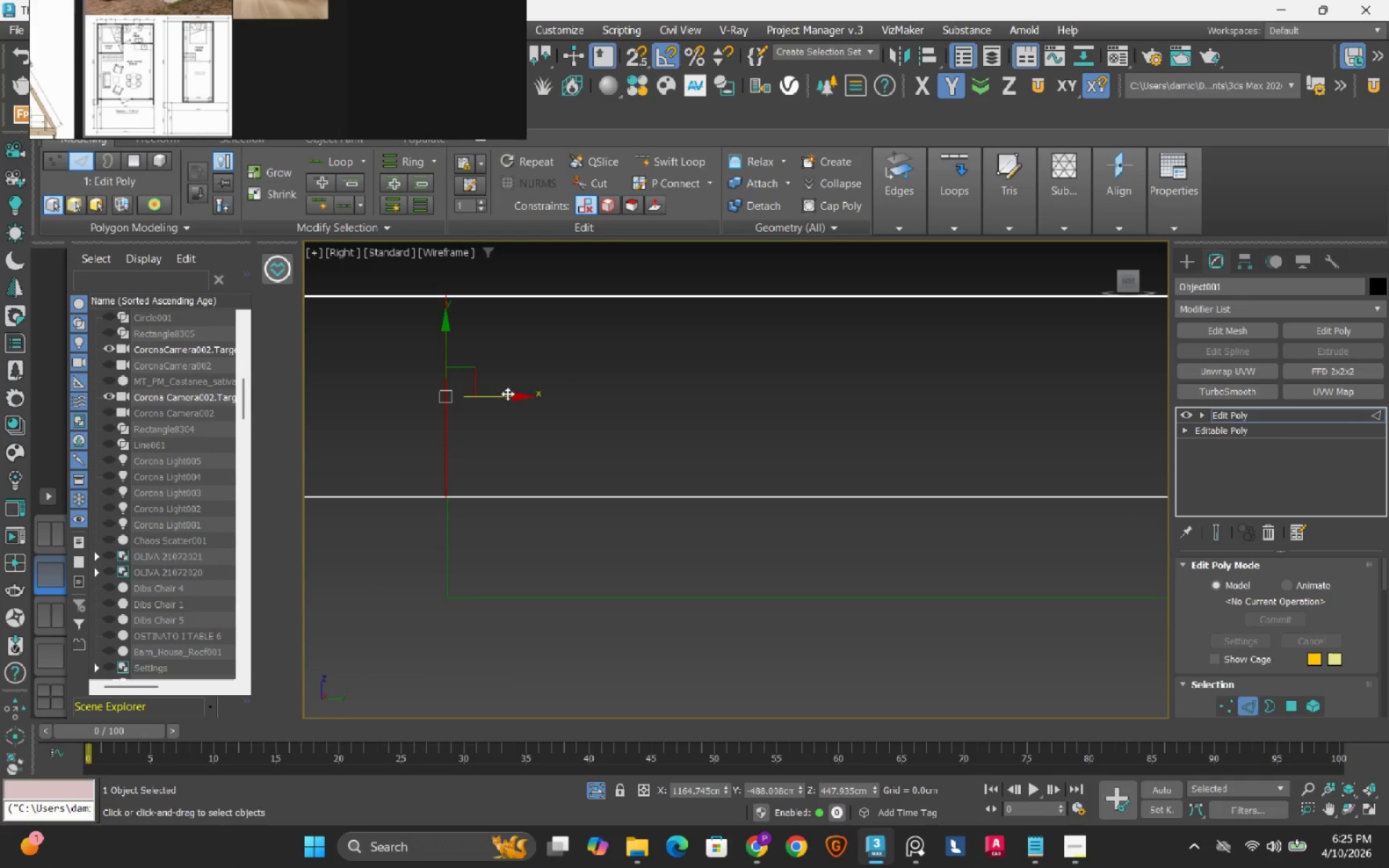 
left_click_drag(start_coordinate=[507, 393], to_coordinate=[448, 547])
 